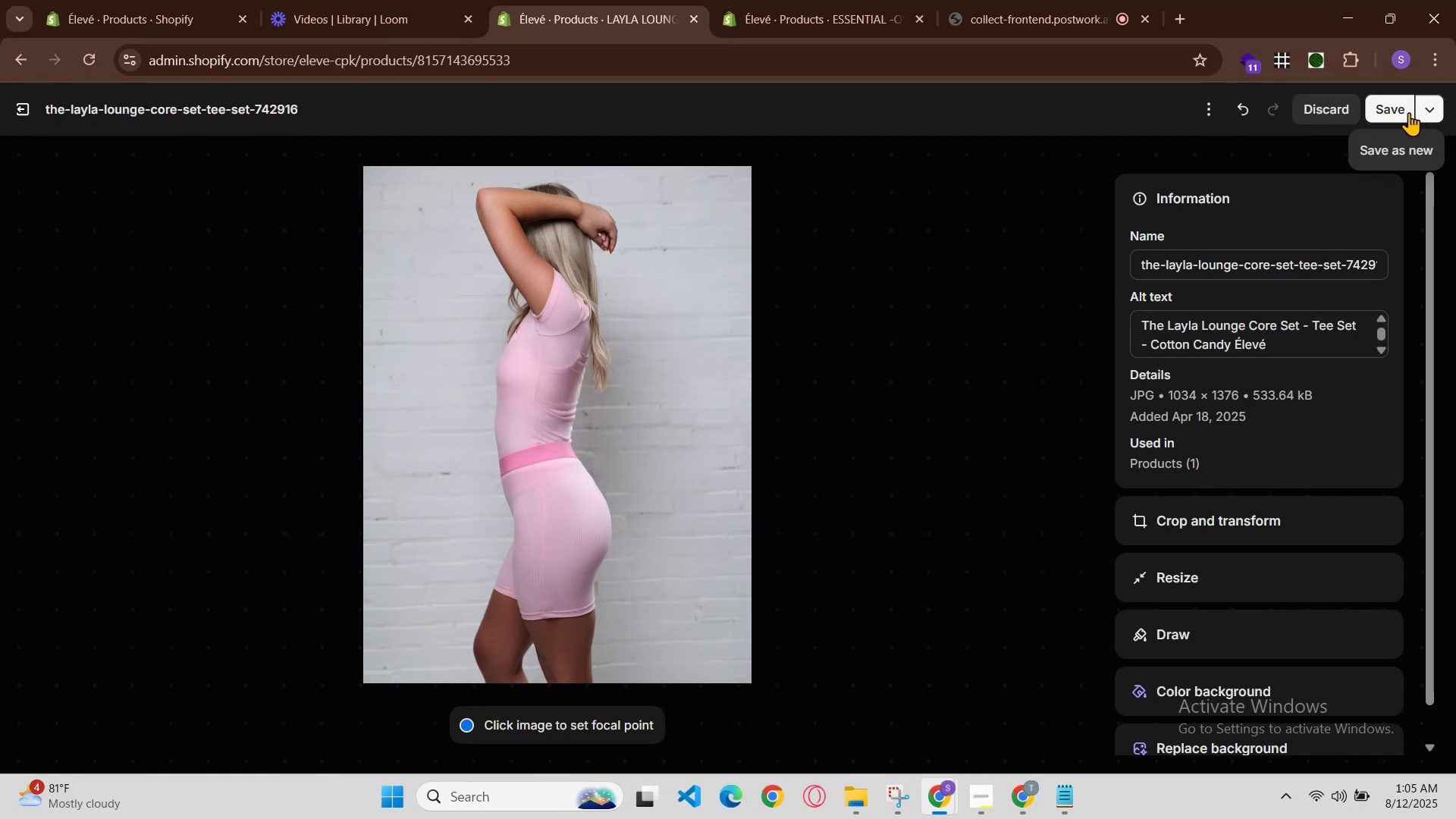 
left_click([1399, 108])
 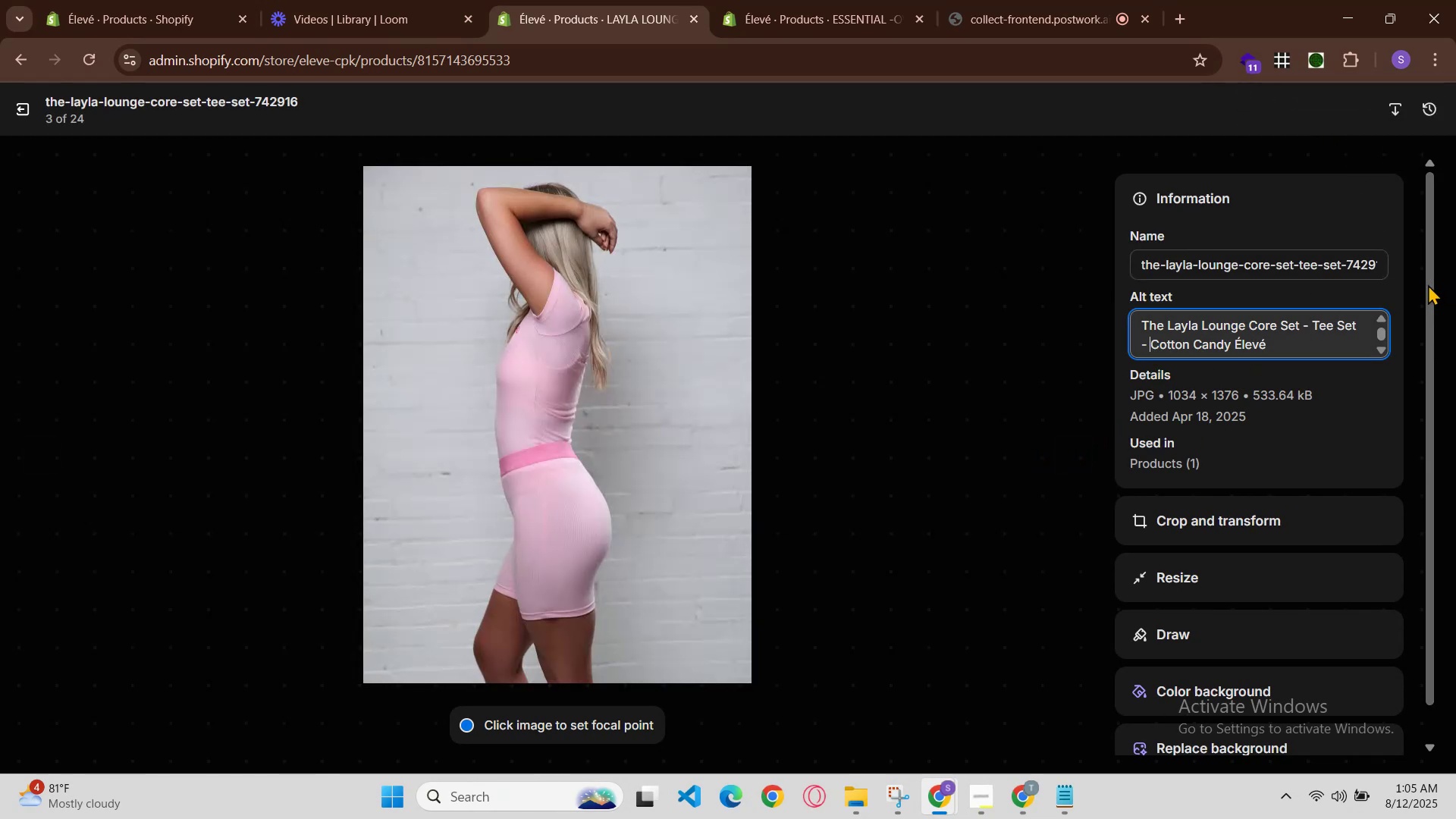 
wait(5.45)
 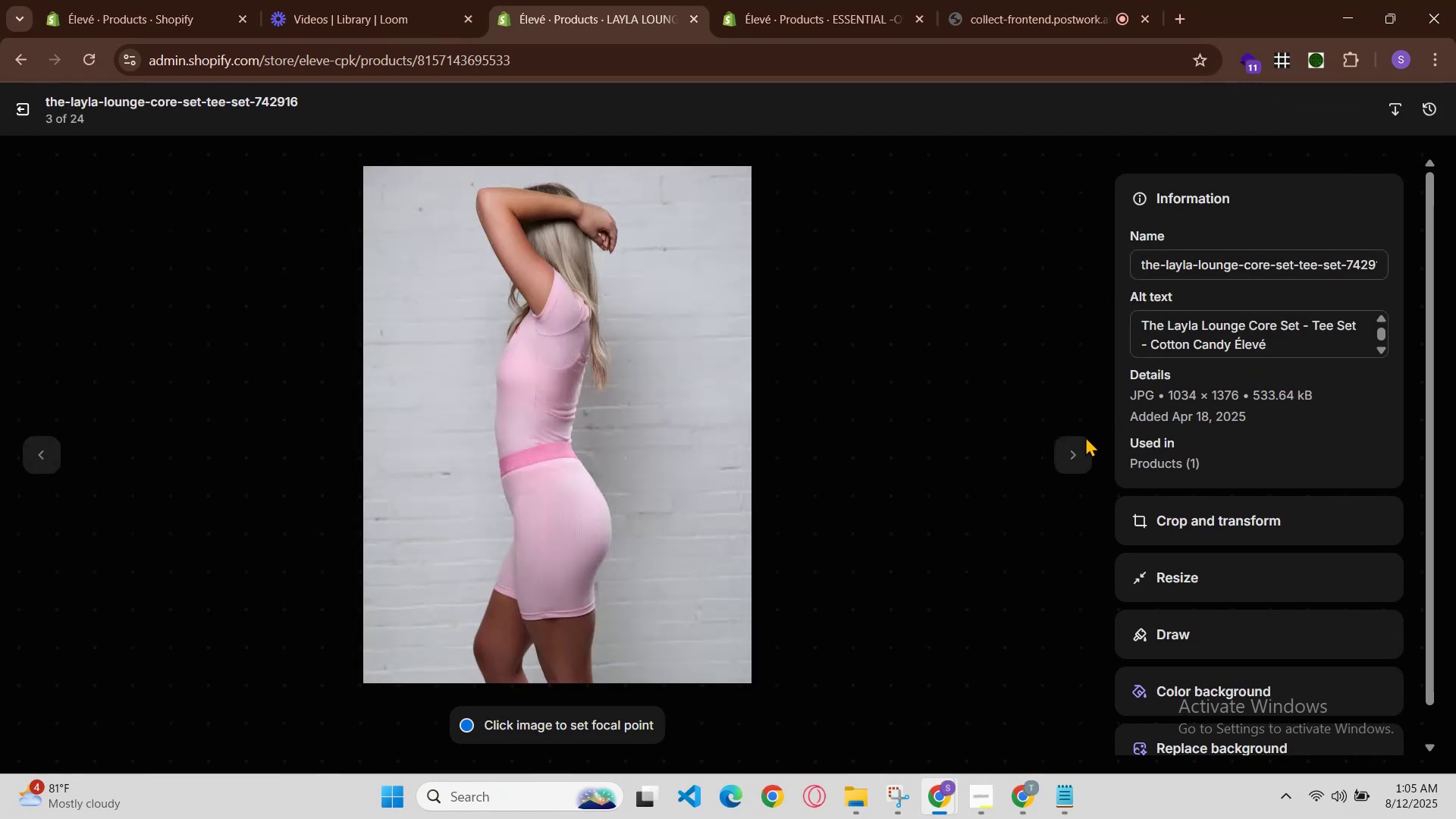 
key(Backspace)
 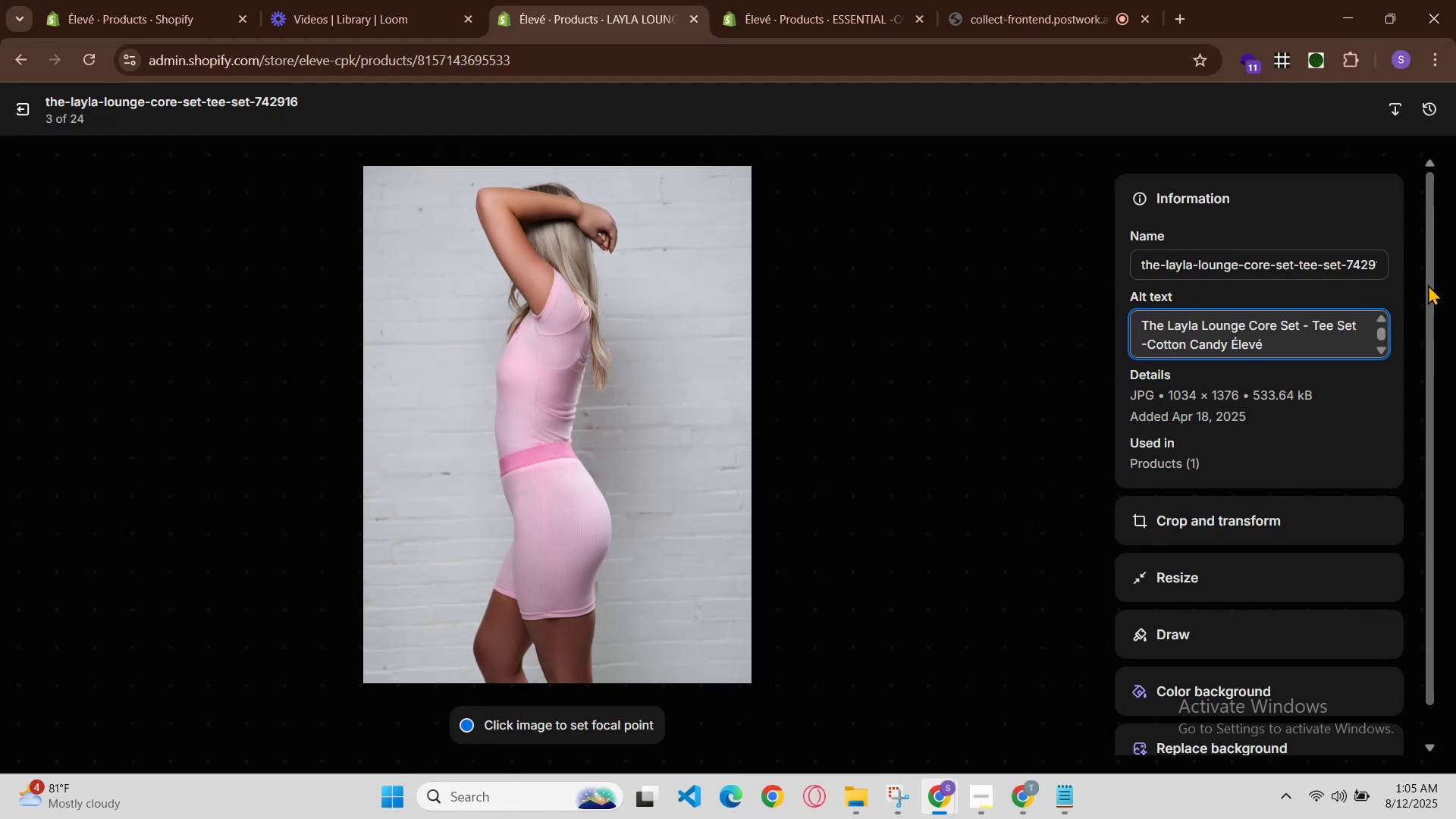 
key(Space)
 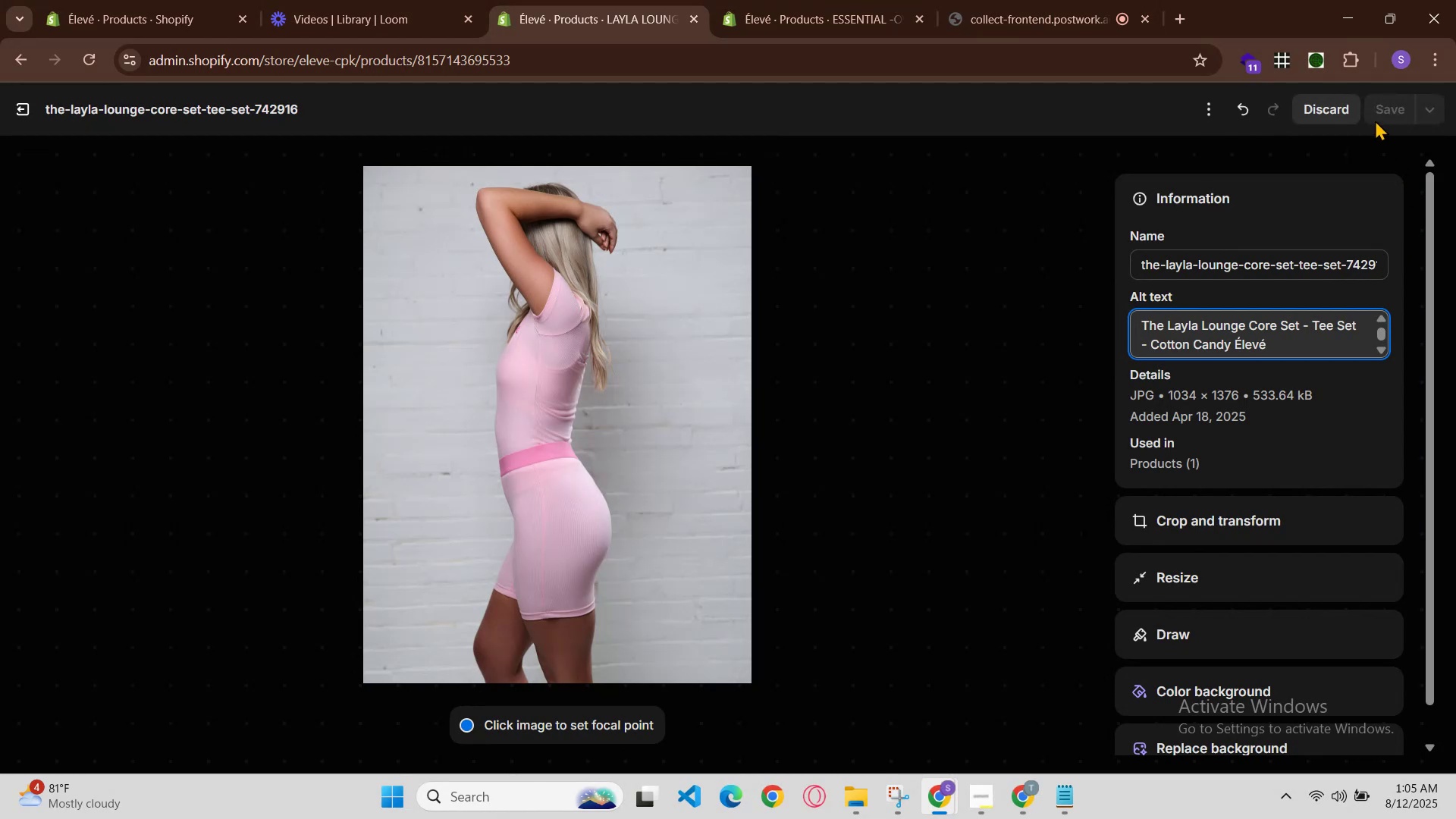 
left_click([1300, 98])
 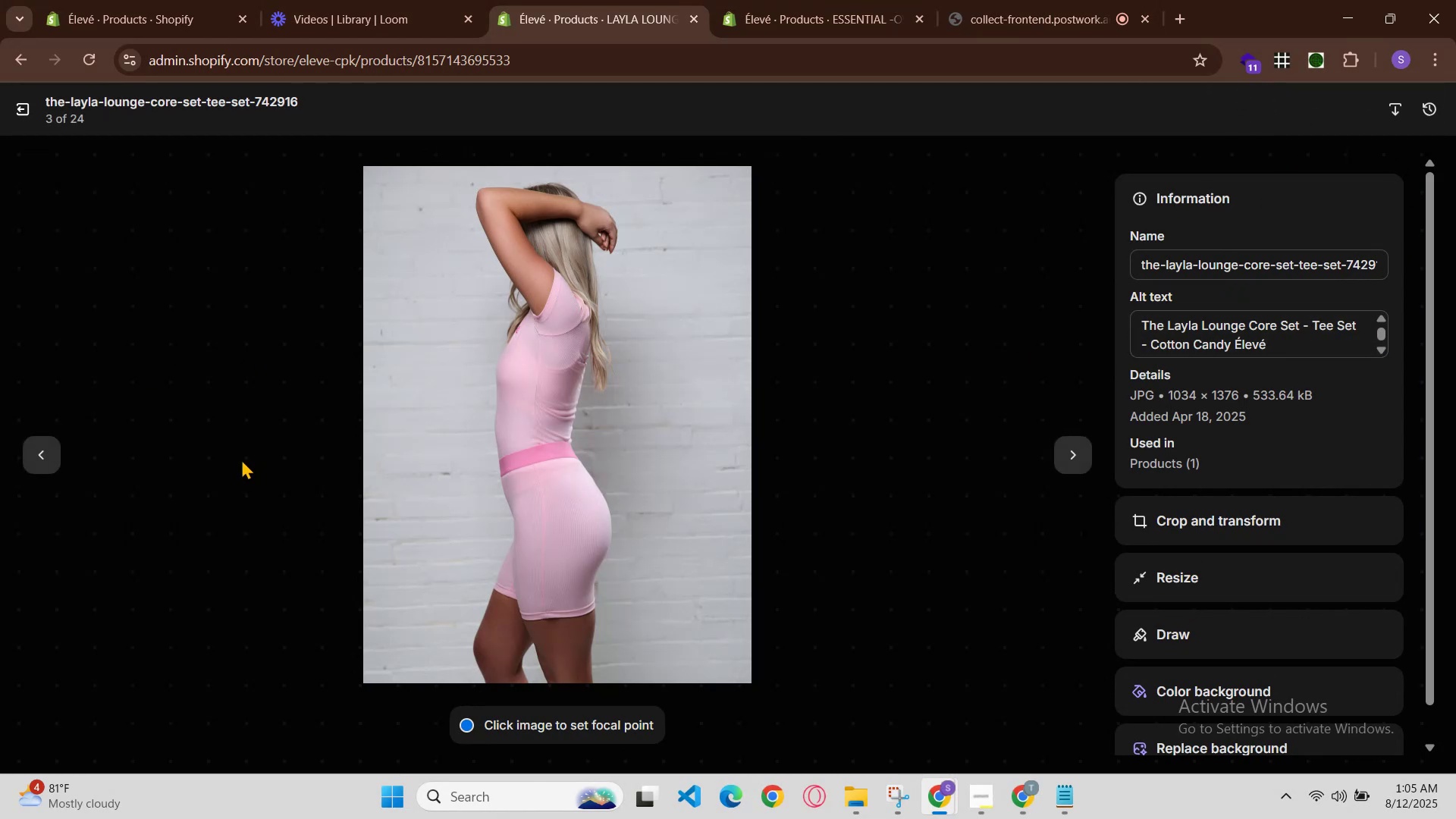 
left_click([43, 457])
 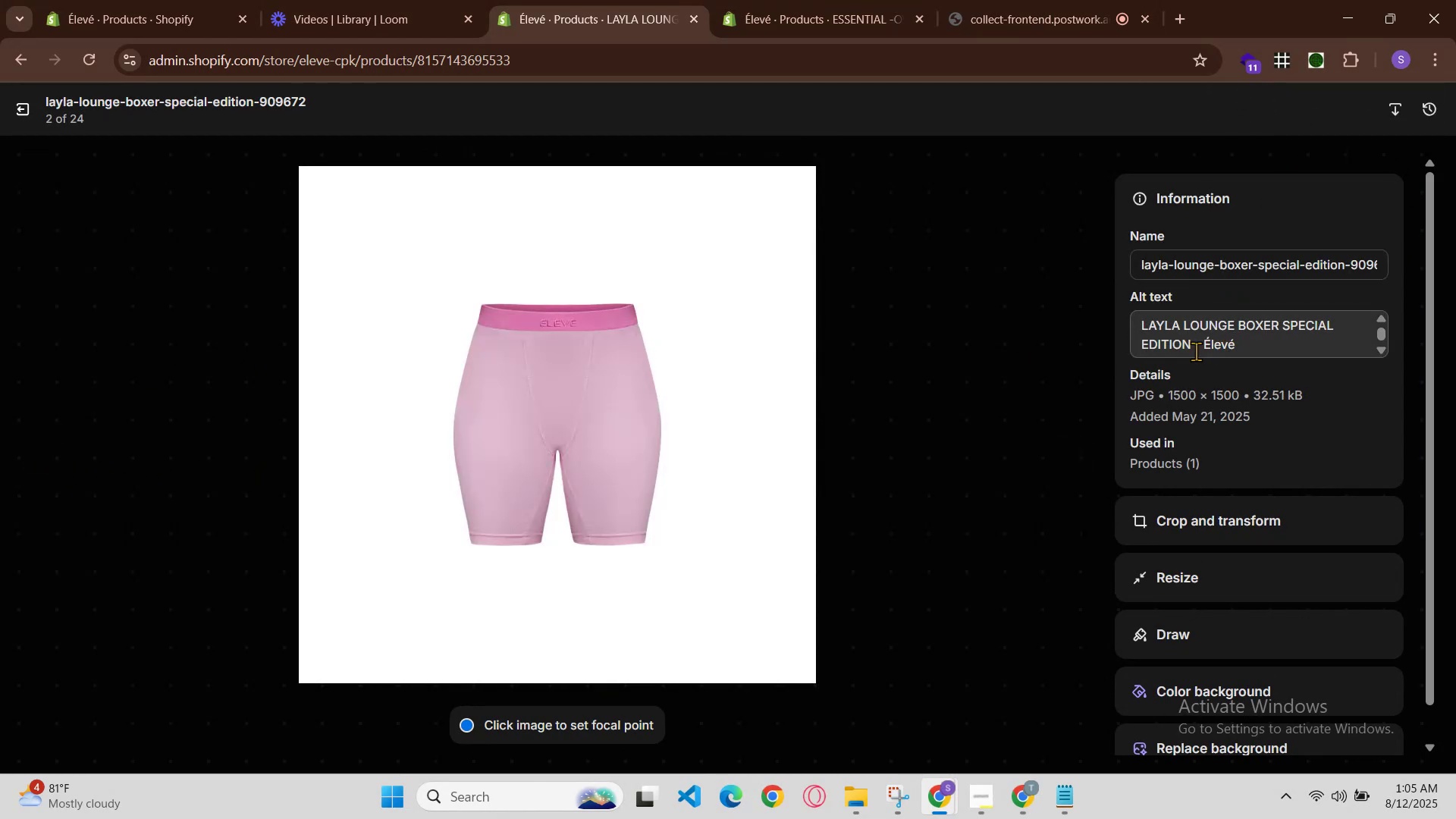 
left_click([1199, 344])
 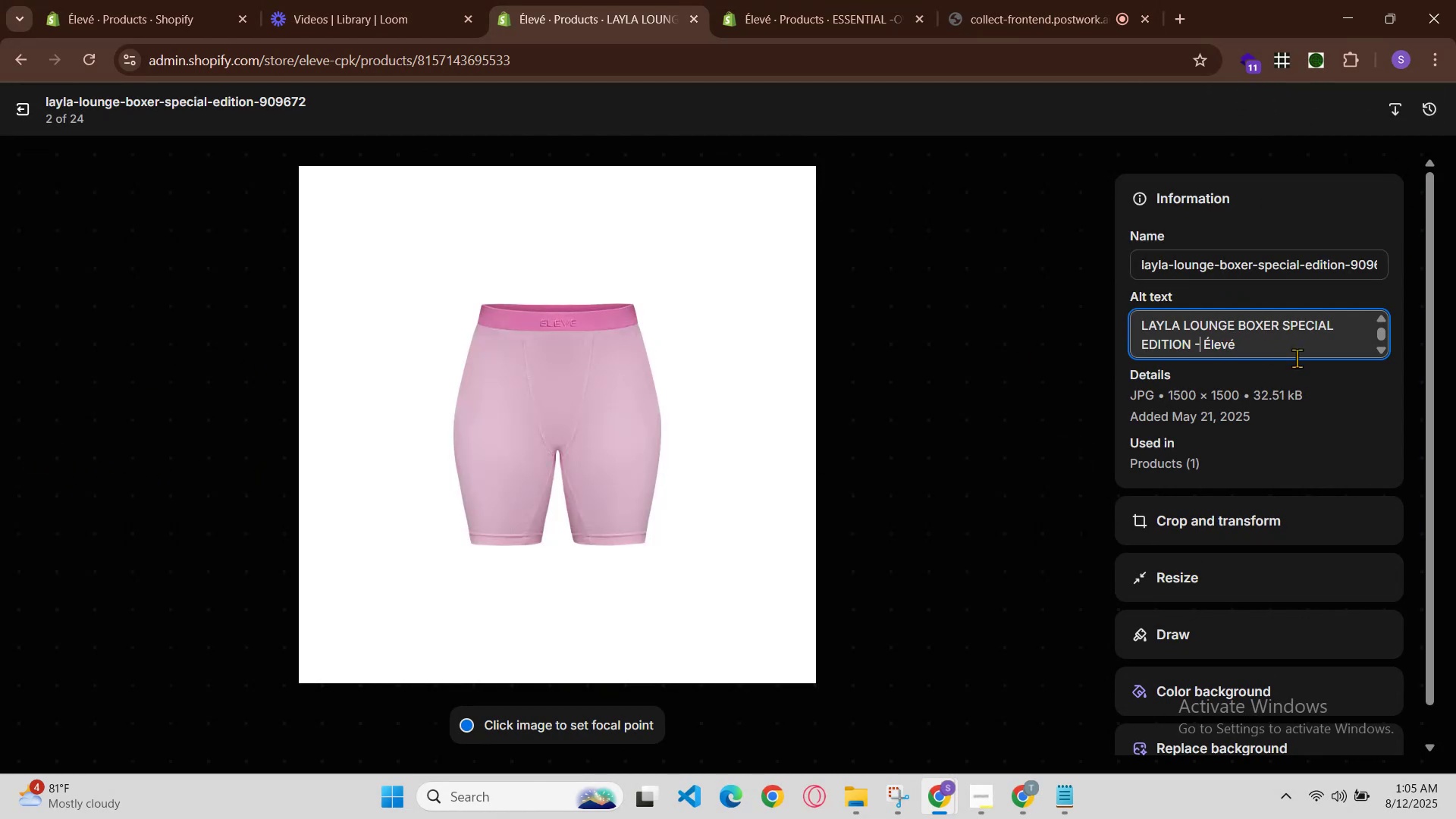 
key(Space)
 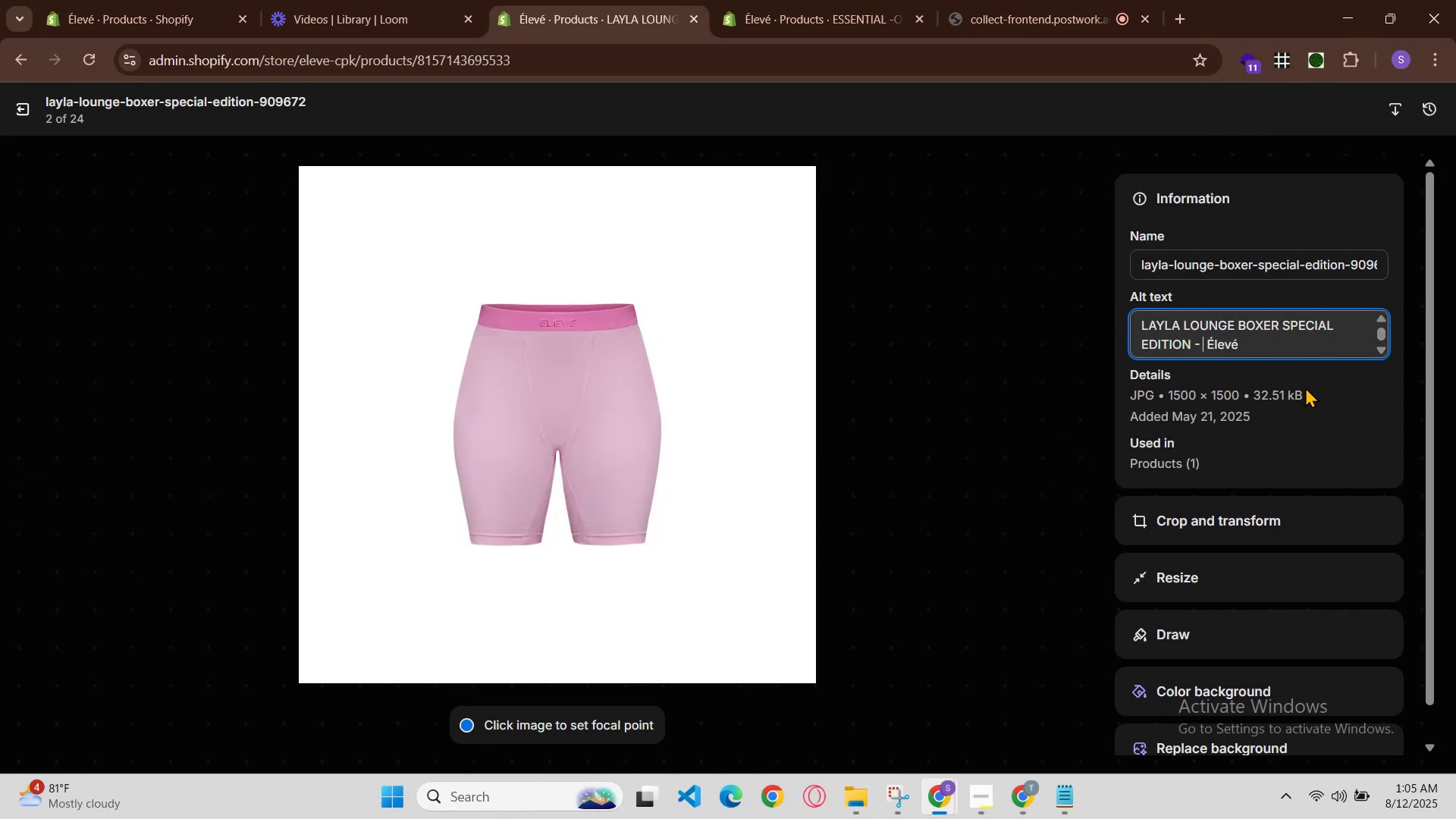 
key(Control+V)
 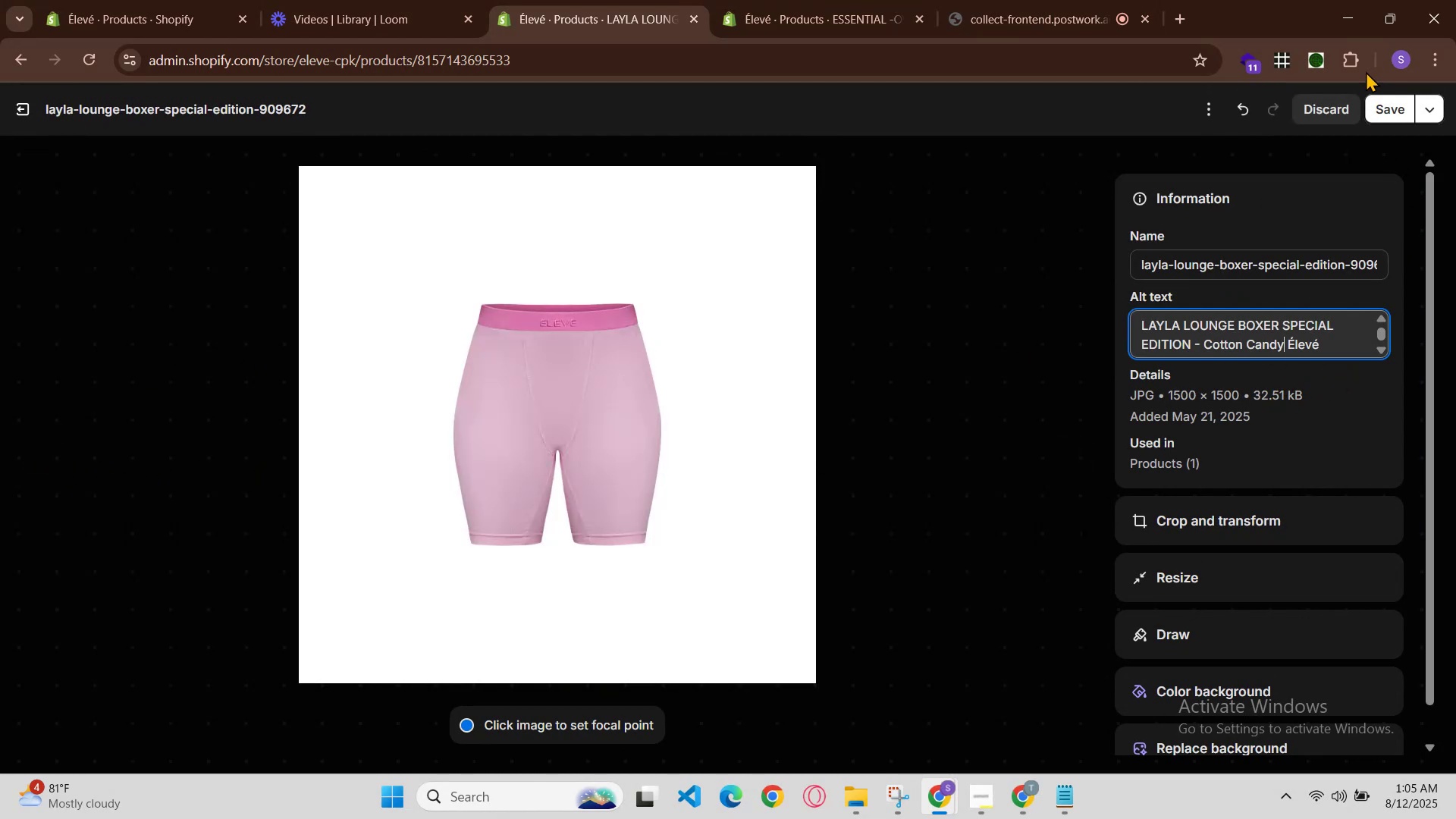 
left_click([1389, 112])
 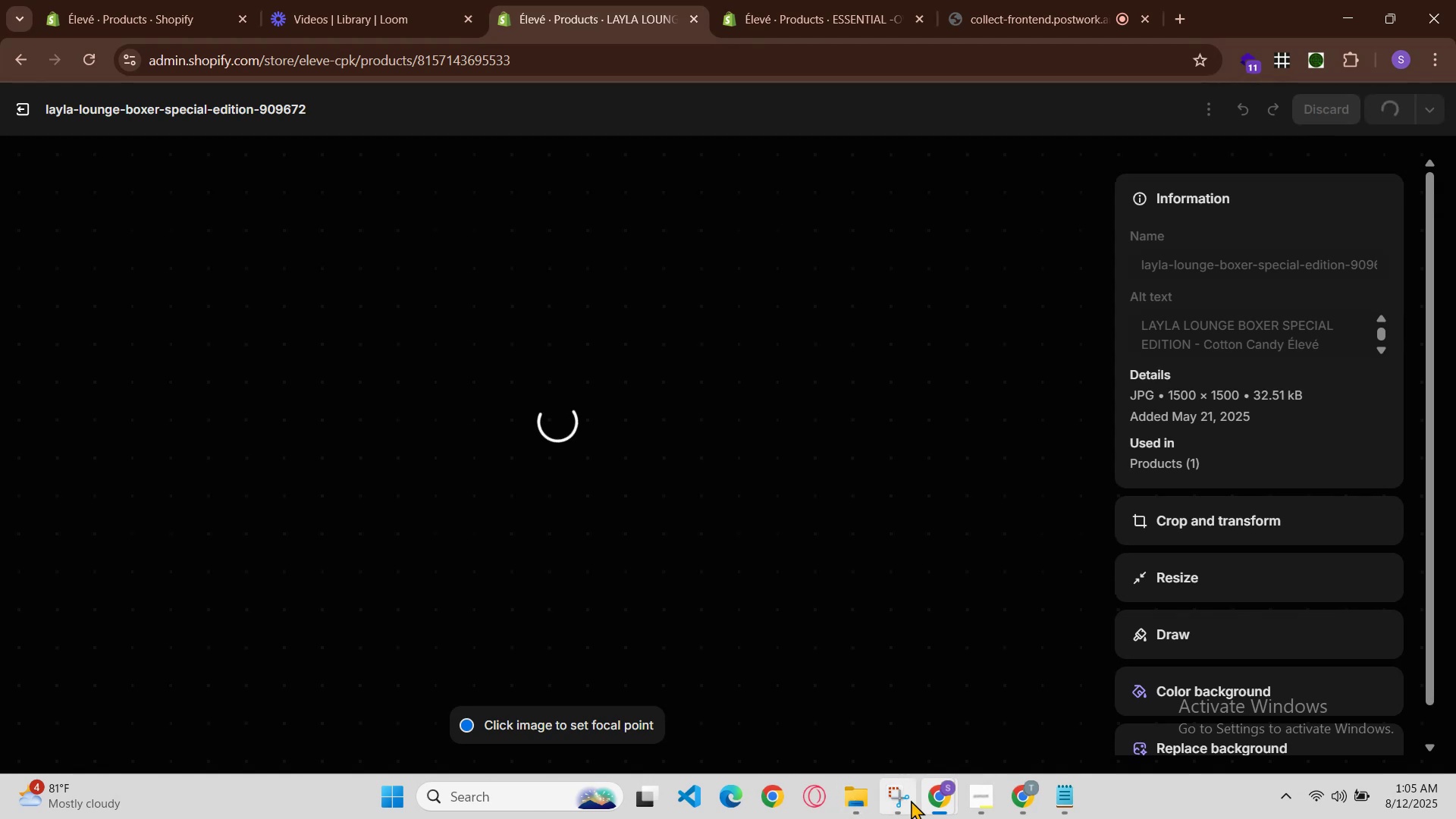 
left_click([934, 802])
 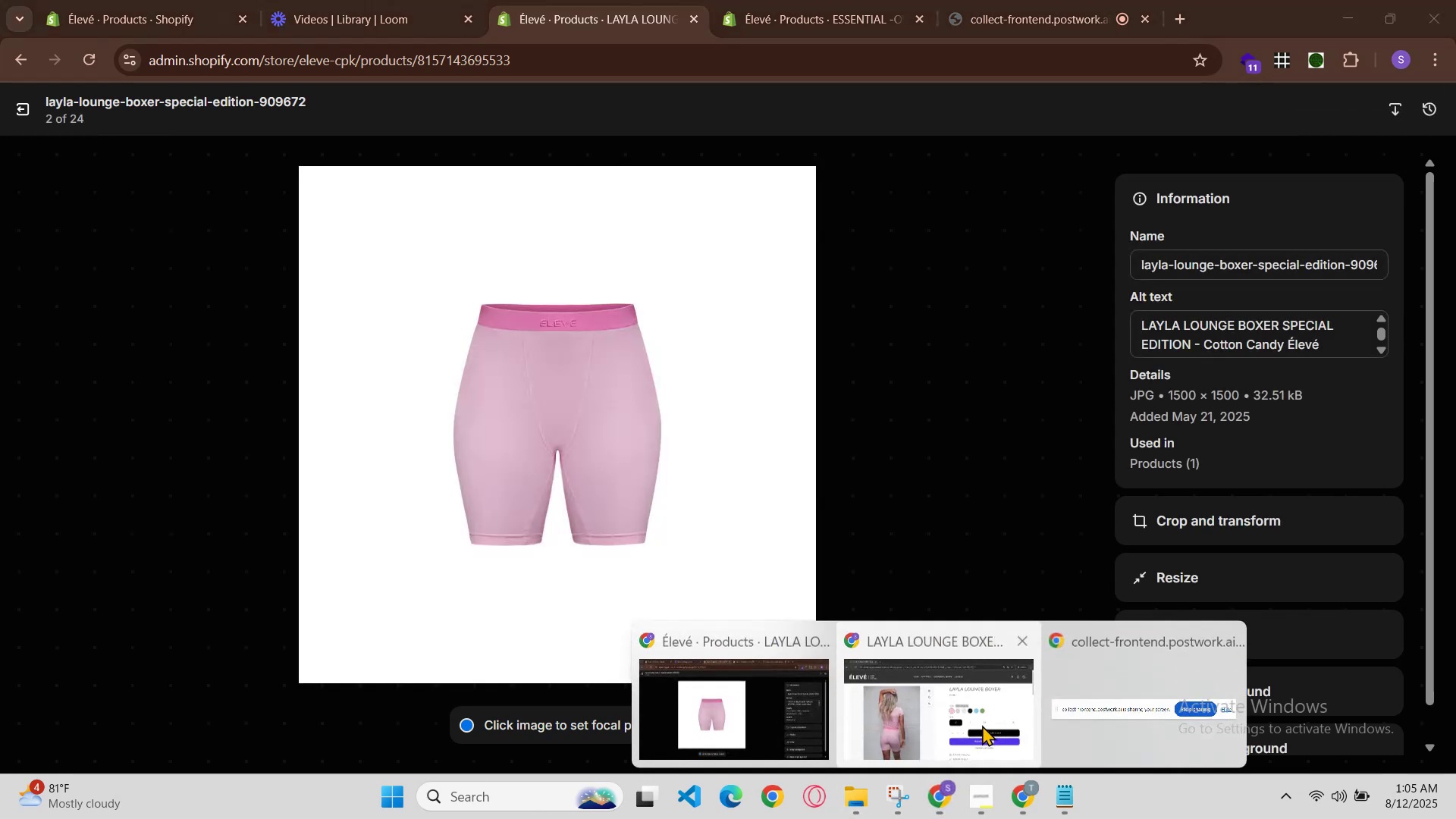 
left_click([988, 720])
 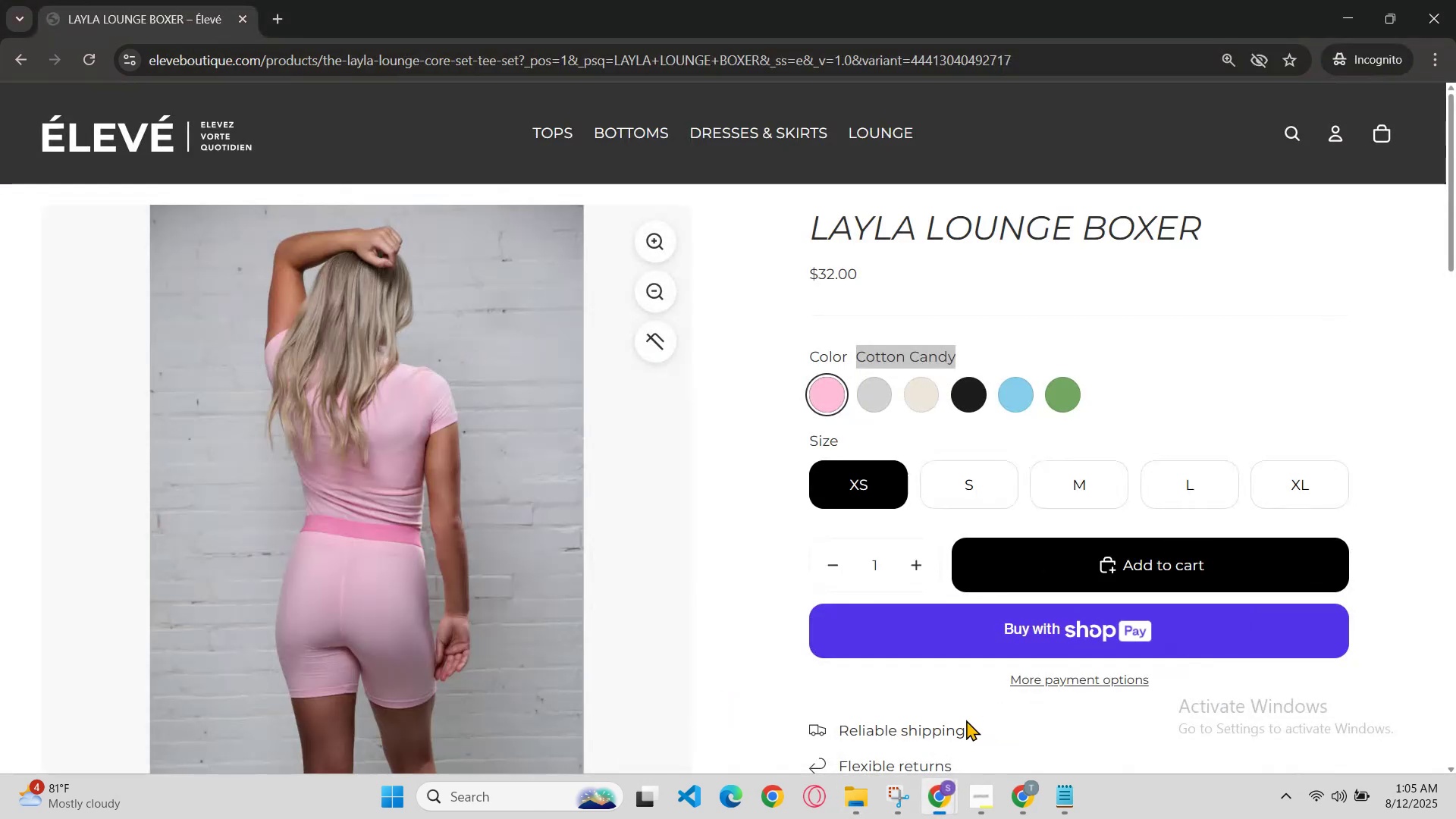 
key(Control+R)
 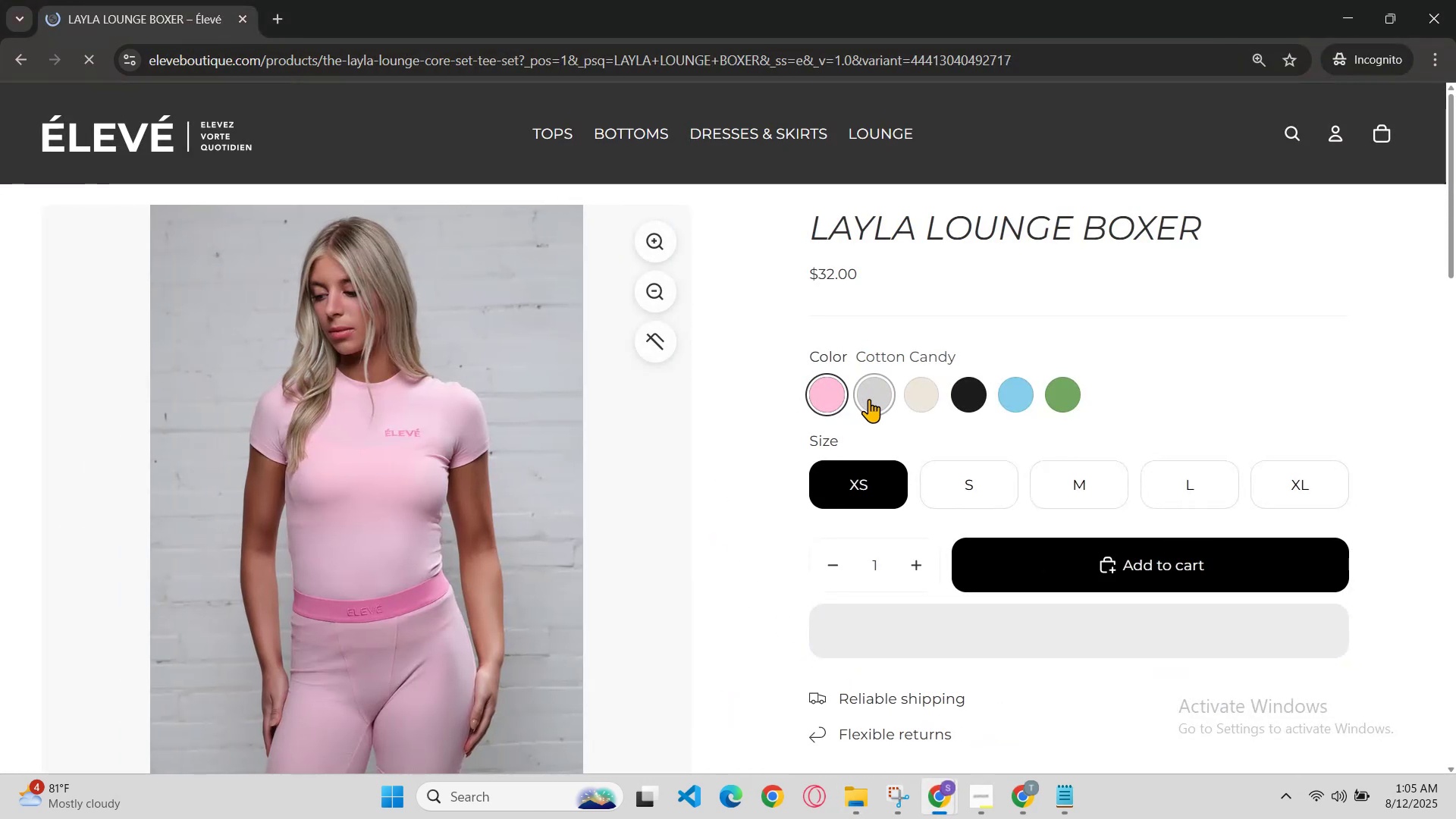 
left_click([869, 399])
 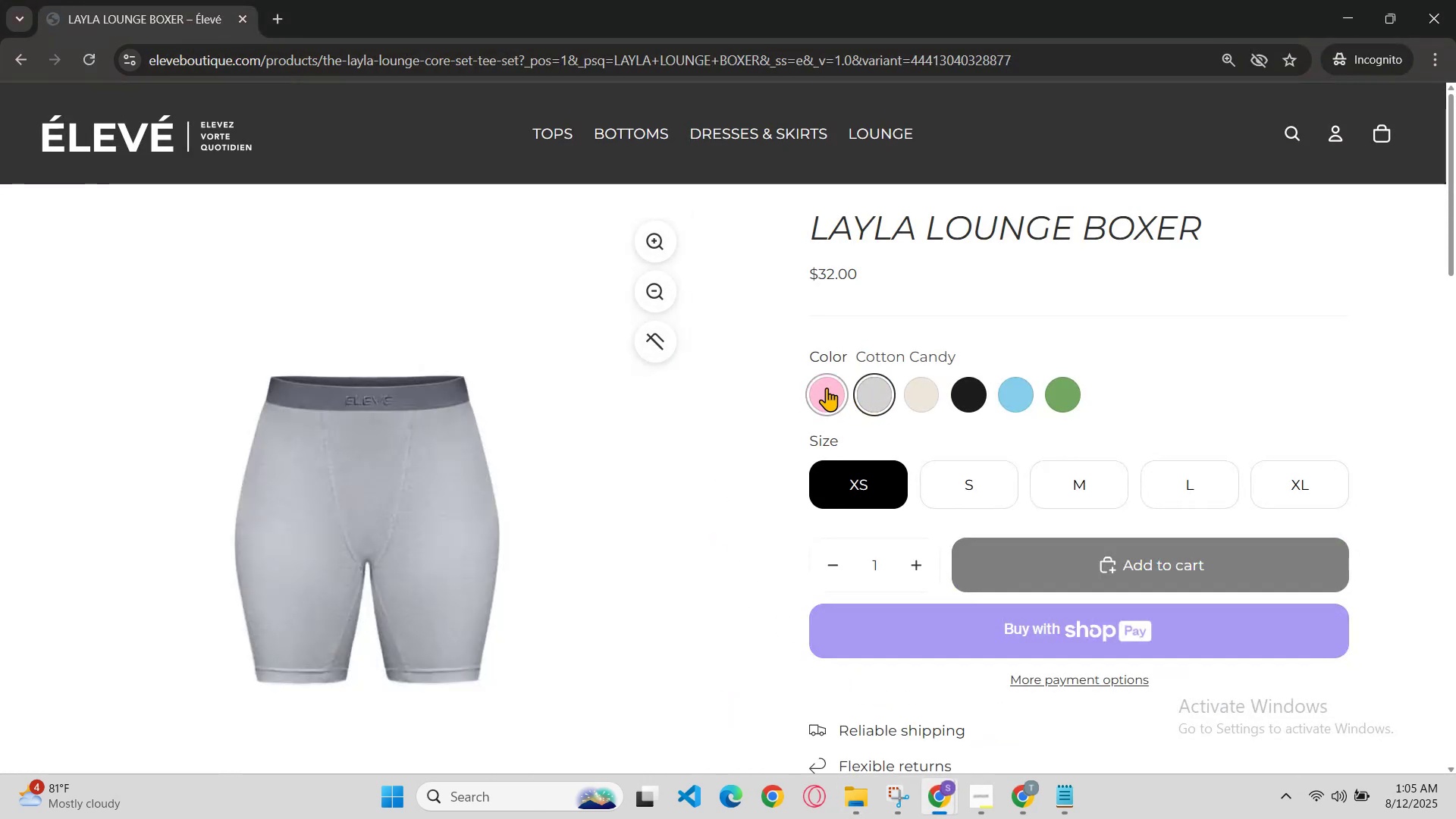 
left_click([821, 388])
 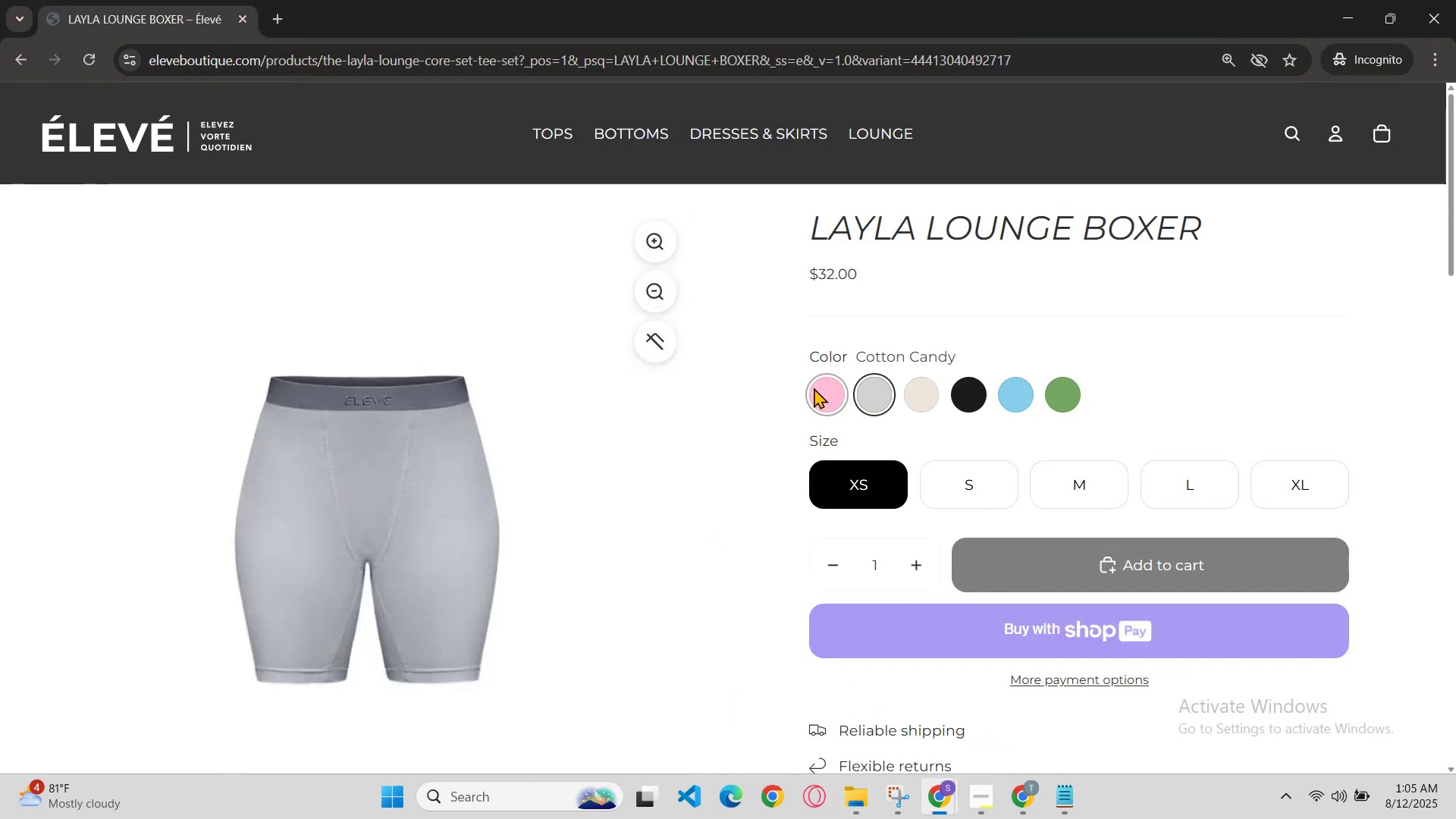 
scroll: coordinate [832, 415], scroll_direction: up, amount: 1.0
 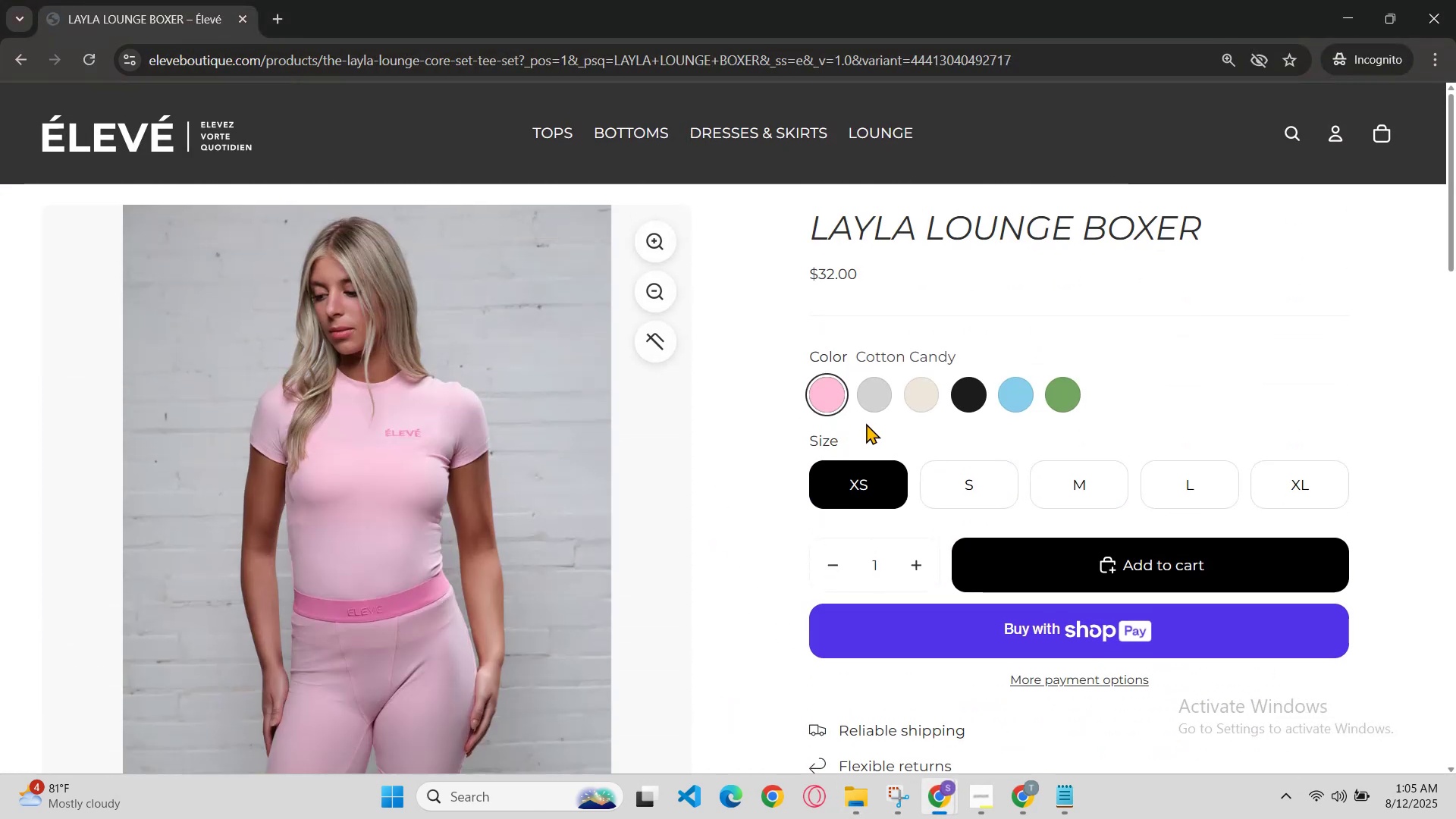 
left_click([883, 394])
 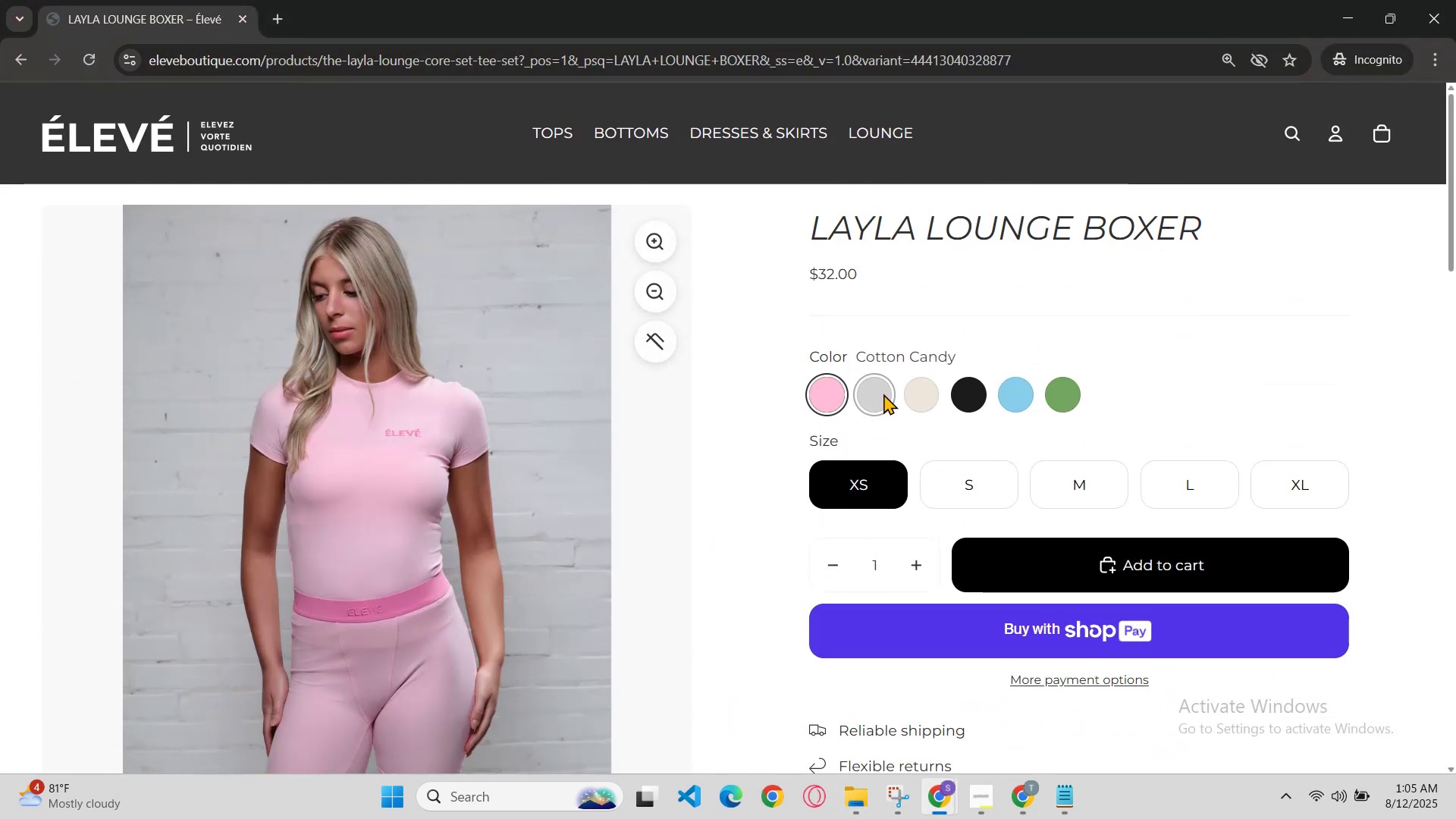 
scroll: coordinate [883, 400], scroll_direction: none, amount: 0.0
 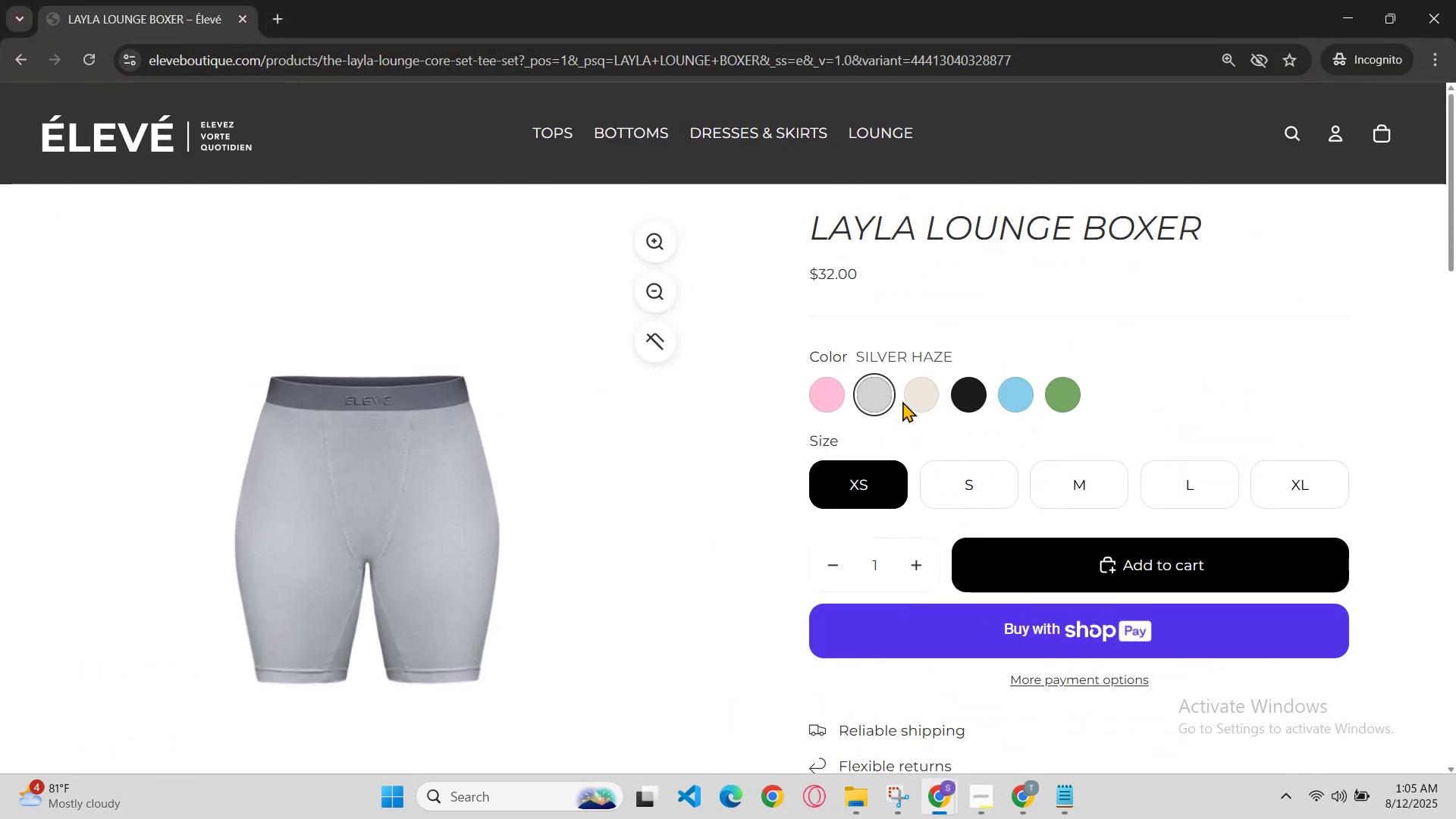 
left_click([927, 394])
 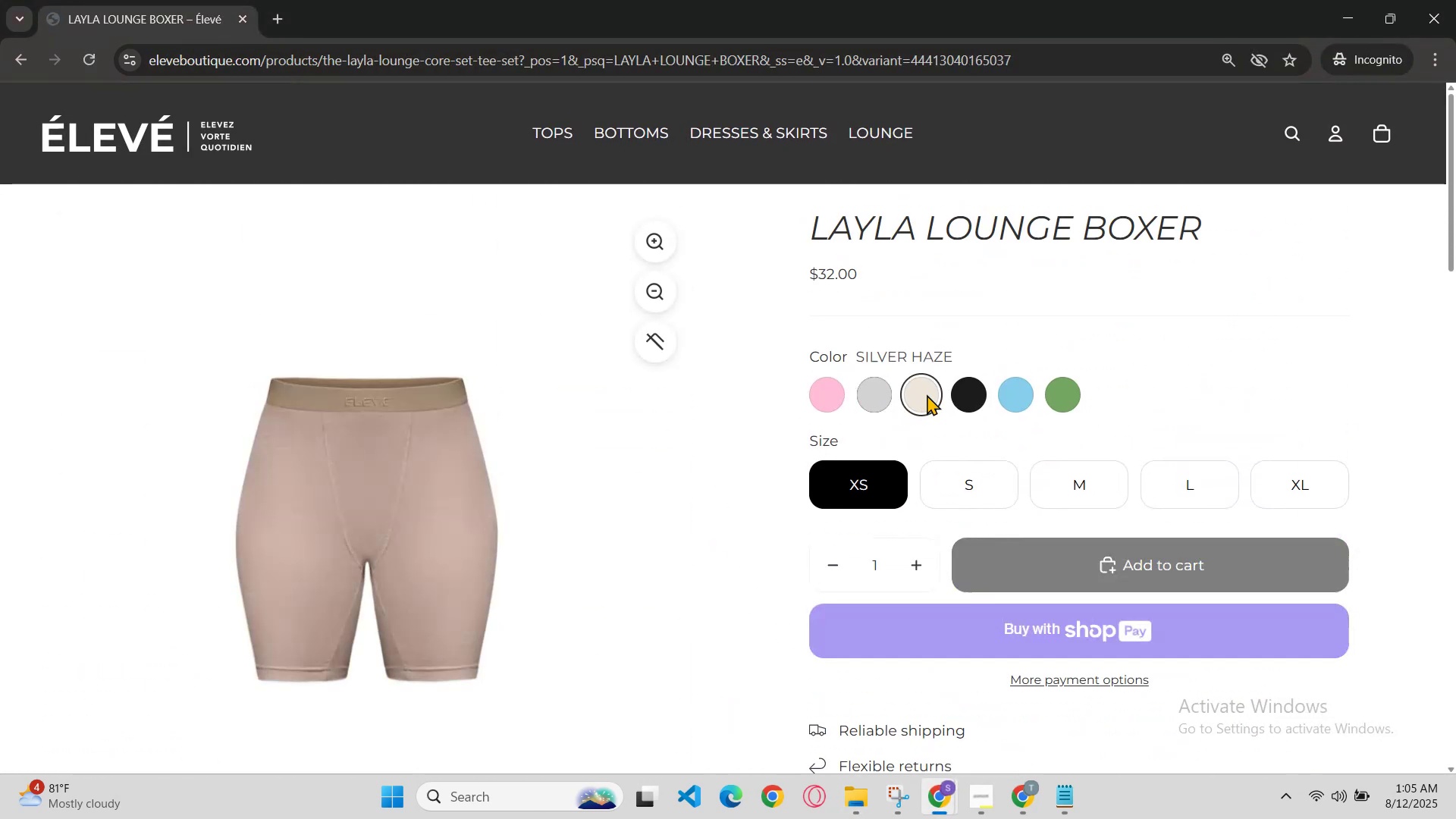 
scroll: coordinate [927, 394], scroll_direction: up, amount: 1.0
 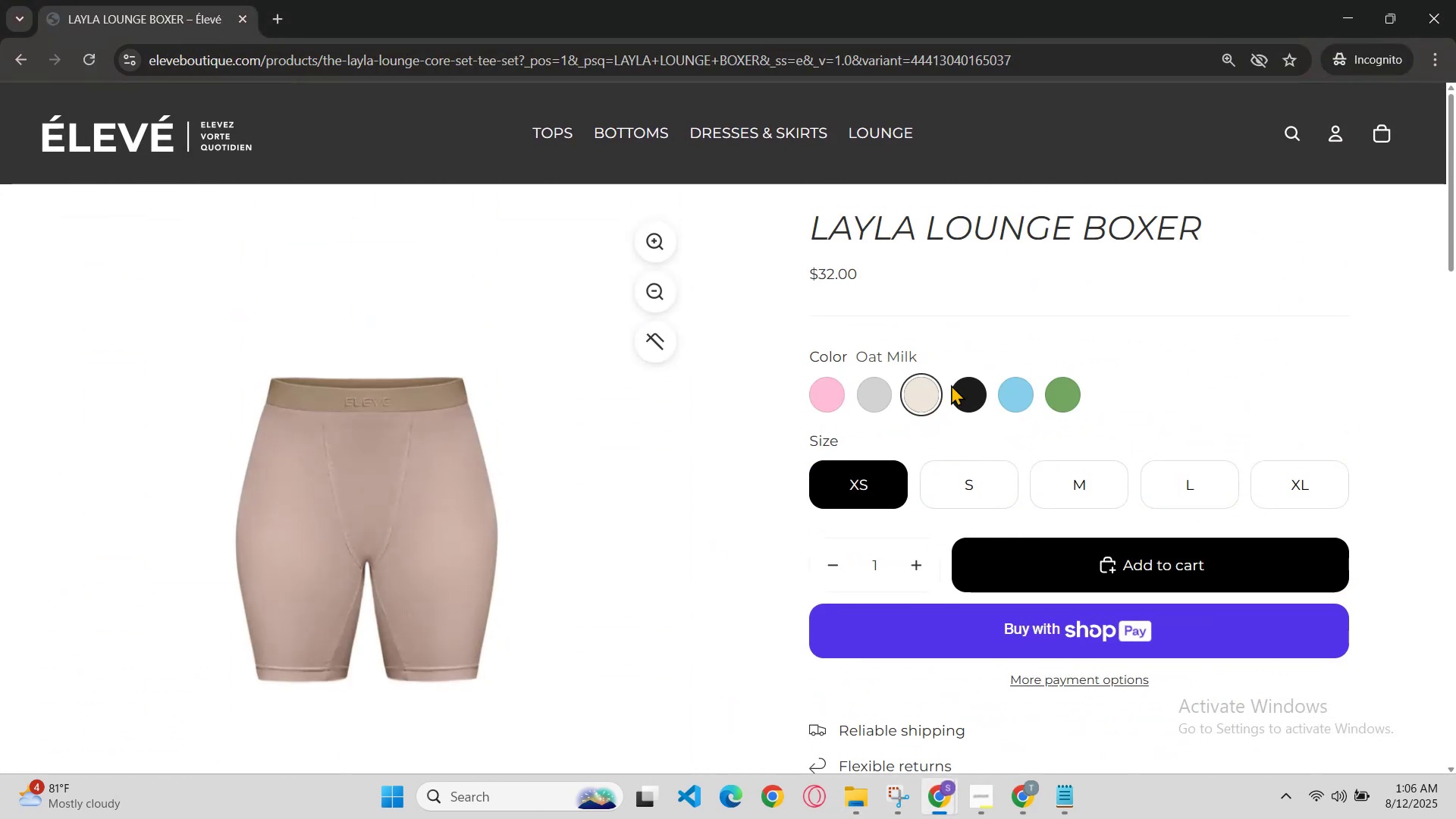 
left_click([965, 382])
 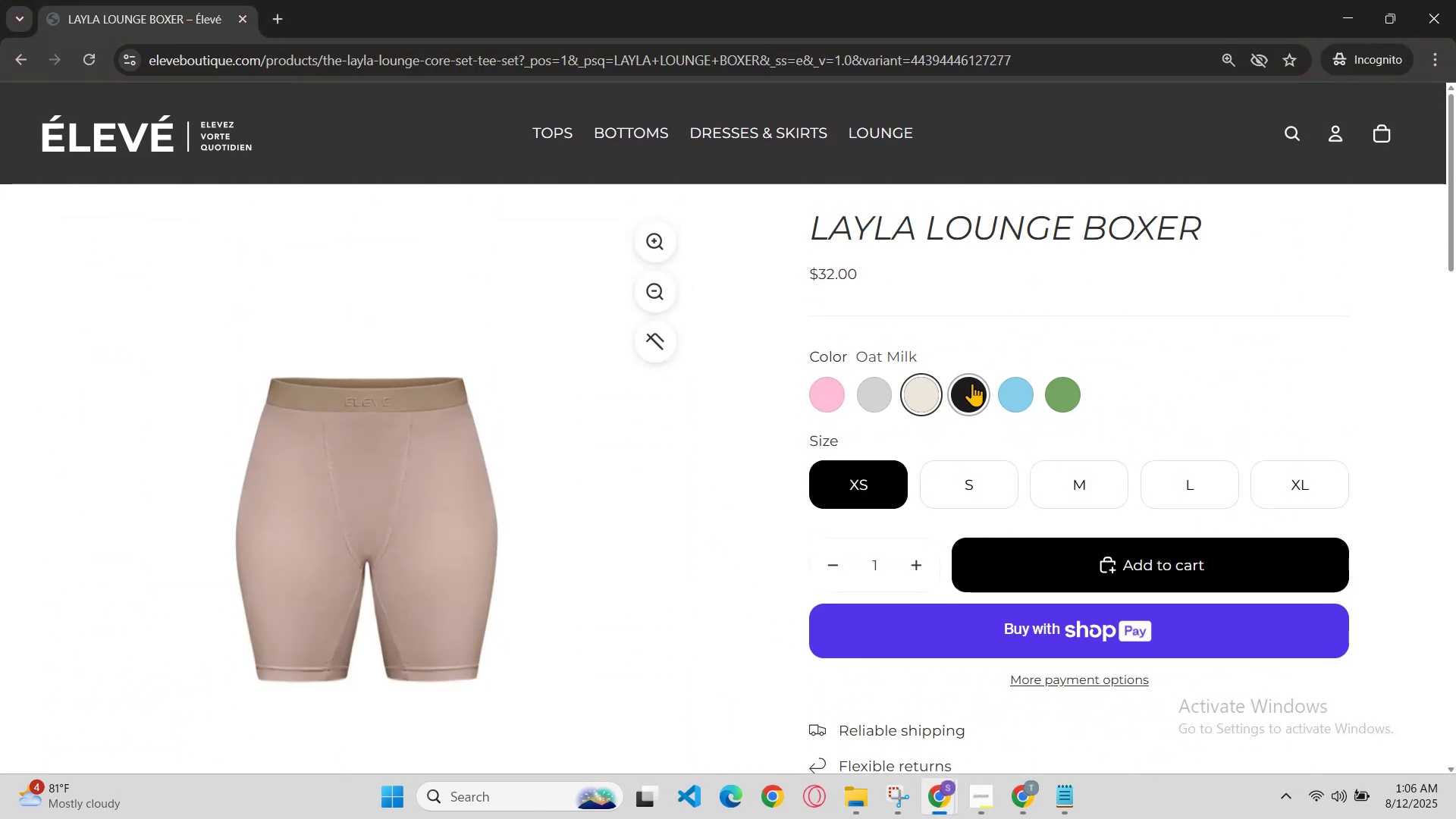 
scroll: coordinate [959, 390], scroll_direction: up, amount: 1.0
 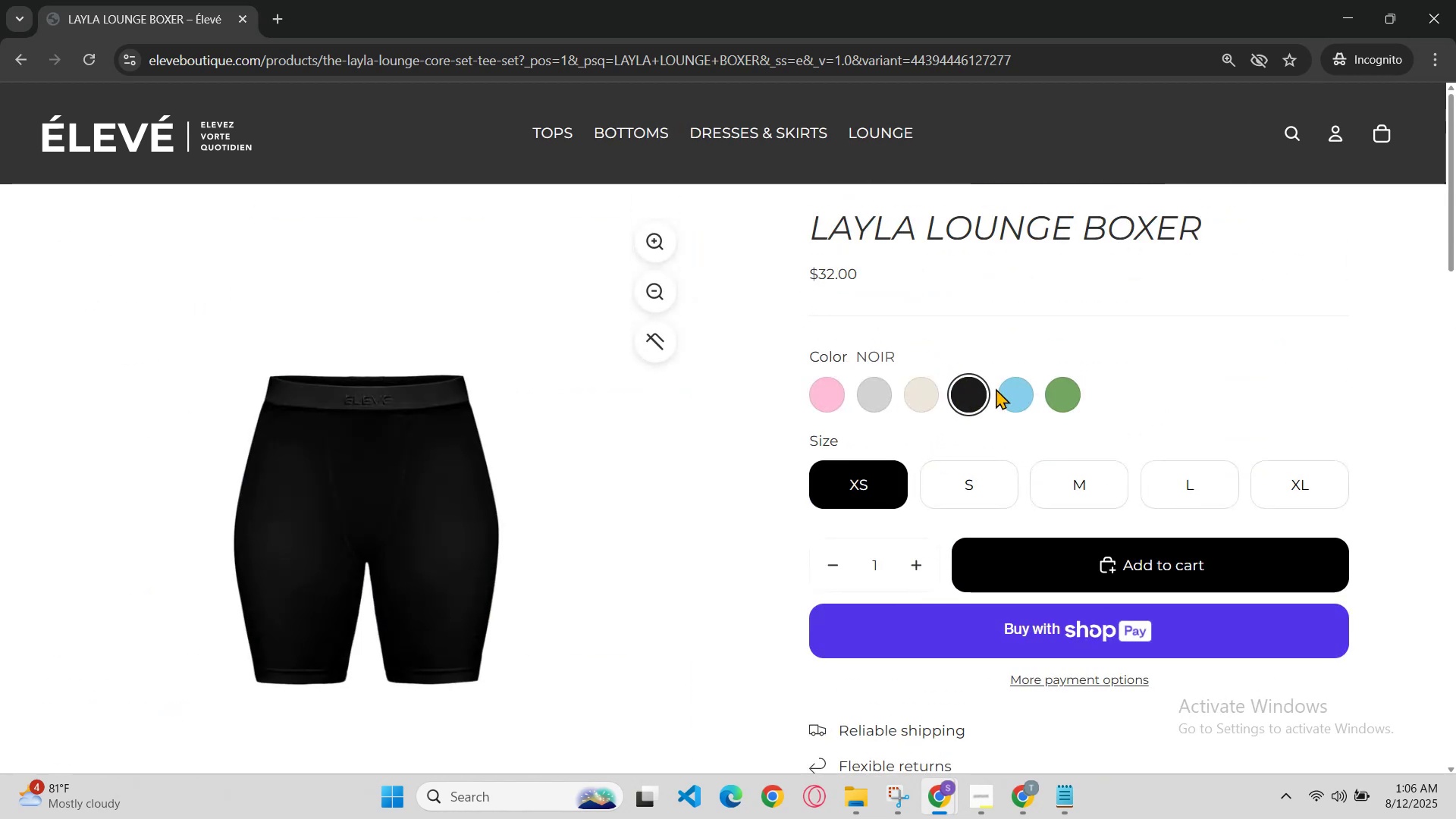 
left_click([1005, 391])
 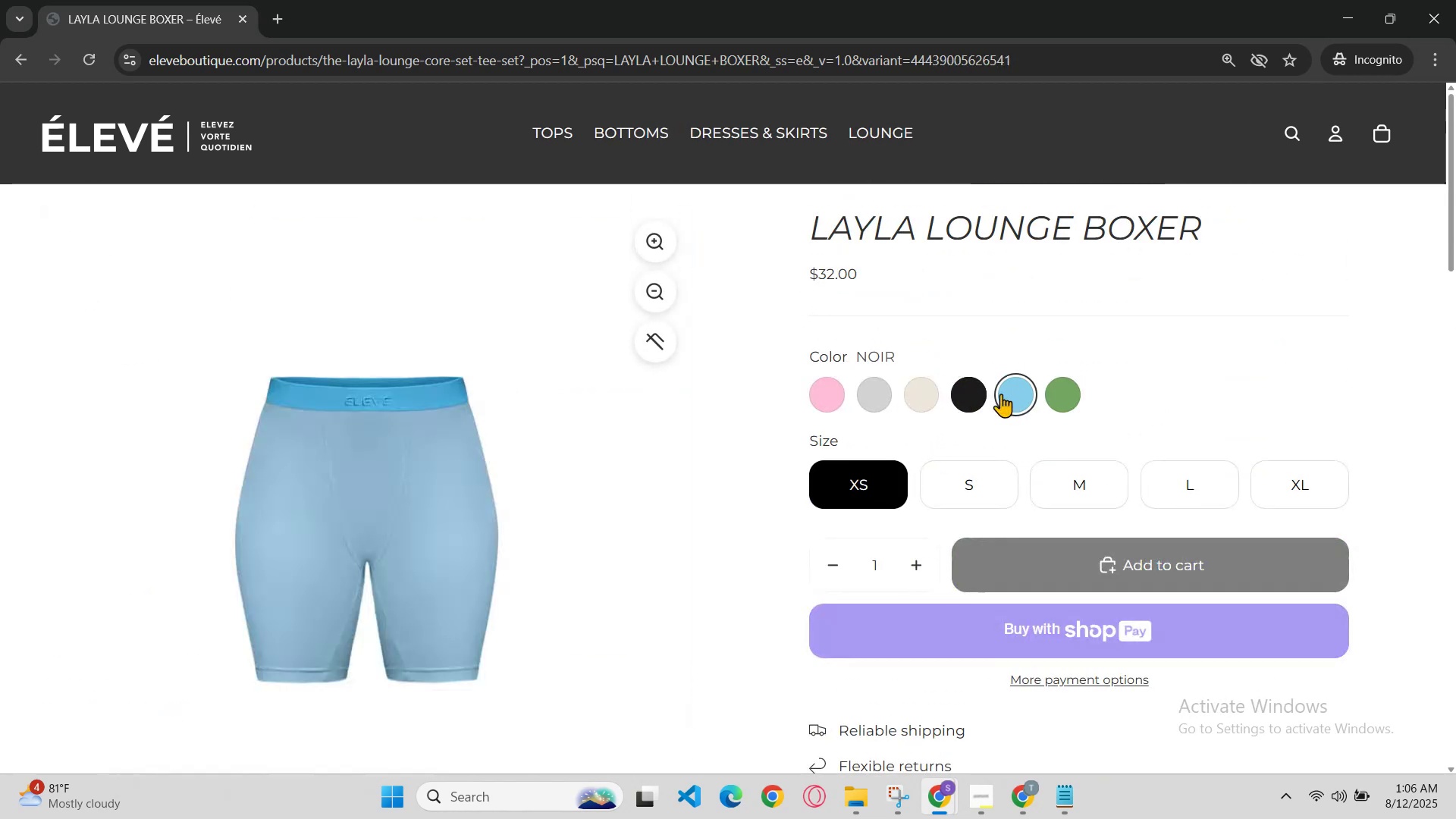 
scroll: coordinate [997, 399], scroll_direction: up, amount: 1.0
 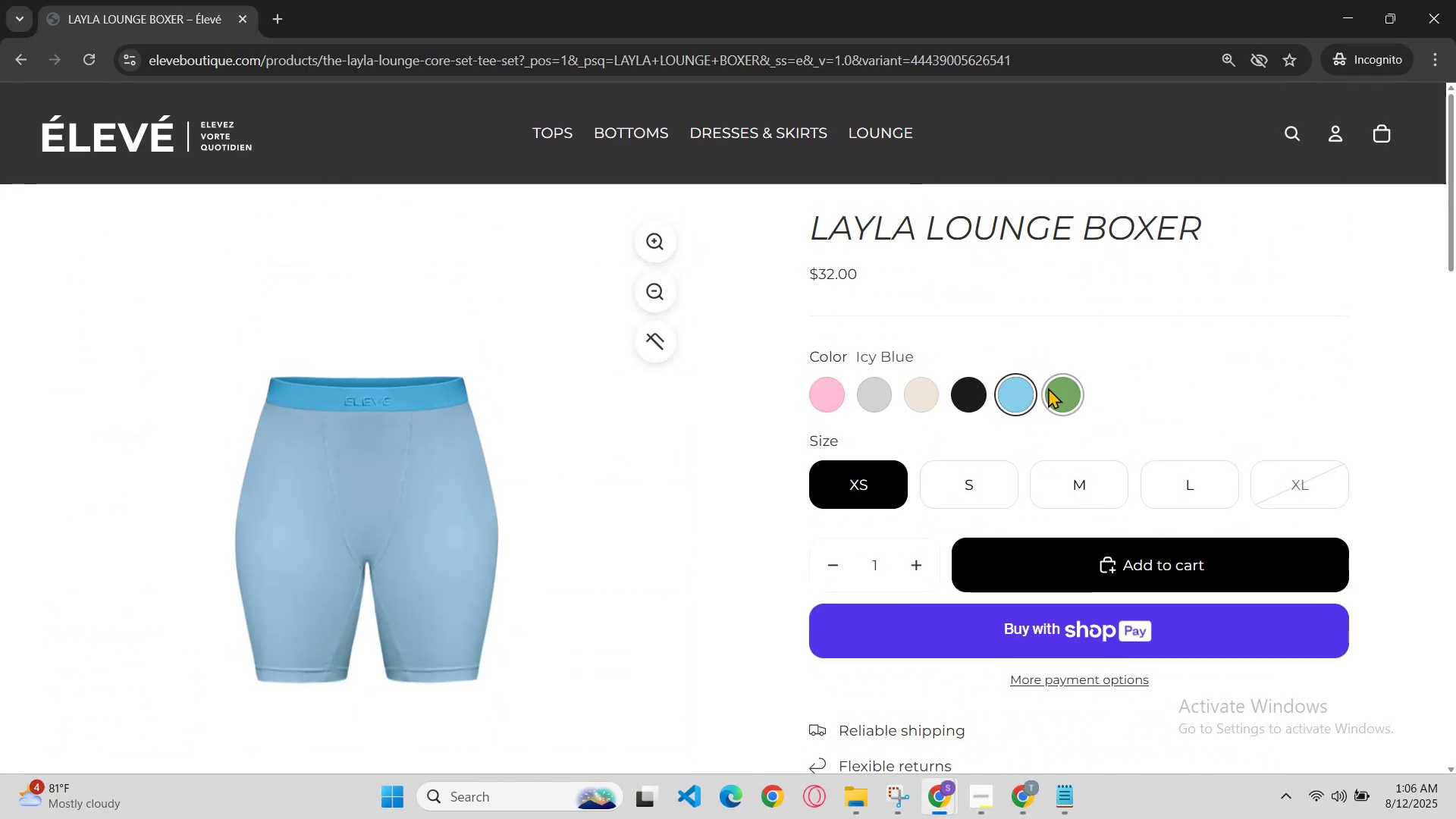 
scroll: coordinate [1009, 429], scroll_direction: down, amount: 2.0
 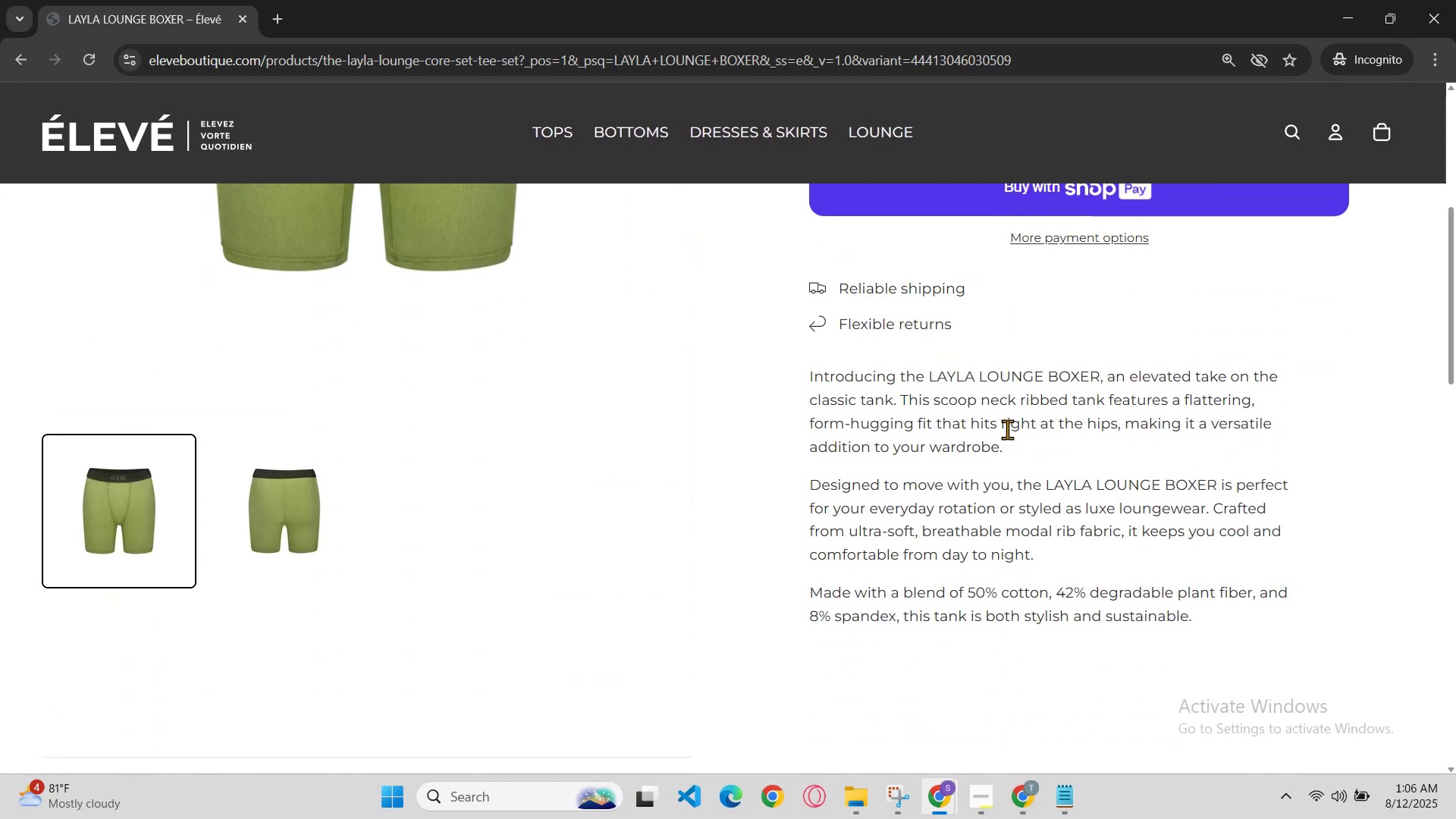 
scroll: coordinate [1005, 430], scroll_direction: up, amount: 2.0
 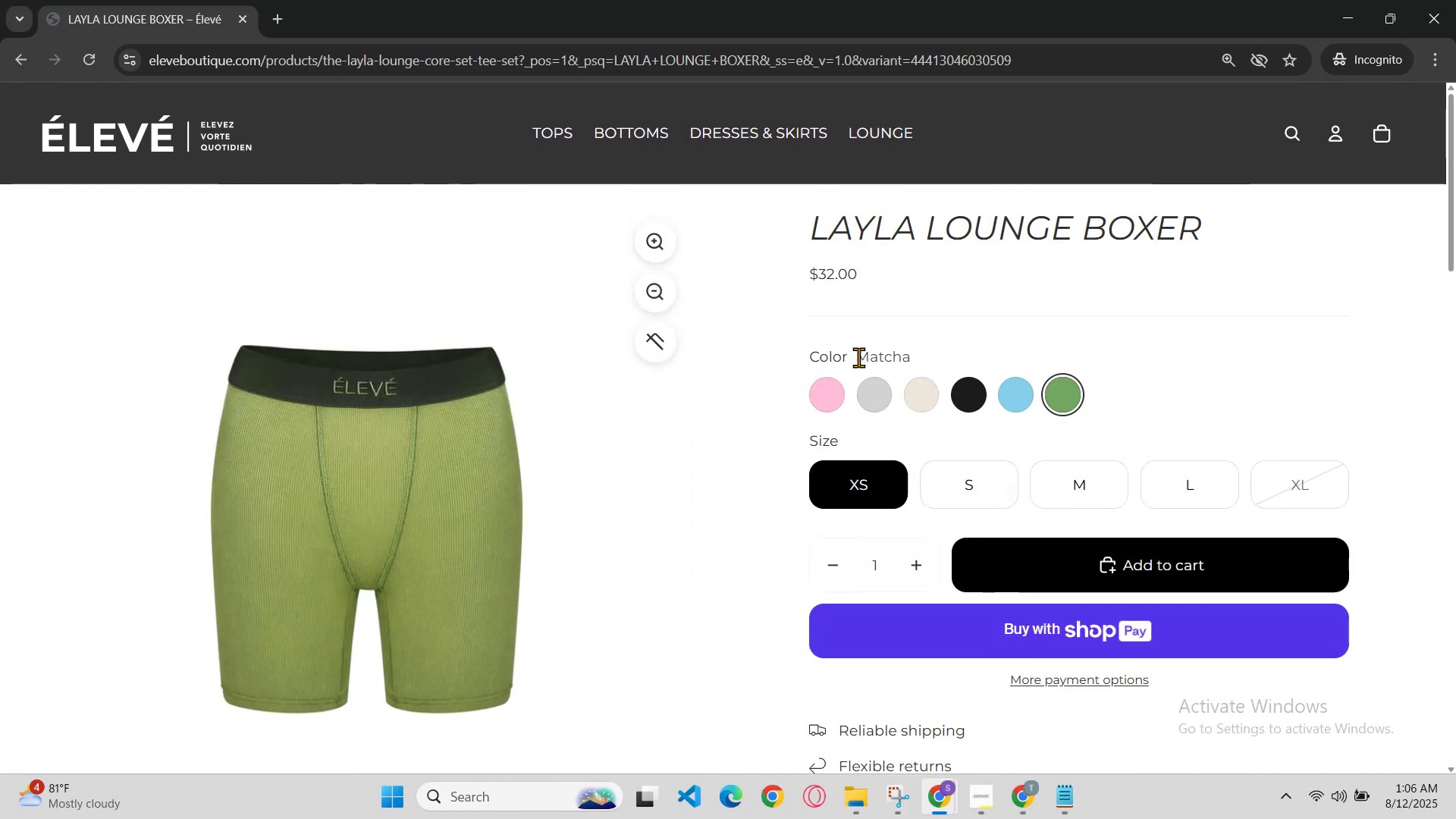 
hold_key(key=ControlLeft, duration=0.64)
 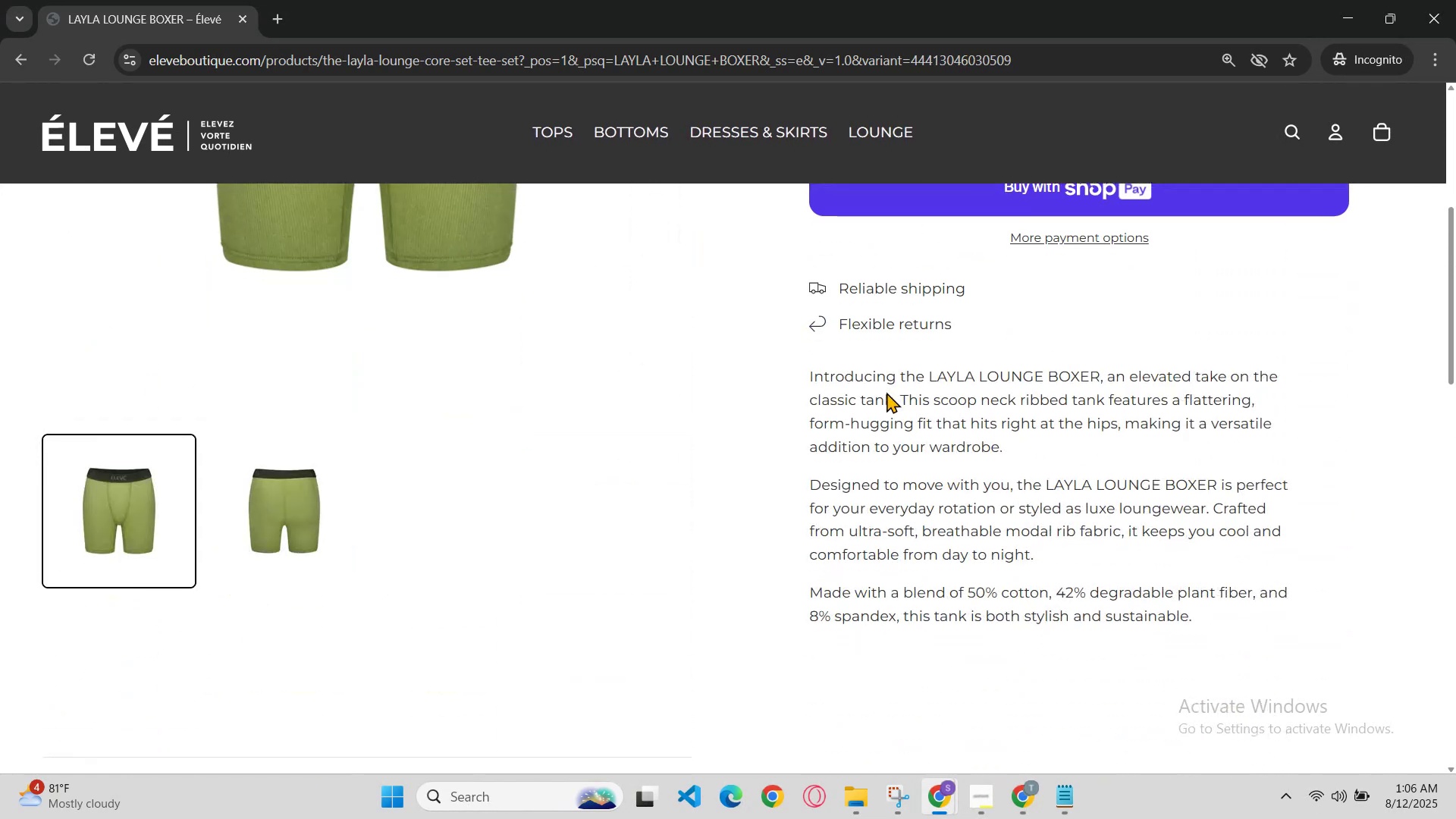 
hold_key(key=C, duration=0.34)
 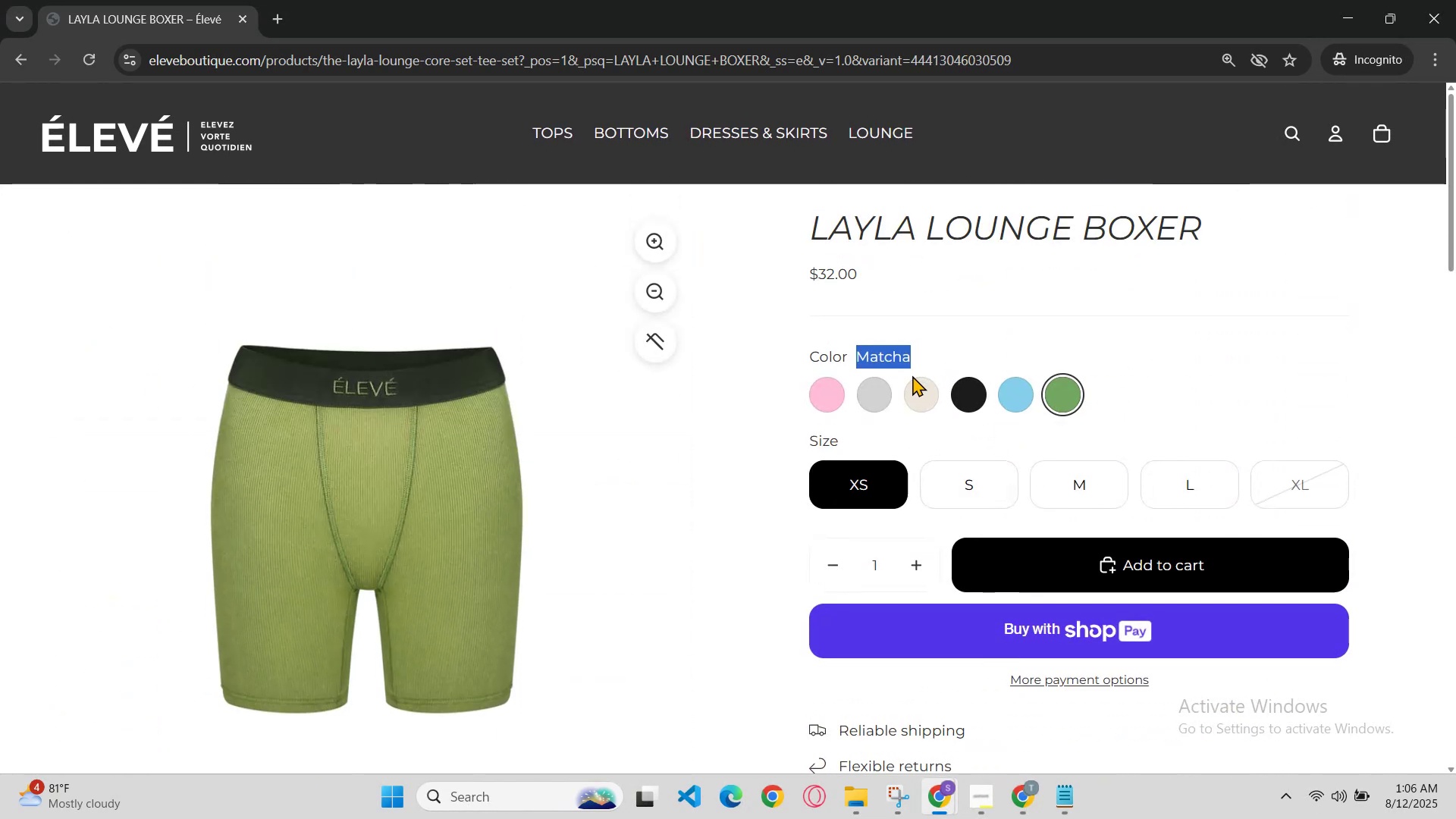 
scroll: coordinate [888, 391], scroll_direction: down, amount: 2.0
 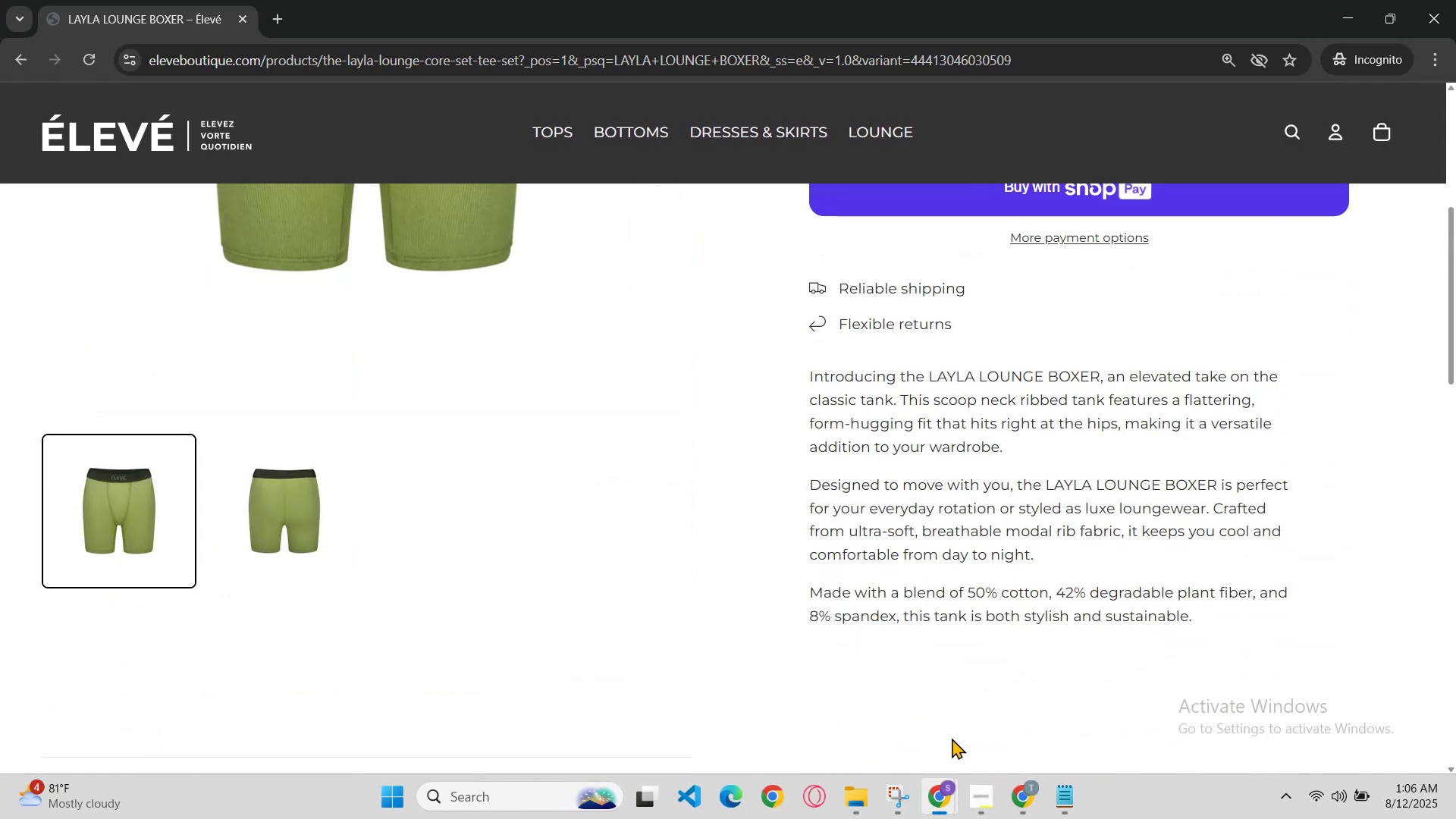 
left_click([950, 795])
 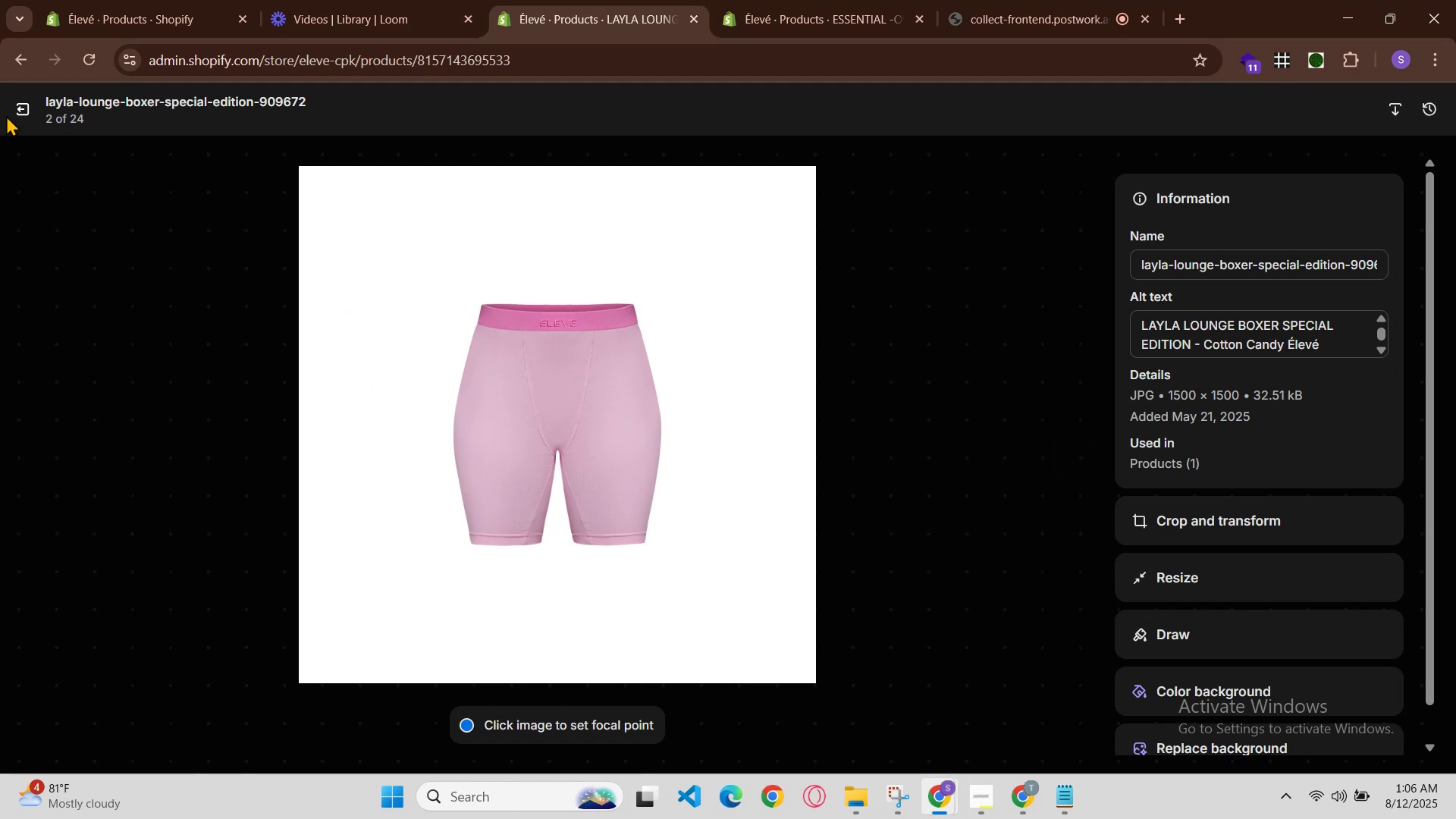 
scroll: coordinate [625, 442], scroll_direction: none, amount: 0.0
 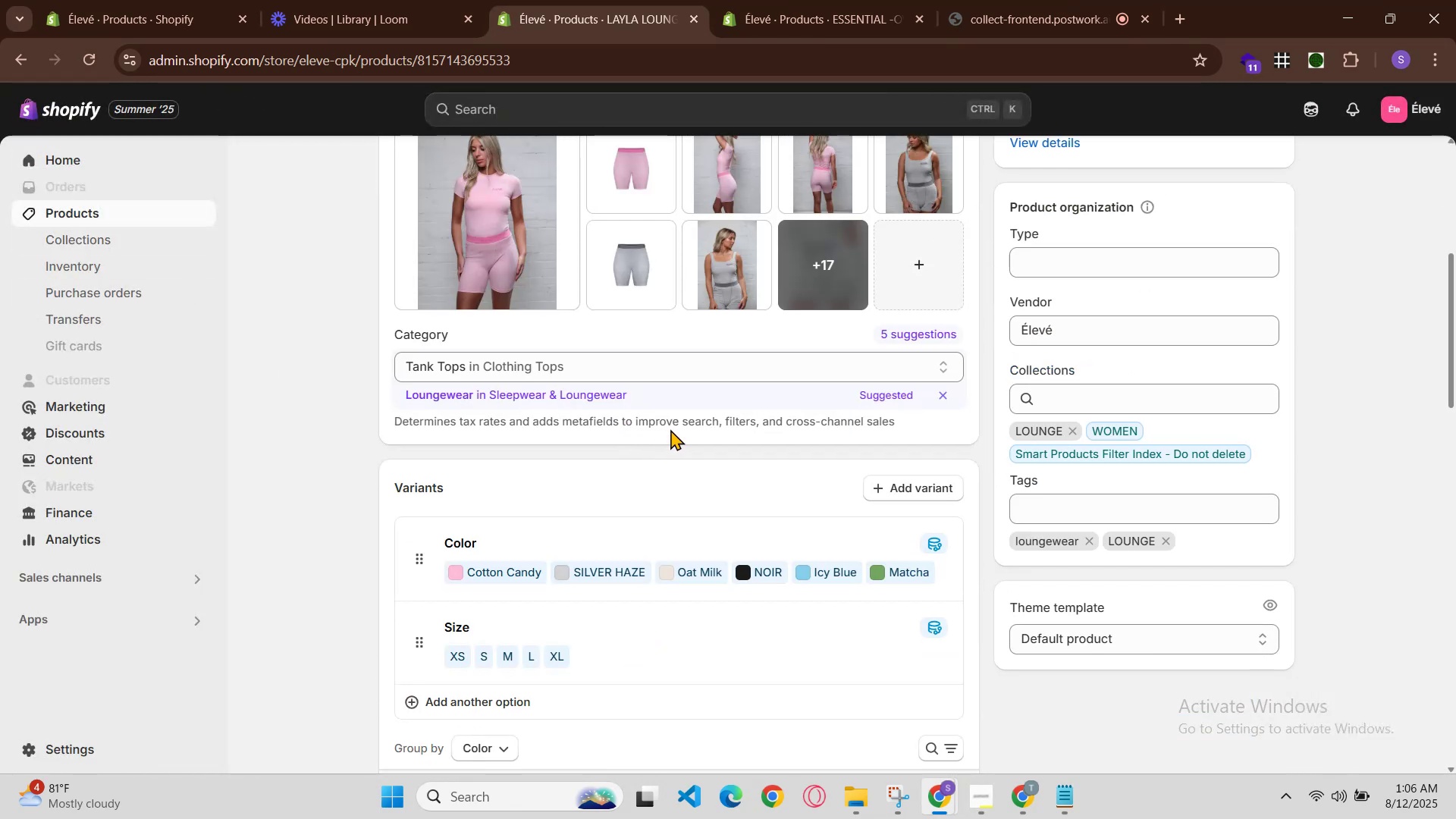 
scroll: coordinate [704, 362], scroll_direction: up, amount: 1.0
 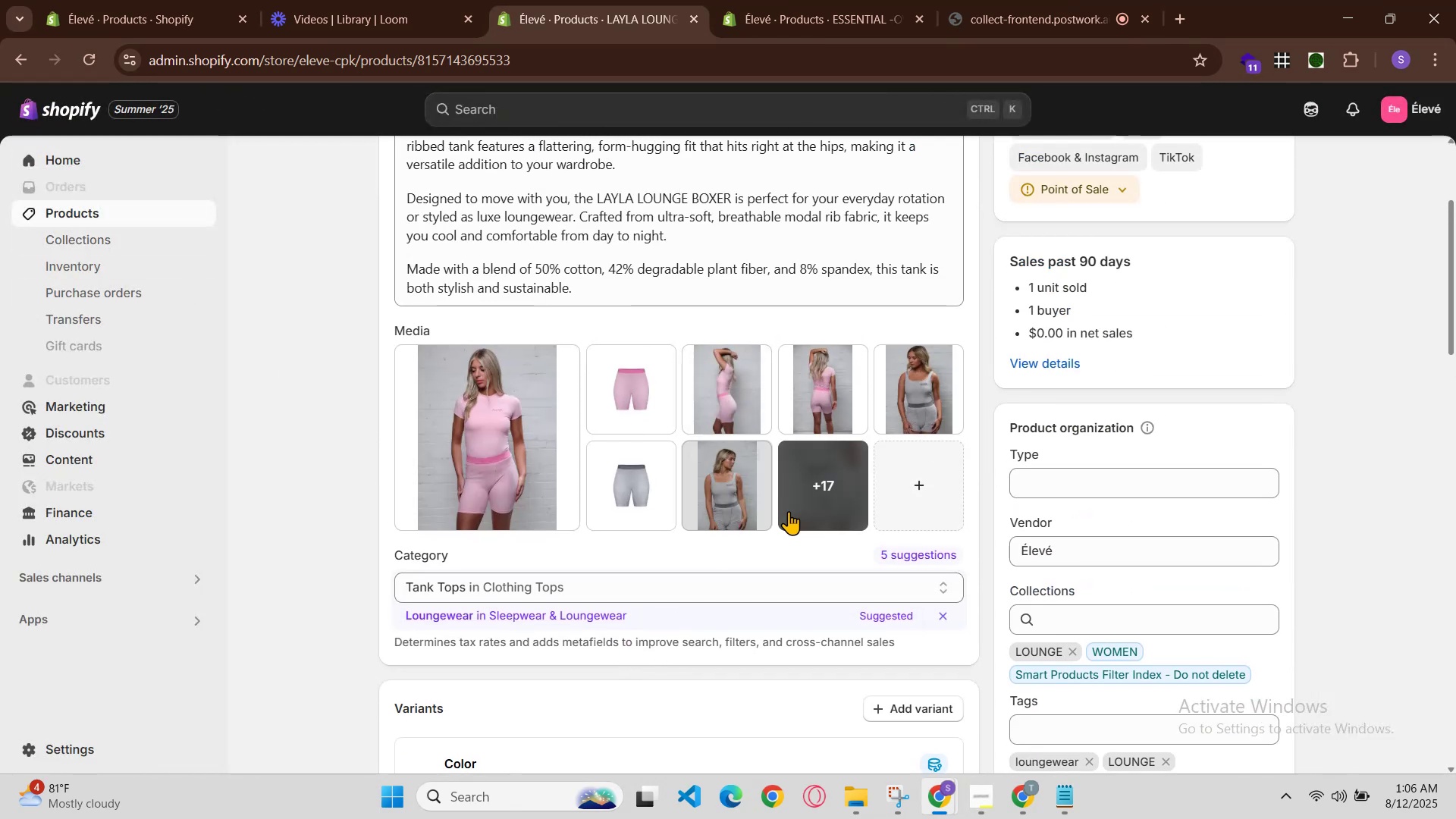 
left_click([811, 492])
 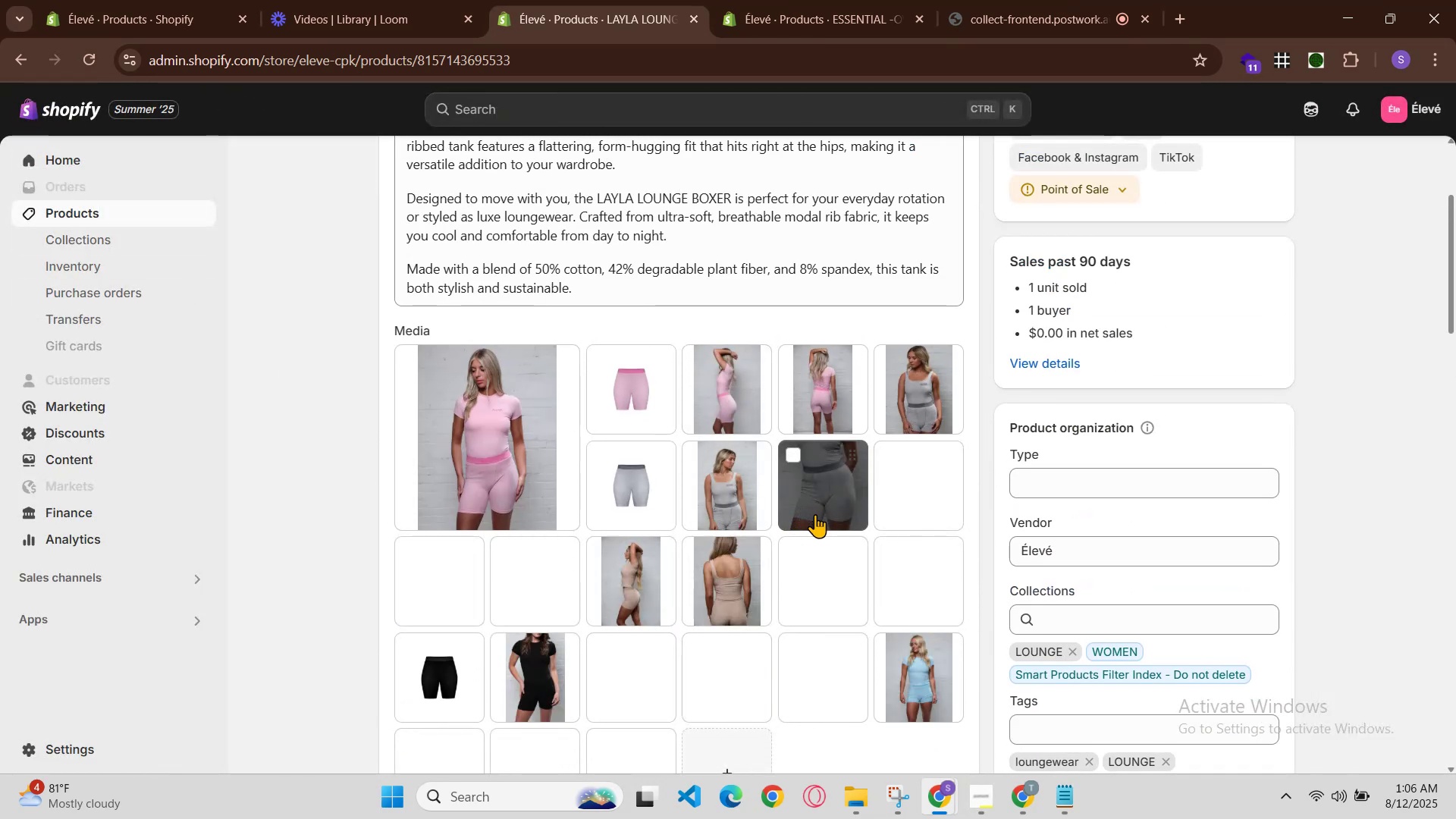 
scroll: coordinate [810, 575], scroll_direction: down, amount: 1.0
 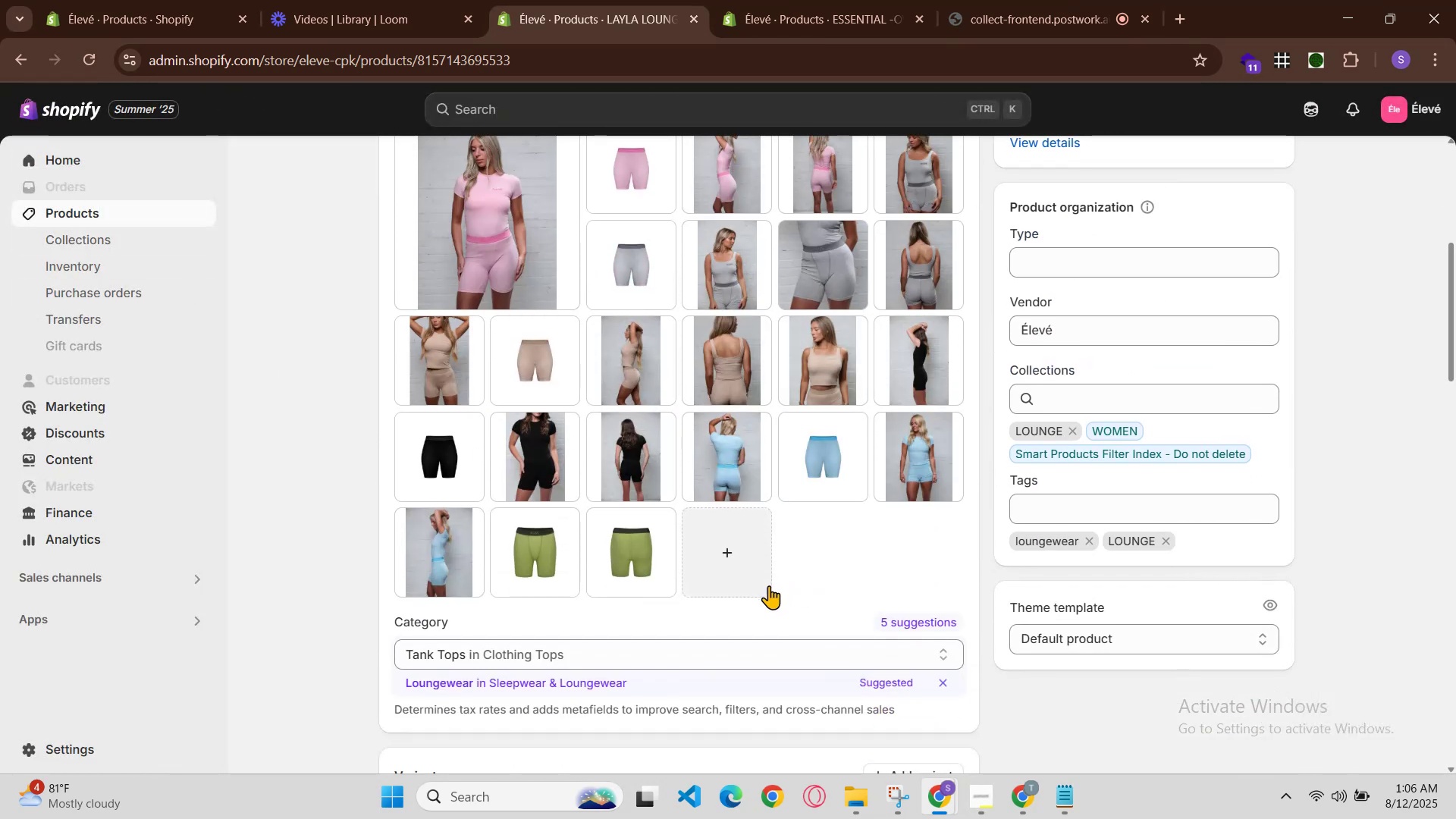 
scroll: coordinate [759, 596], scroll_direction: up, amount: 1.0
 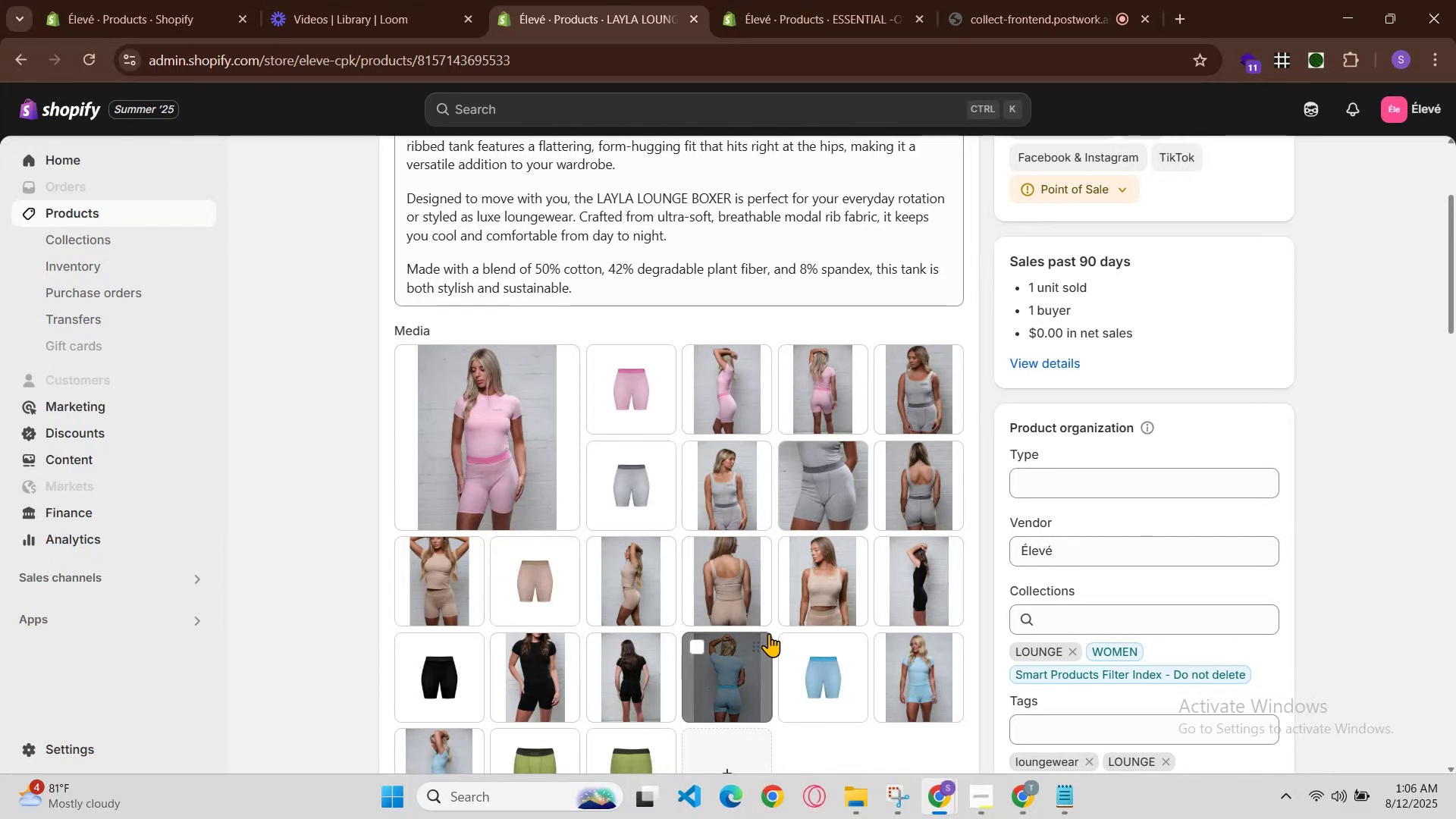 
scroll: coordinate [772, 637], scroll_direction: down, amount: 1.0
 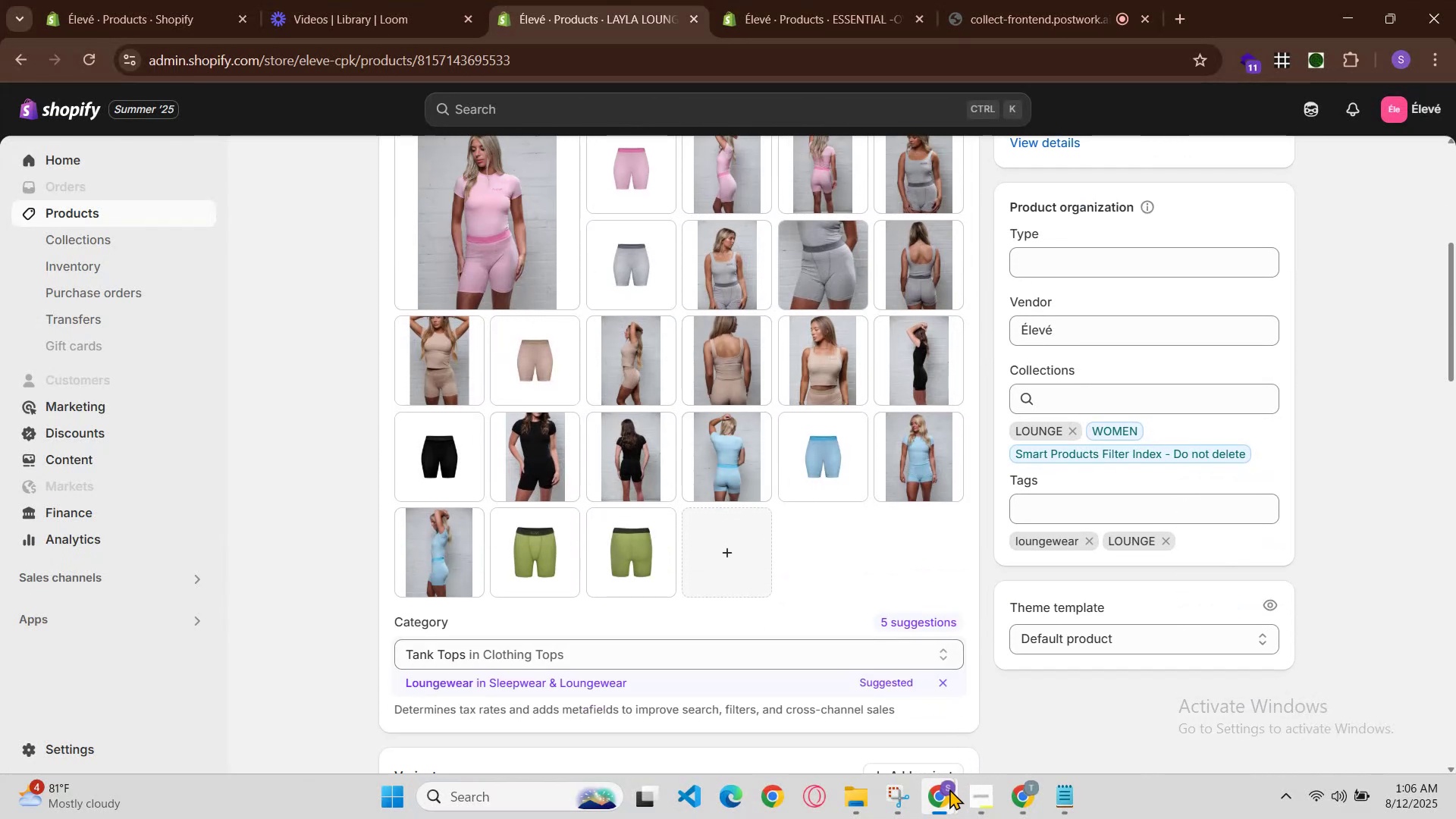 
left_click([982, 730])
 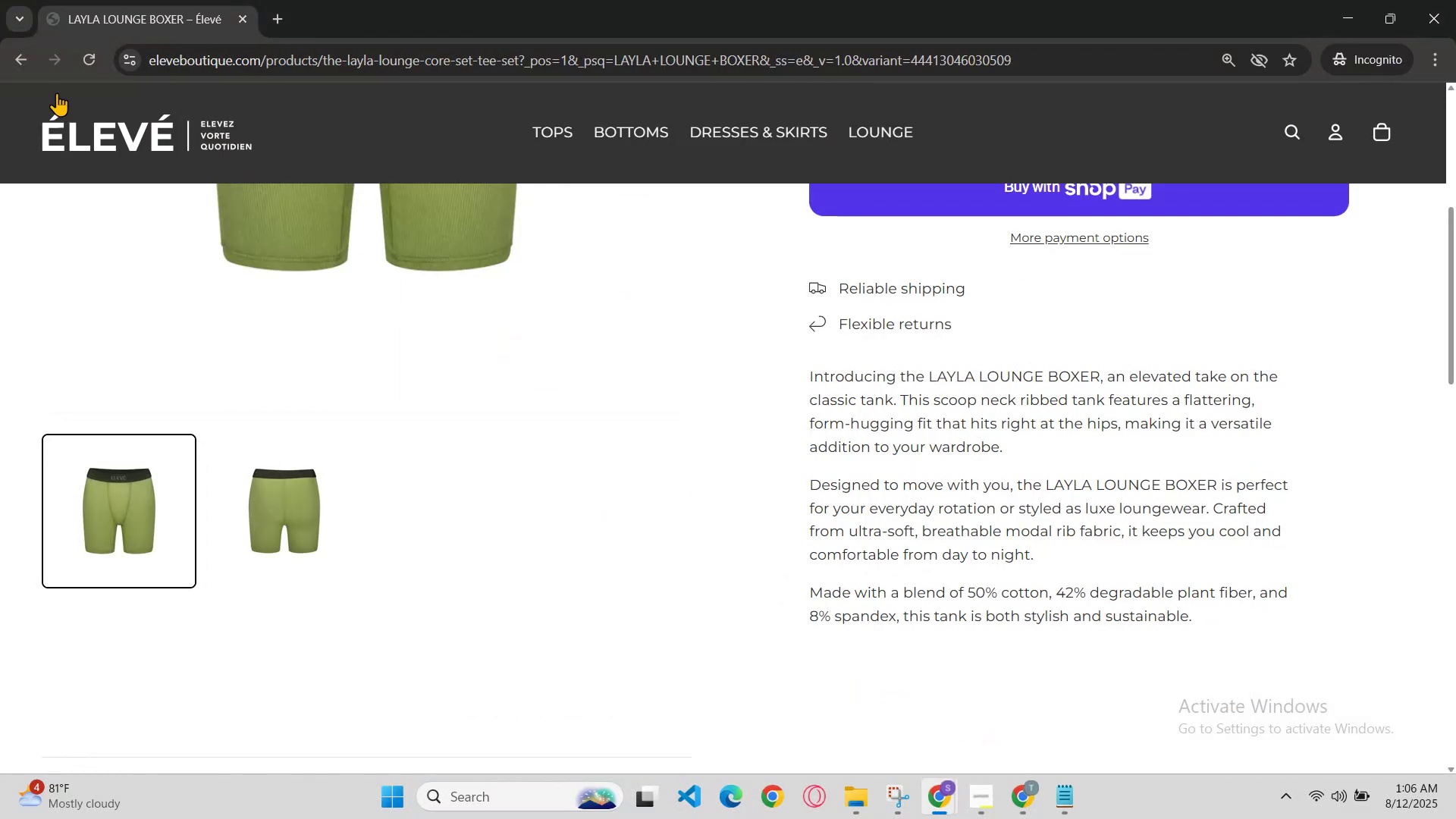 
left_click([12, 62])
 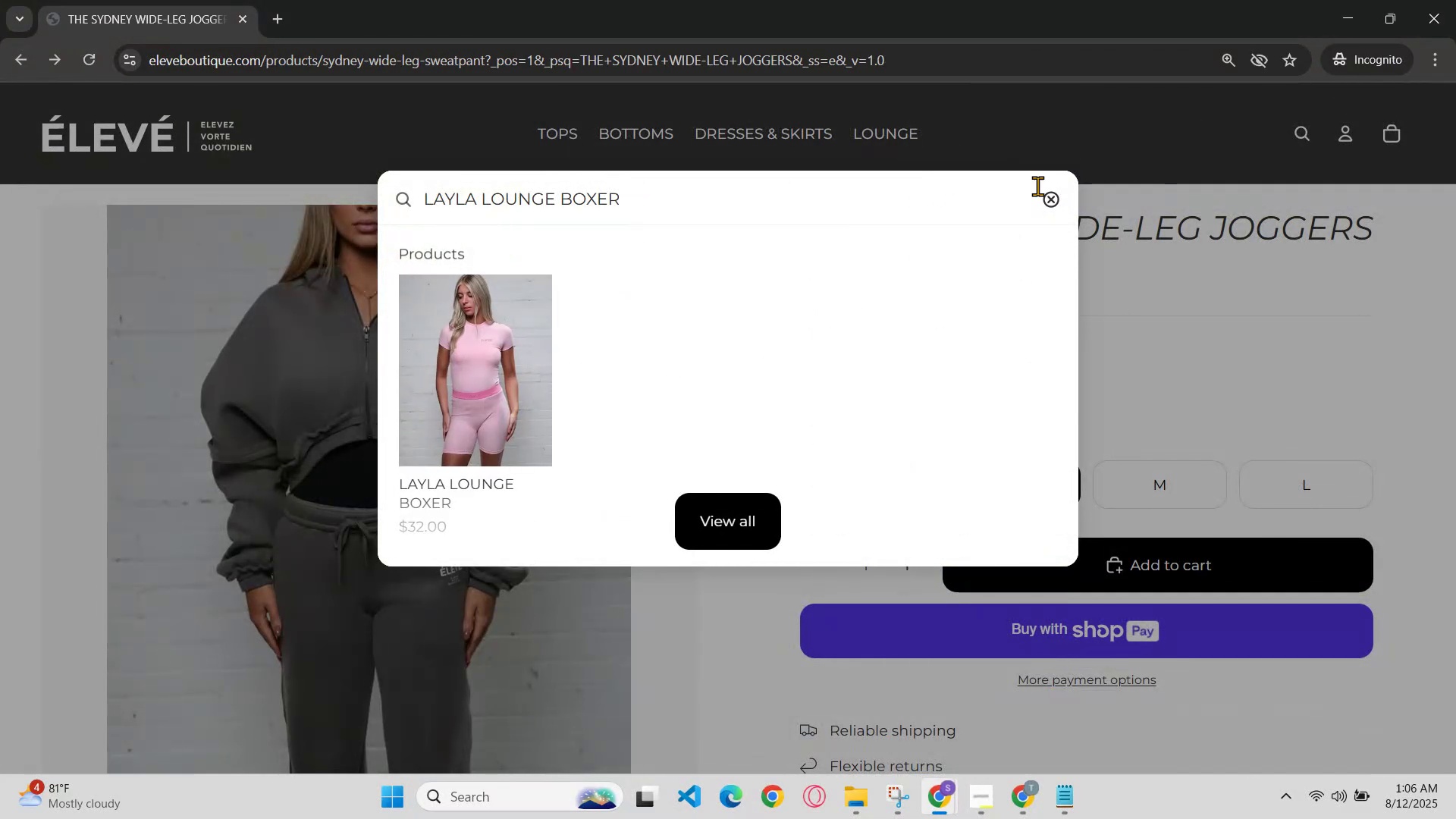 
left_click([1050, 203])
 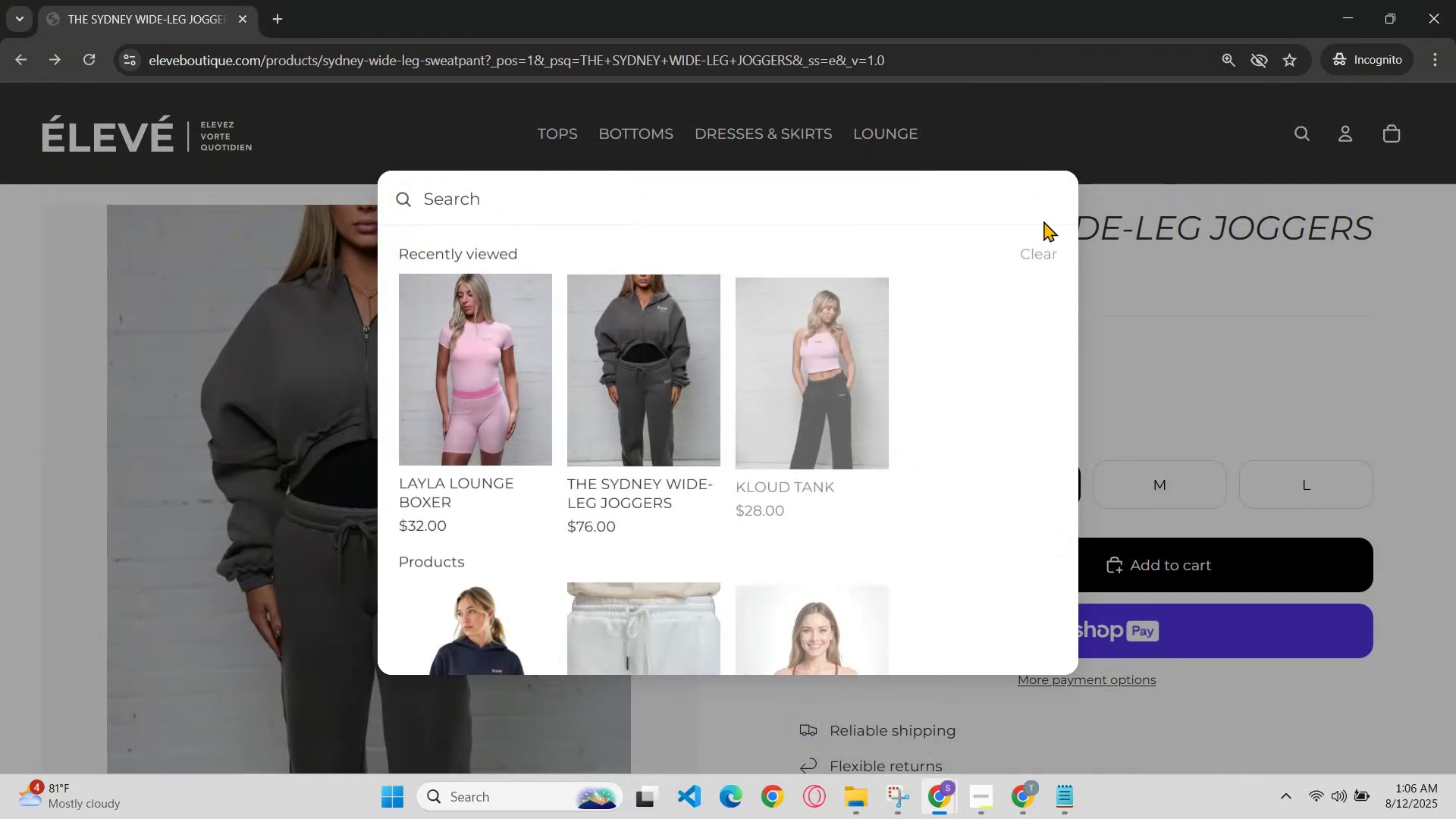 
left_click([1053, 203])
 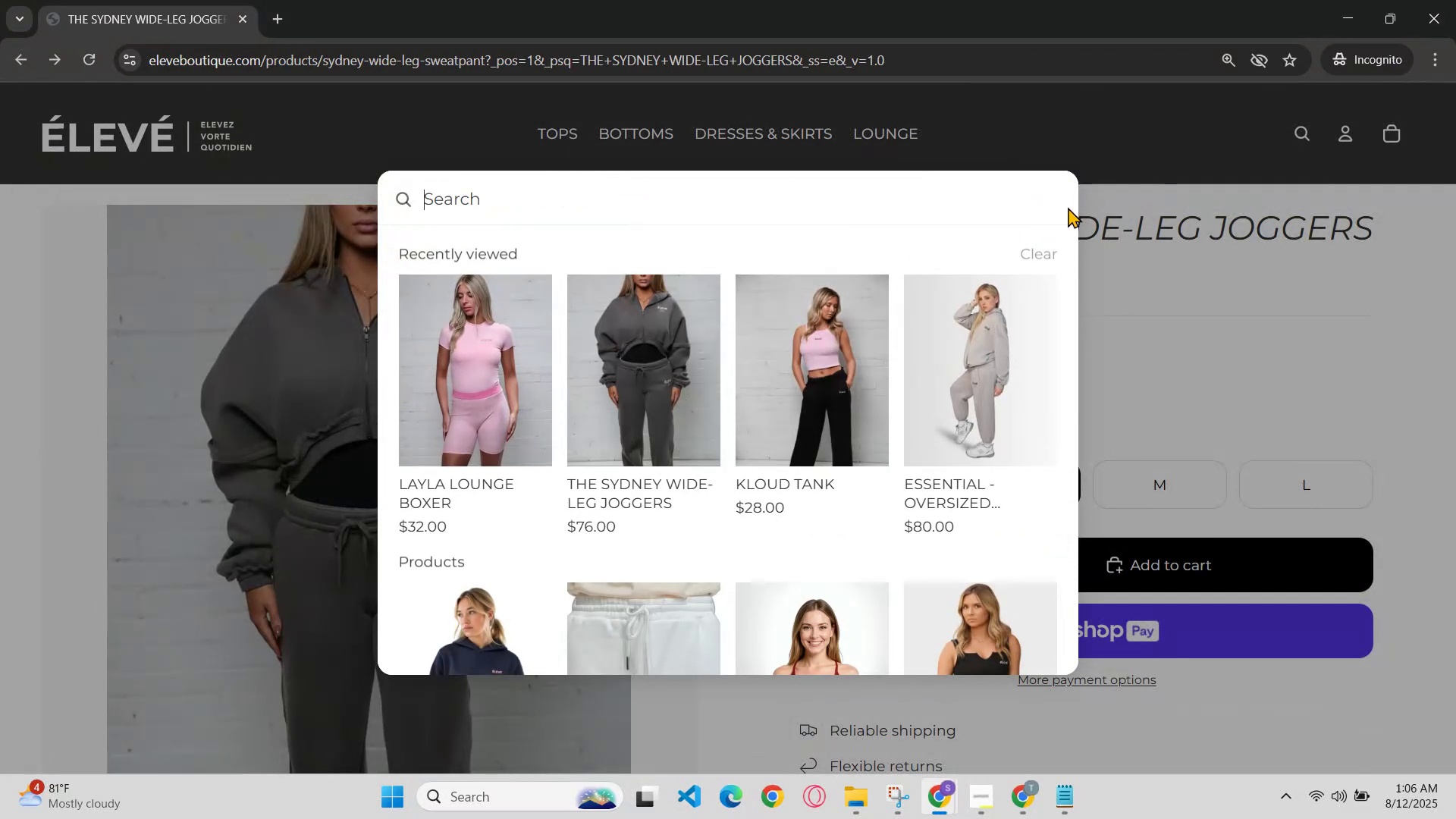 
left_click([1059, 199])
 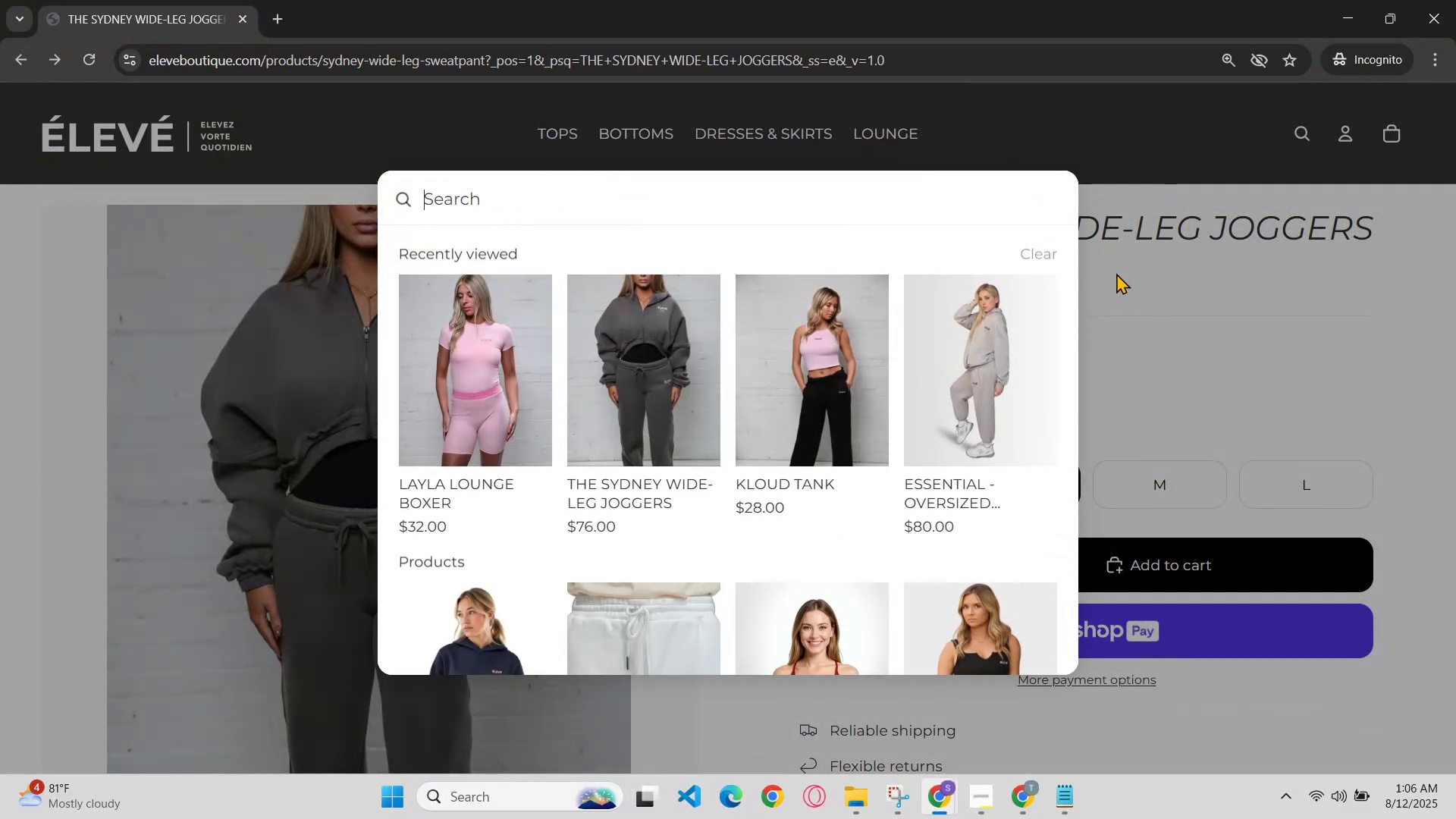 
left_click([1125, 281])
 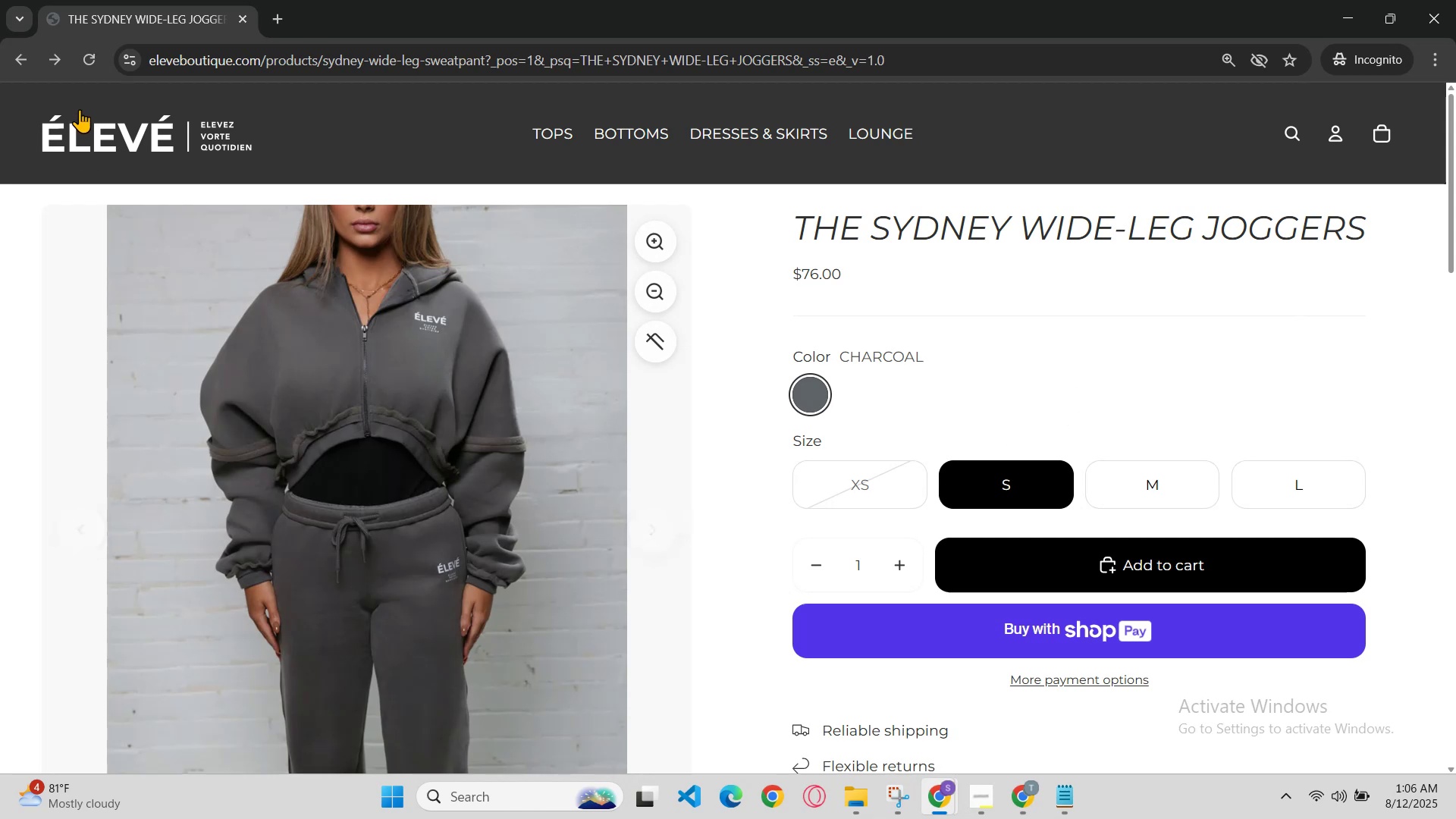 
left_click([45, 48])
 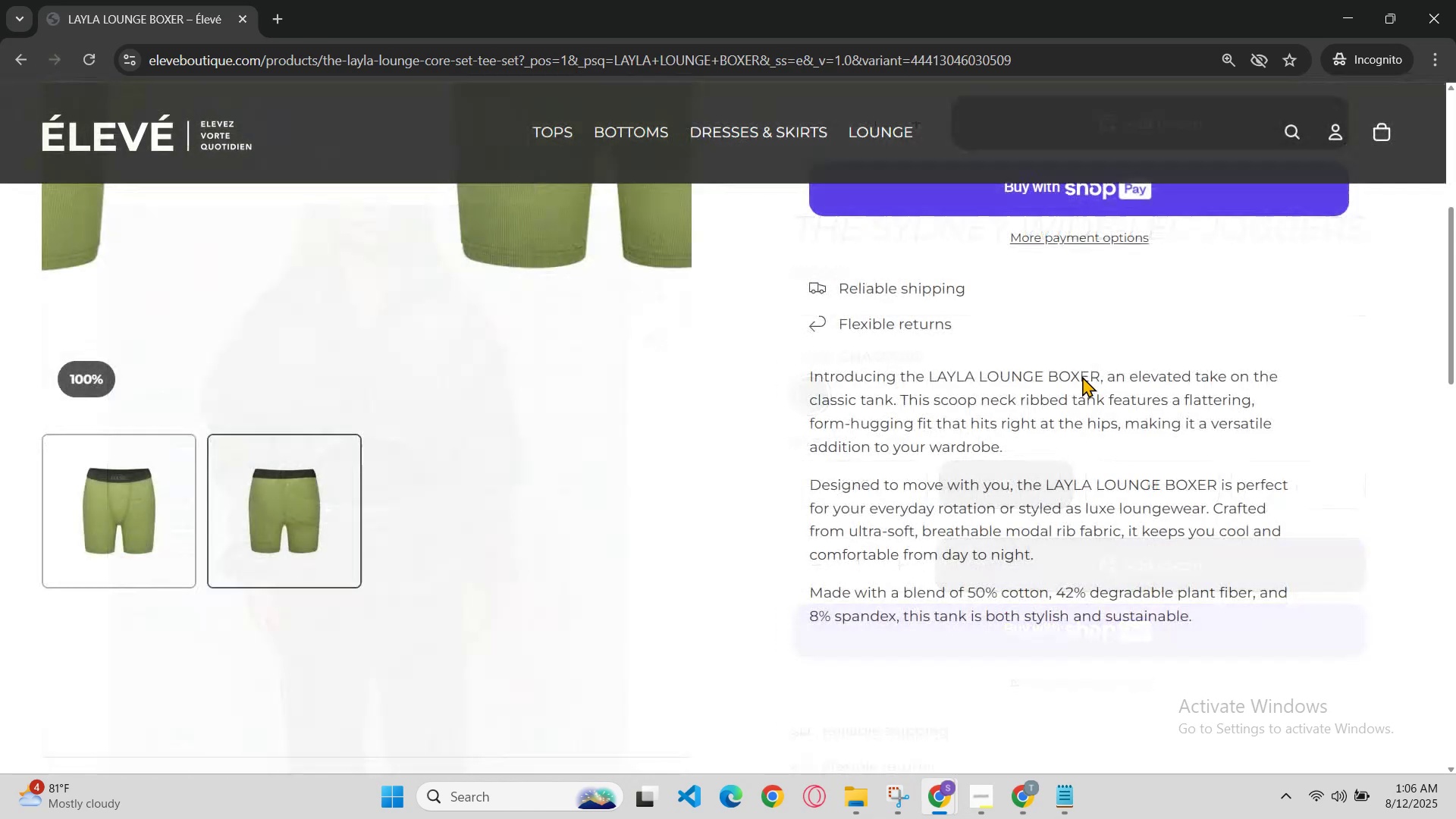 
scroll: coordinate [1077, 388], scroll_direction: up, amount: 4.0
 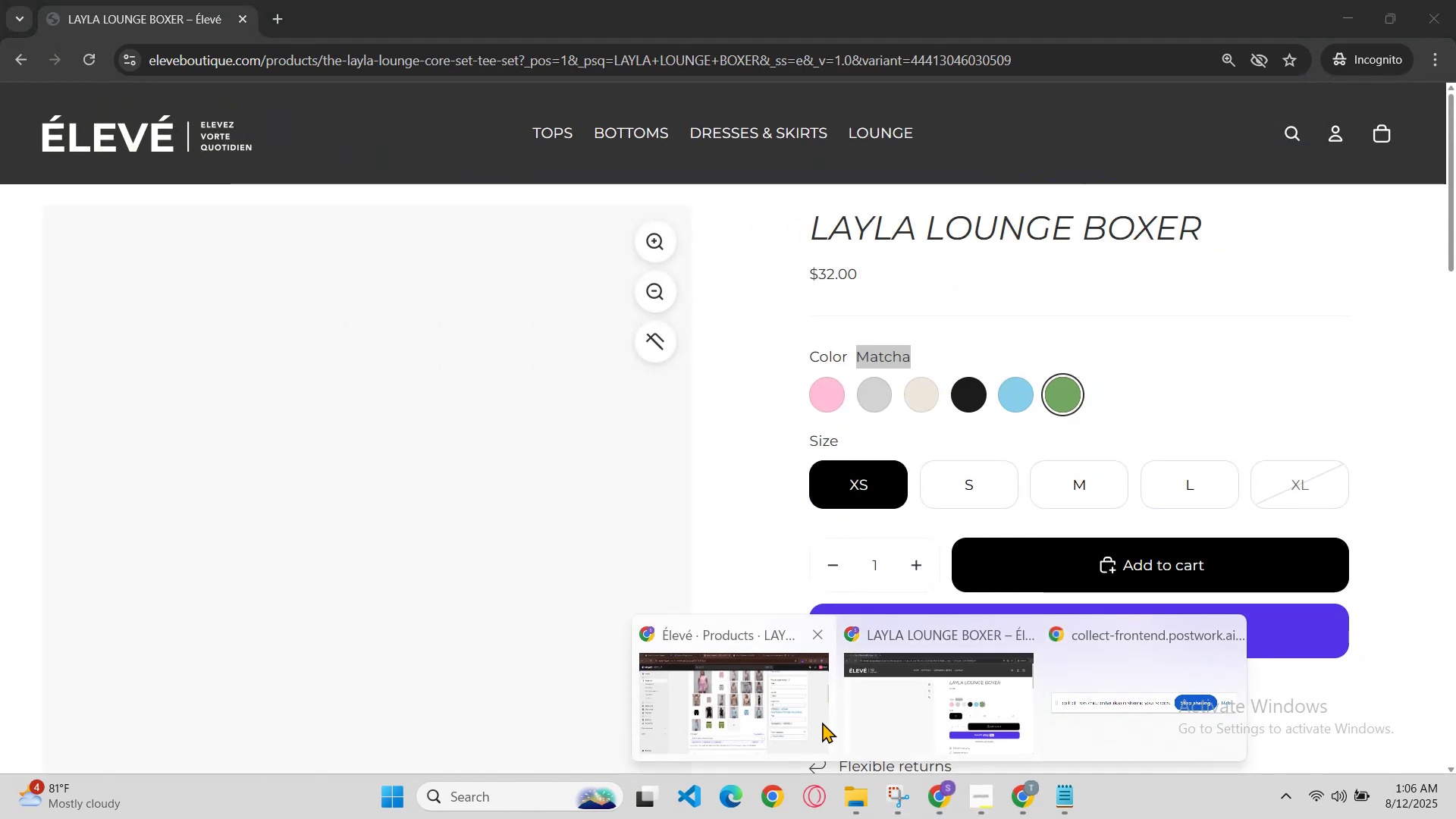 
wait(5.1)
 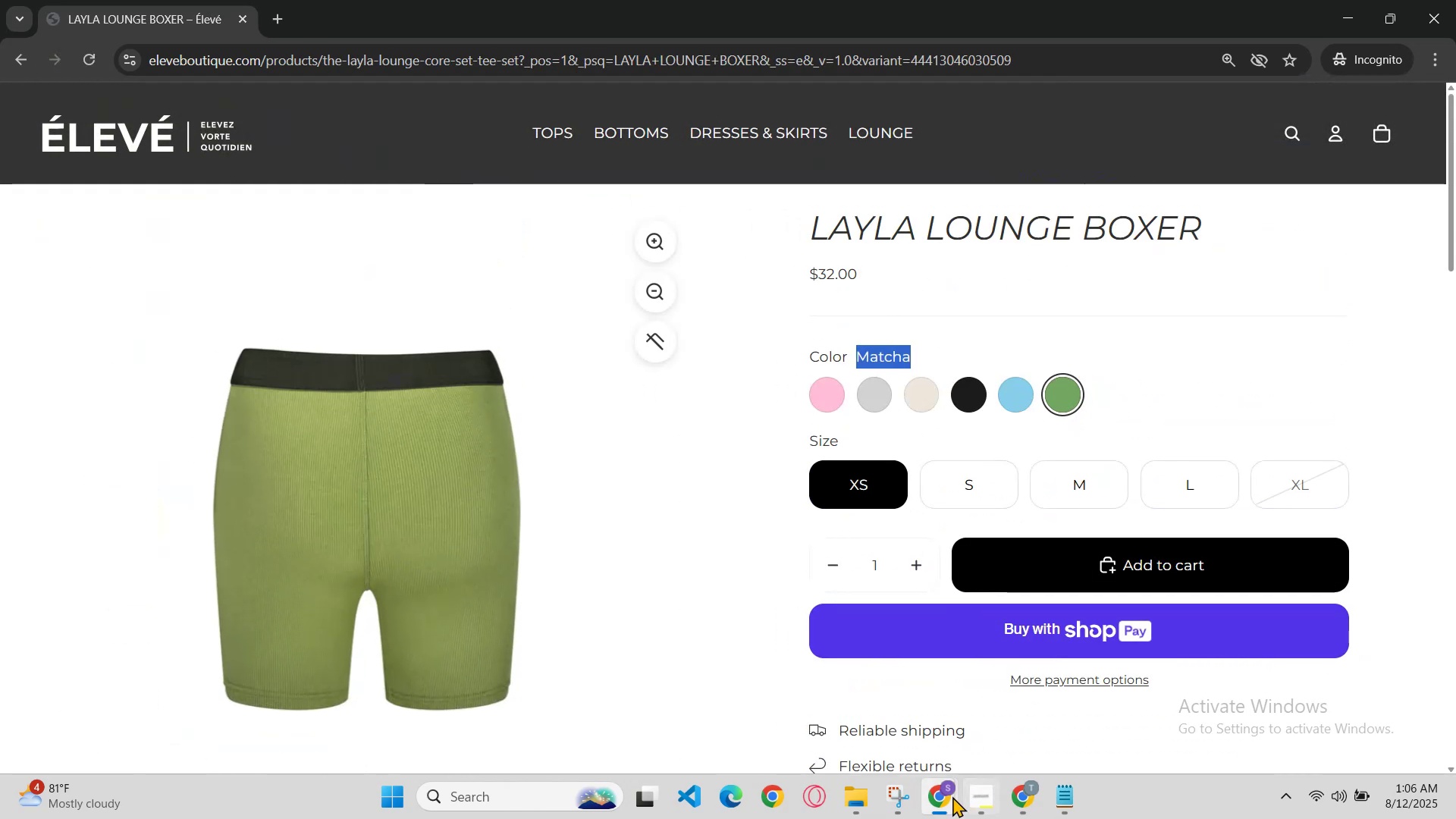 
left_click([90, 205])
 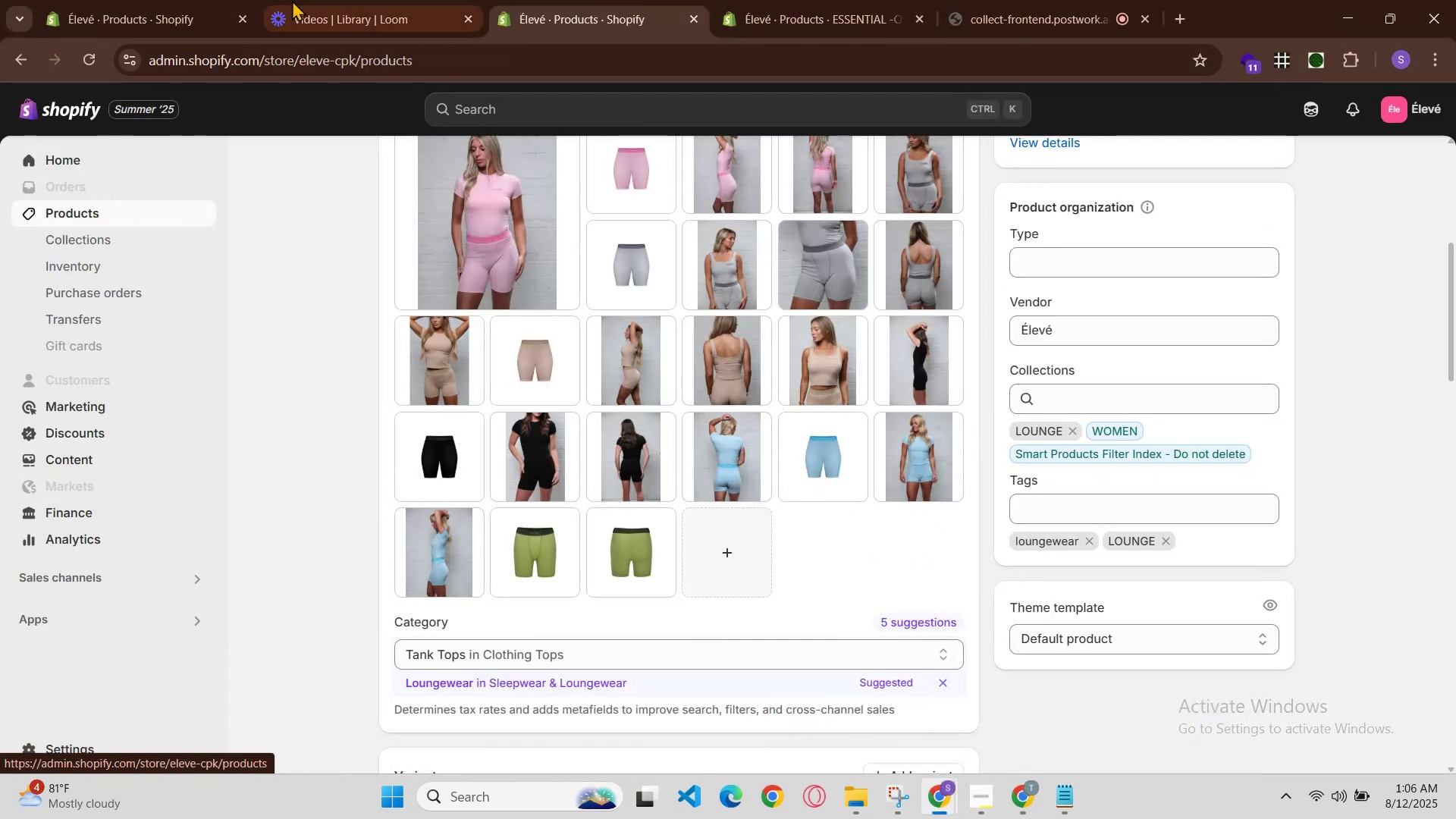 
left_click([217, 0])
 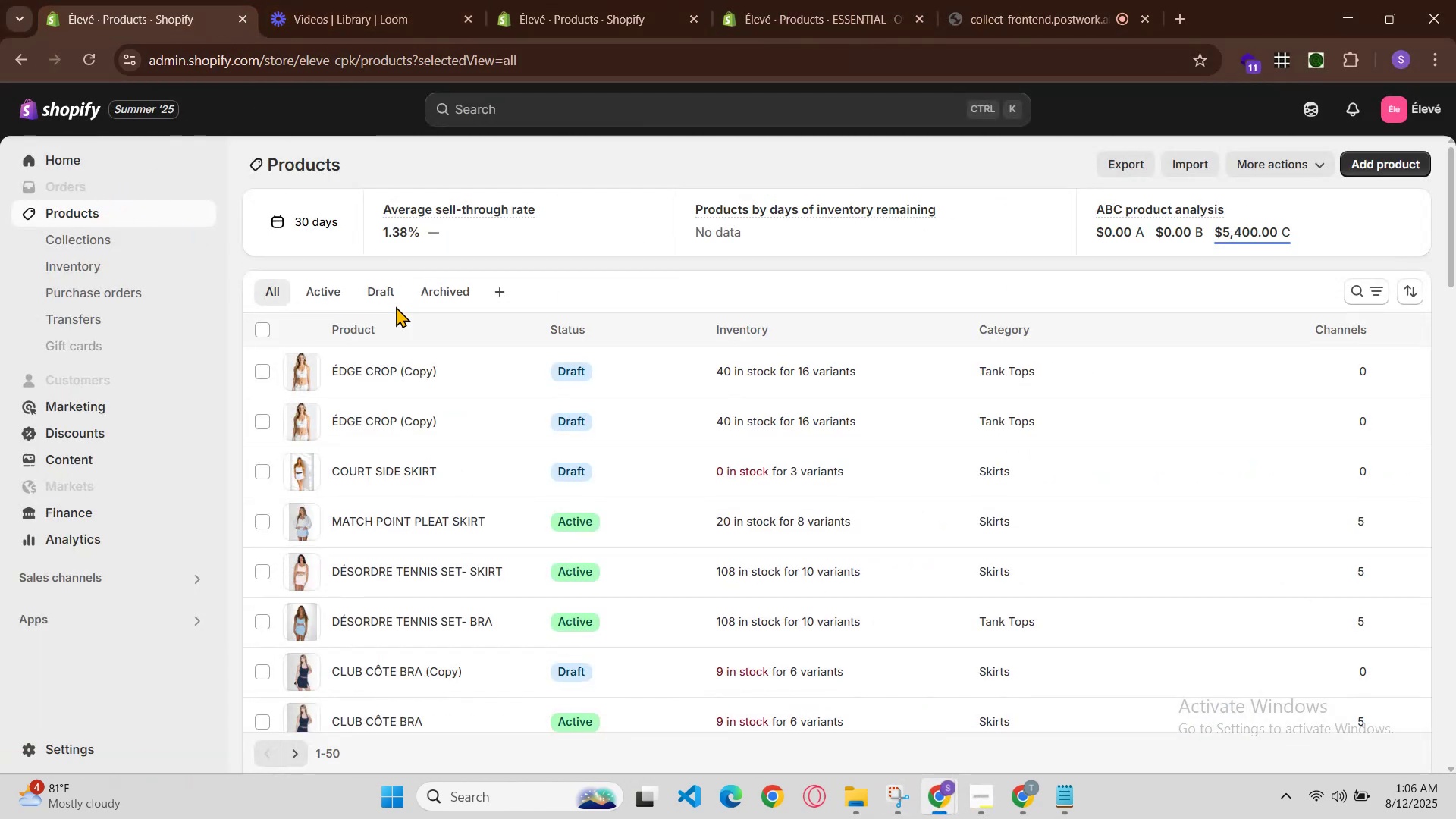 
scroll: coordinate [651, 449], scroll_direction: down, amount: 18.0
 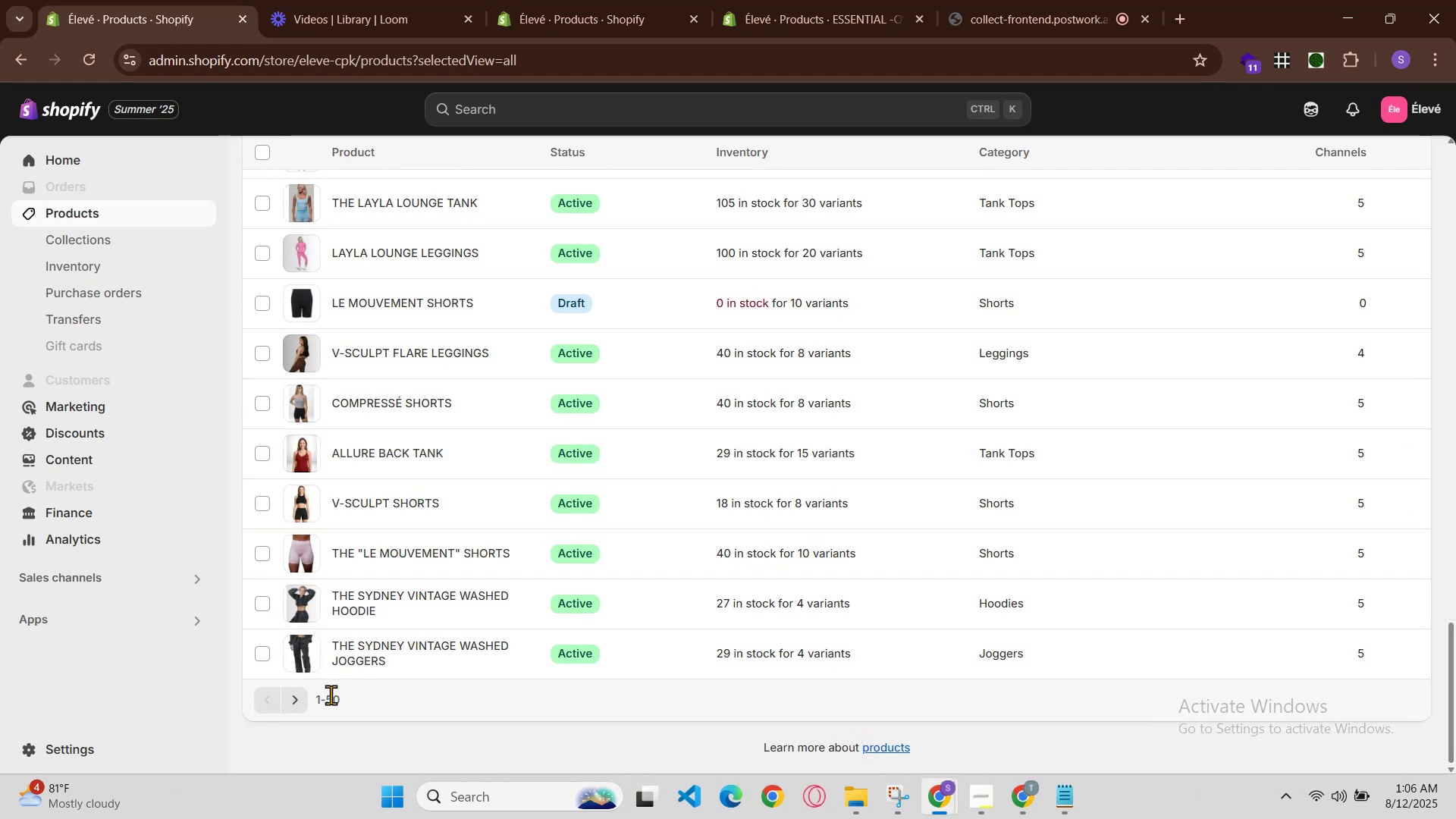 
left_click([300, 698])
 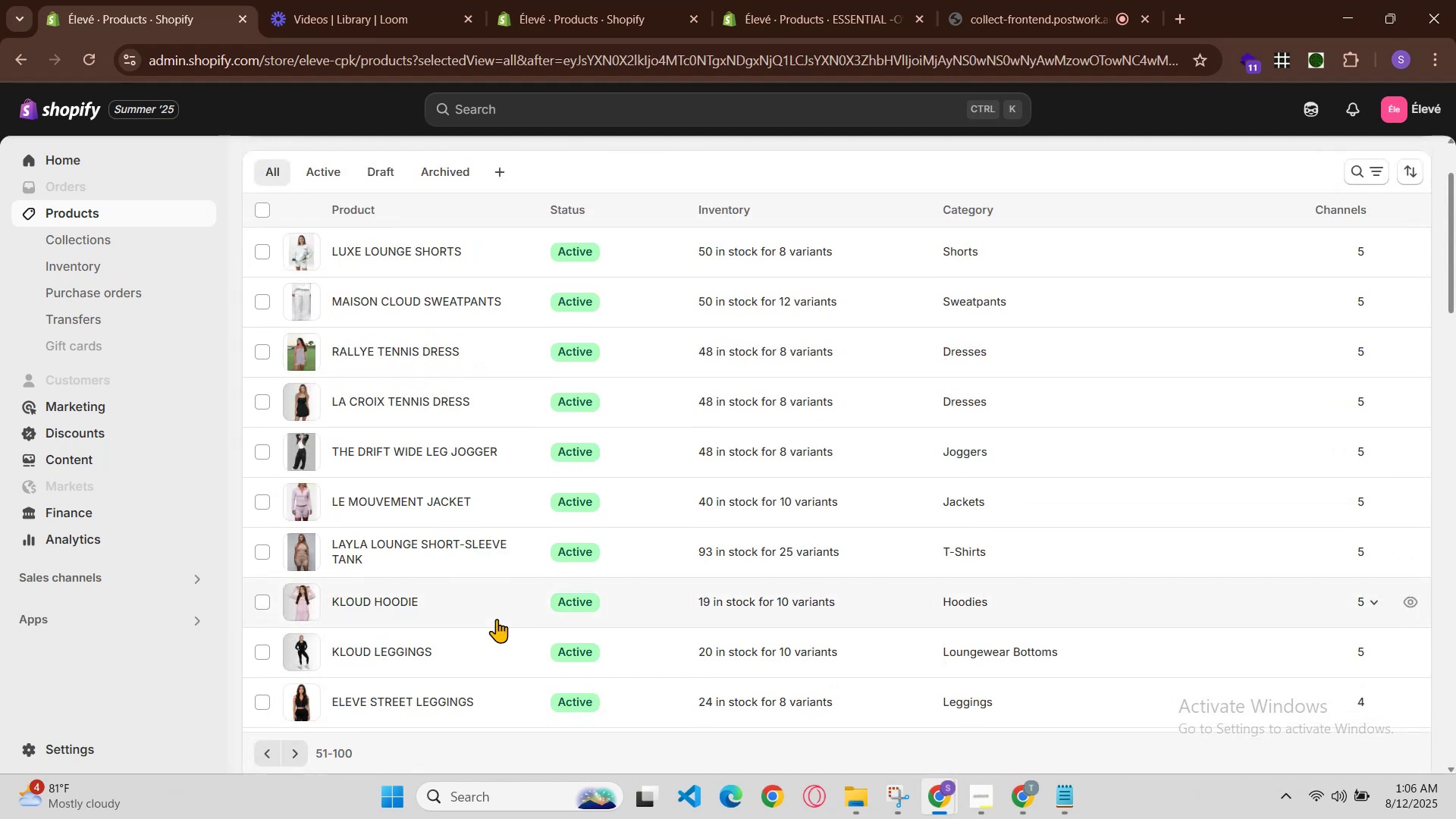 
scroll: coordinate [469, 586], scroll_direction: down, amount: 7.0
 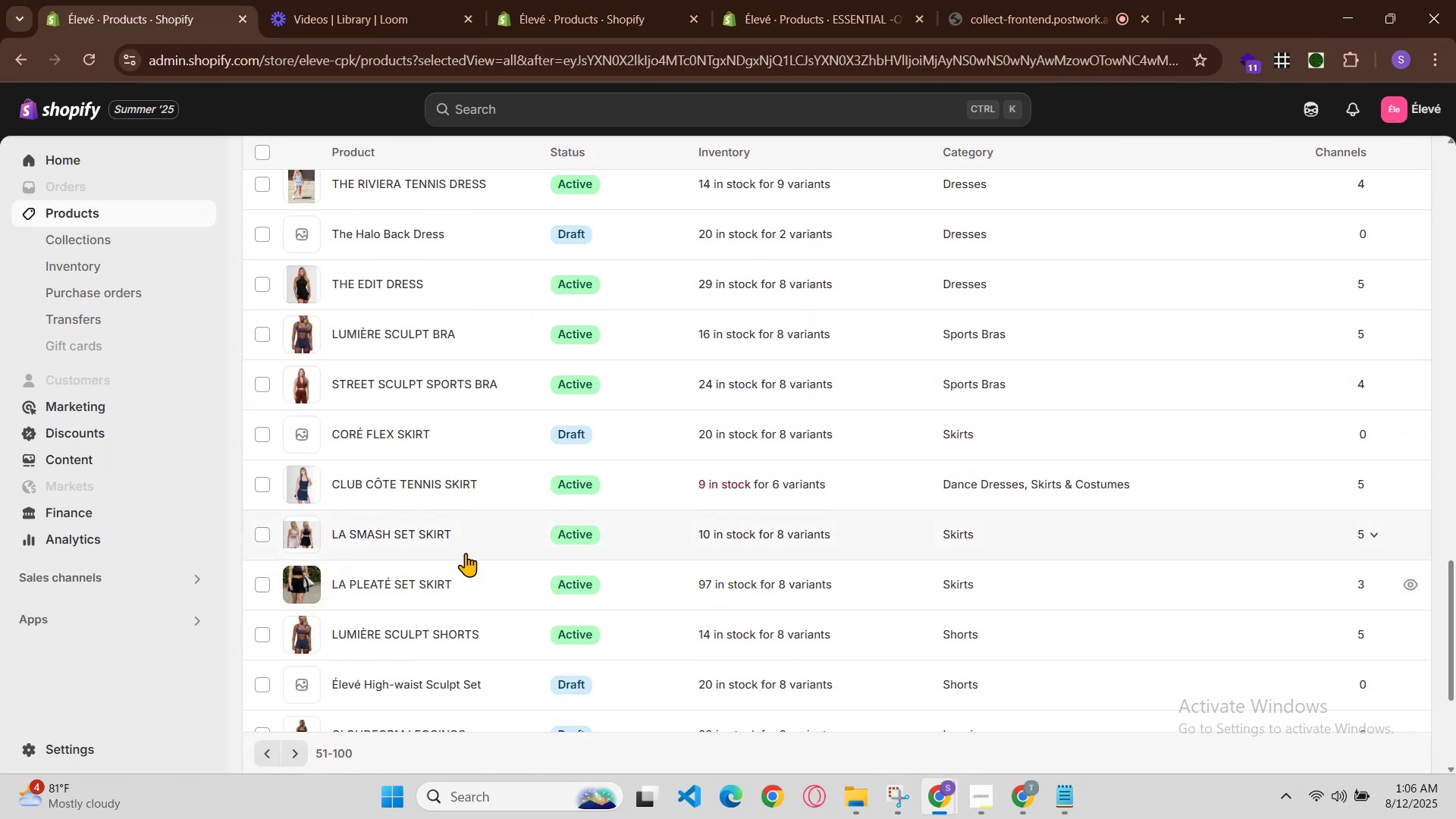 
scroll: coordinate [465, 539], scroll_direction: up, amount: 1.0
 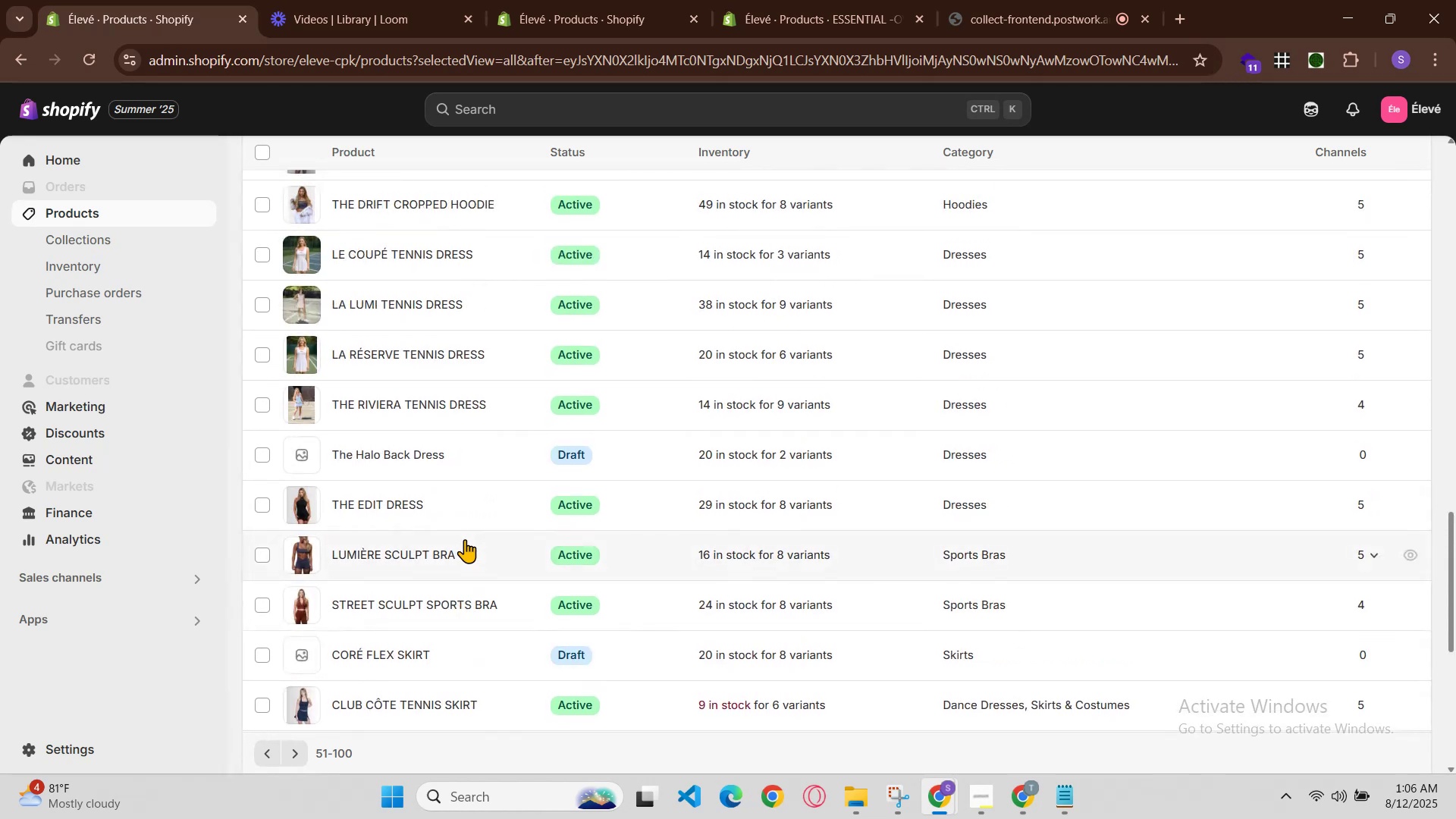 
scroll: coordinate [465, 539], scroll_direction: down, amount: 1.0
 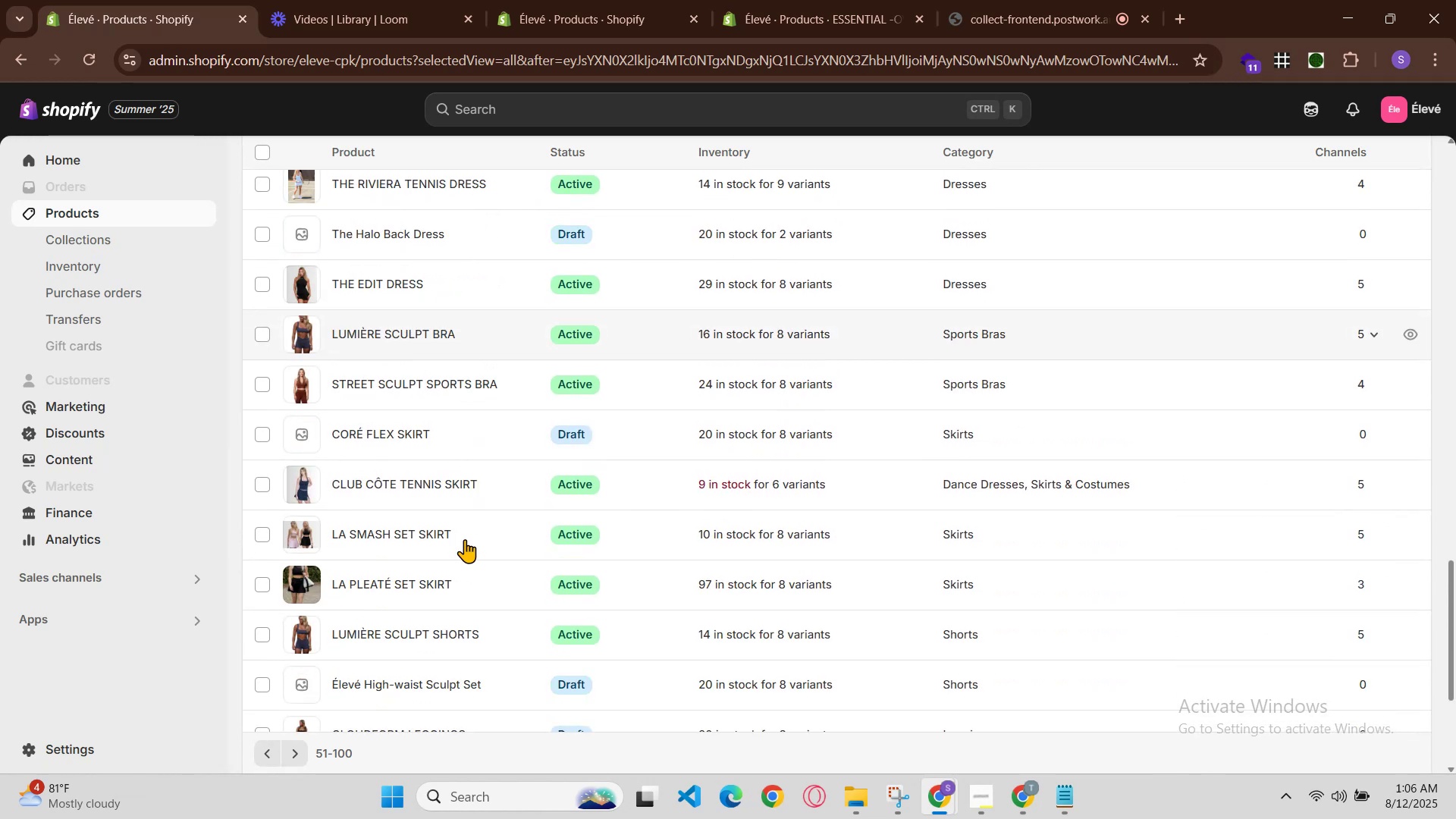 
scroll: coordinate [463, 538], scroll_direction: up, amount: 3.0
 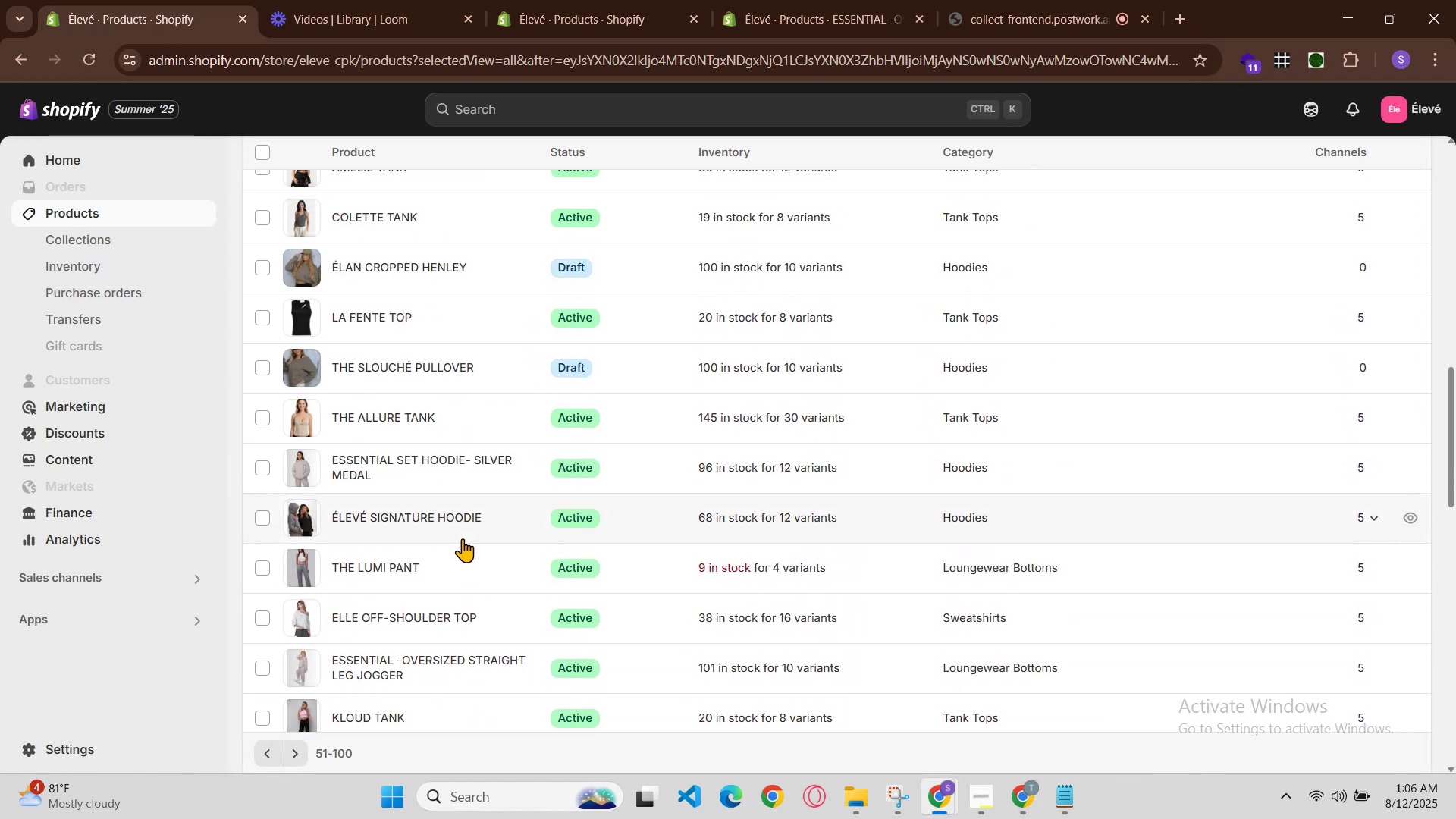 
scroll: coordinate [462, 539], scroll_direction: down, amount: 3.0
 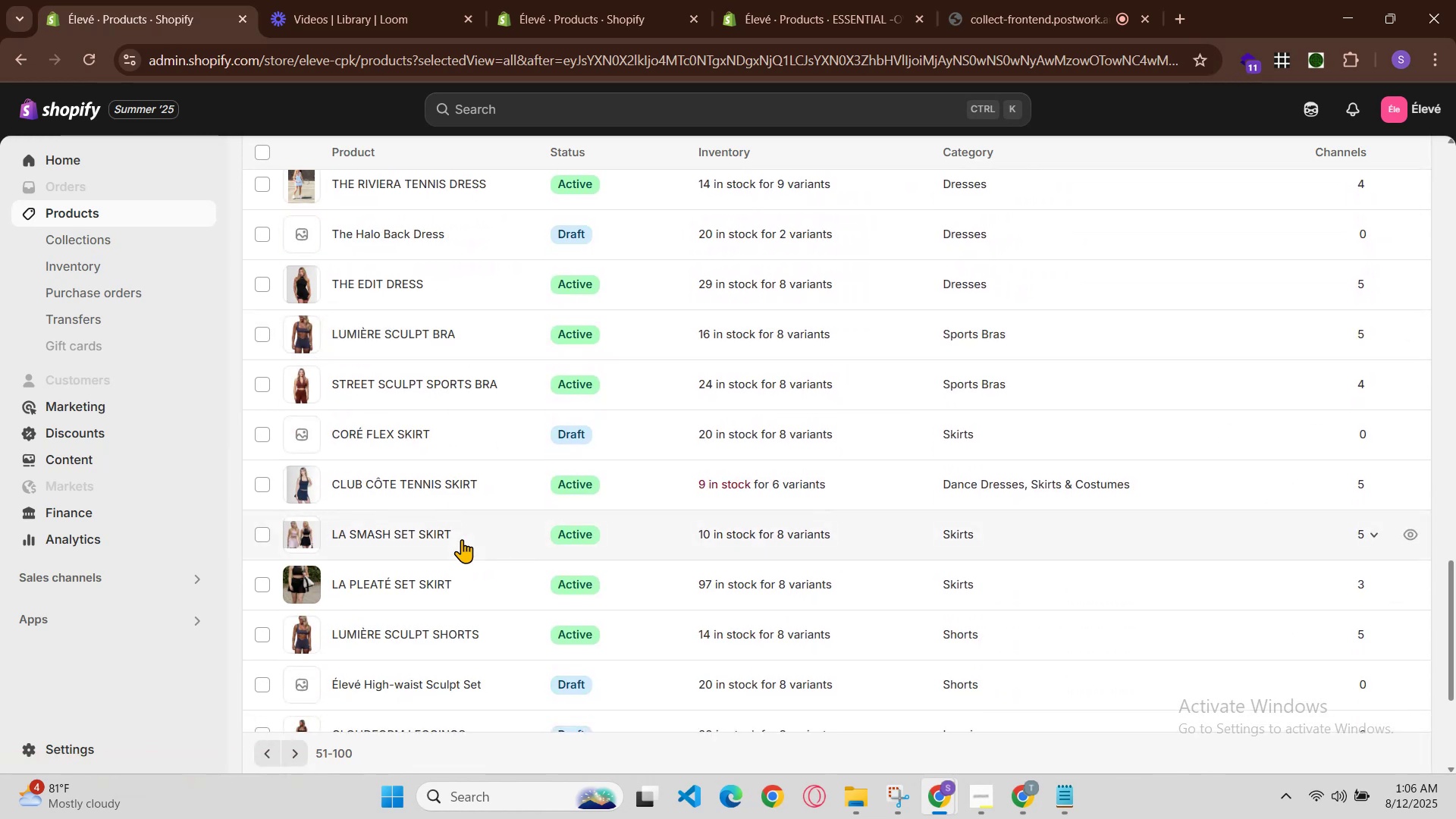 
scroll: coordinate [462, 539], scroll_direction: up, amount: 1.0
 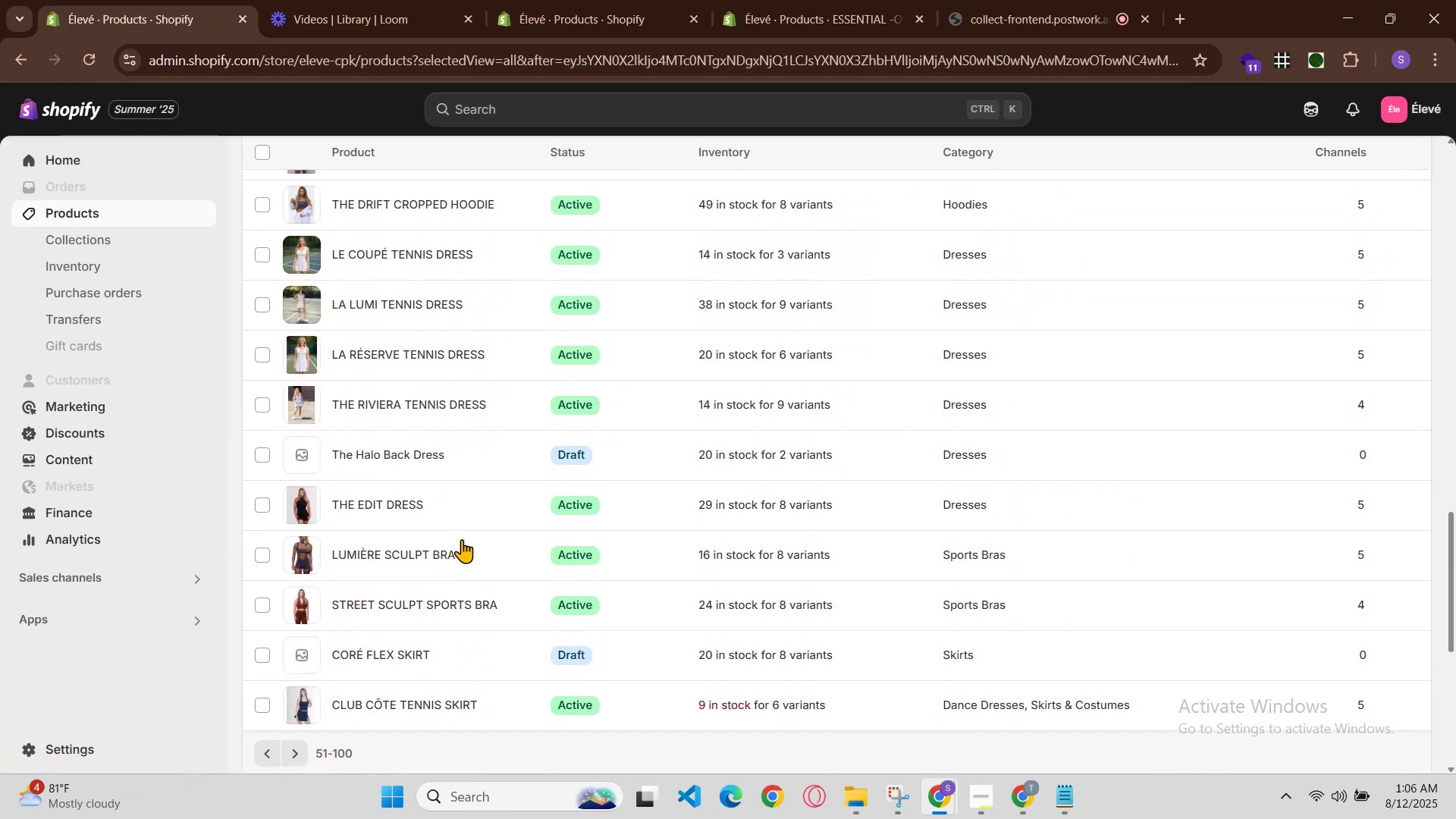 
scroll: coordinate [462, 539], scroll_direction: down, amount: 2.0
 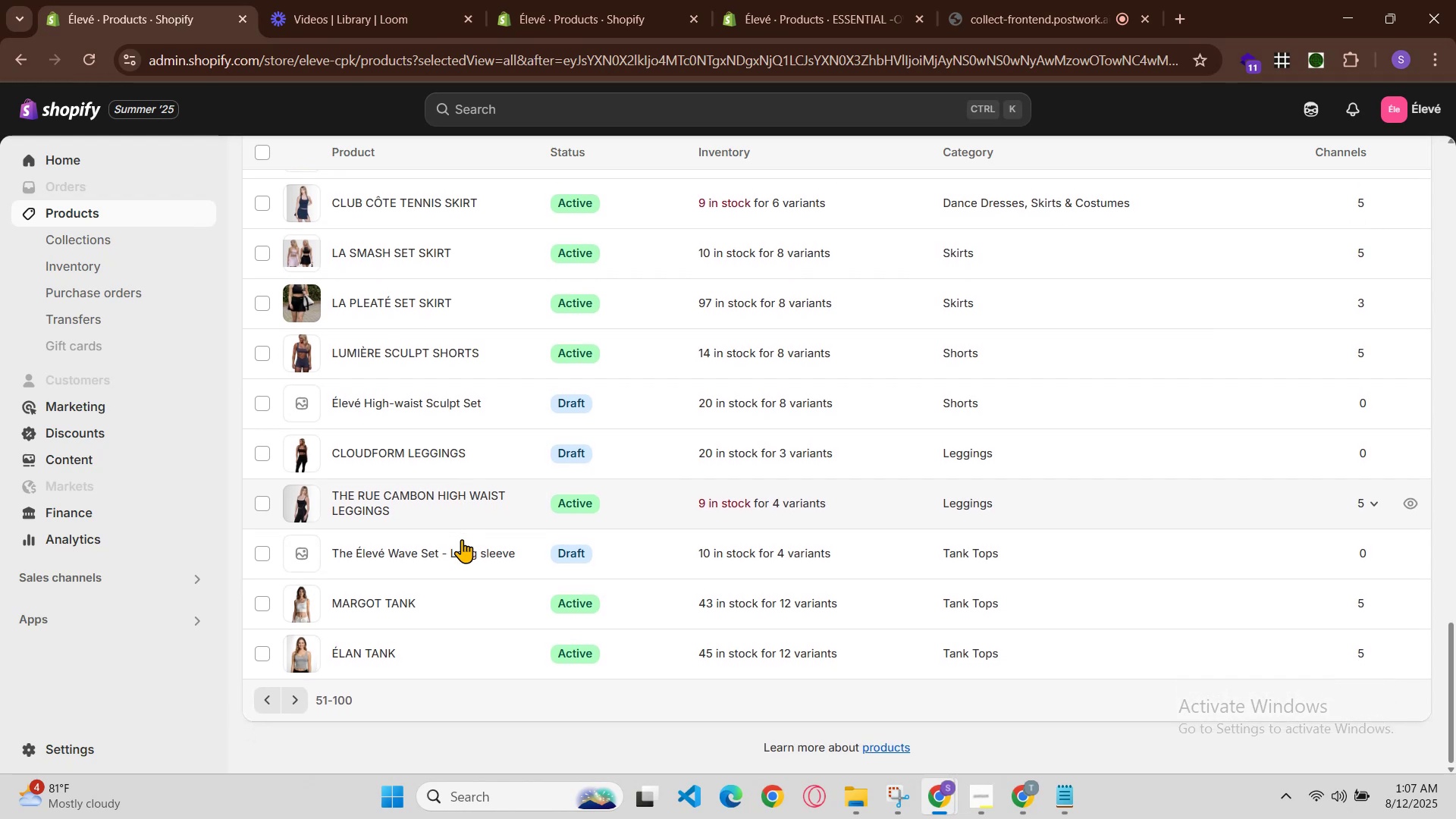 
scroll: coordinate [462, 539], scroll_direction: up, amount: 2.0
 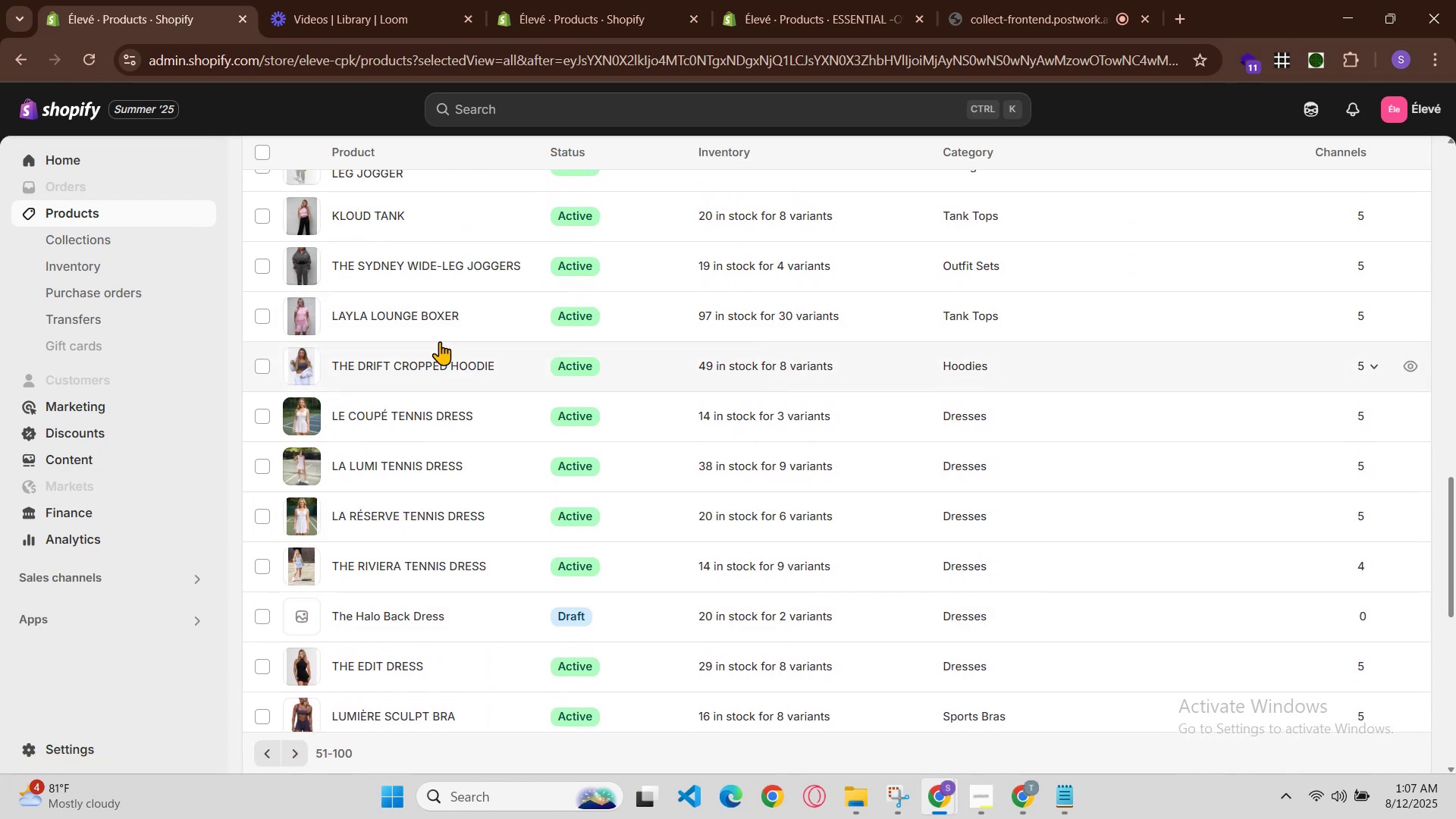 
left_click([449, 369])
 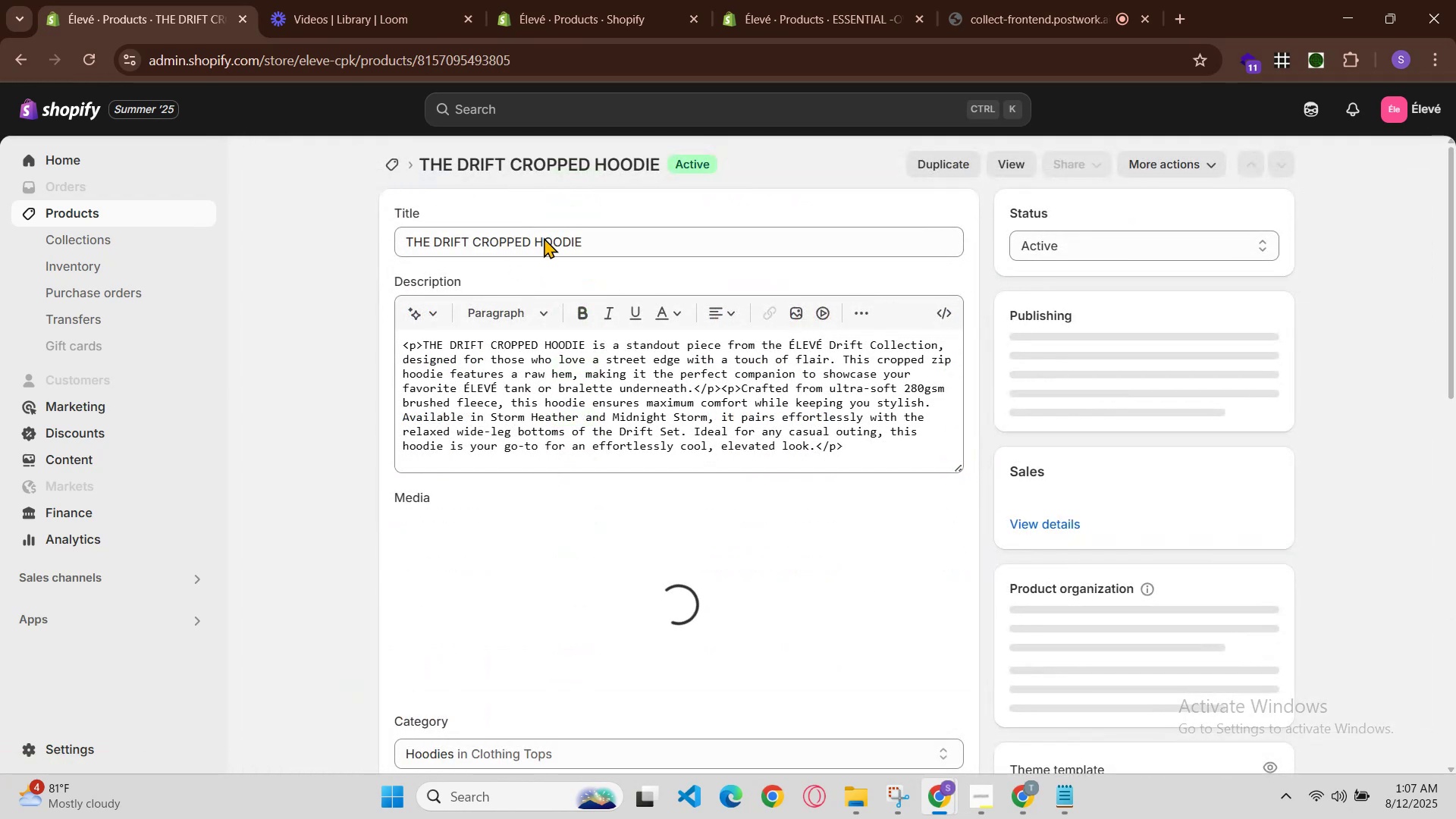 
double_click([592, 239])
 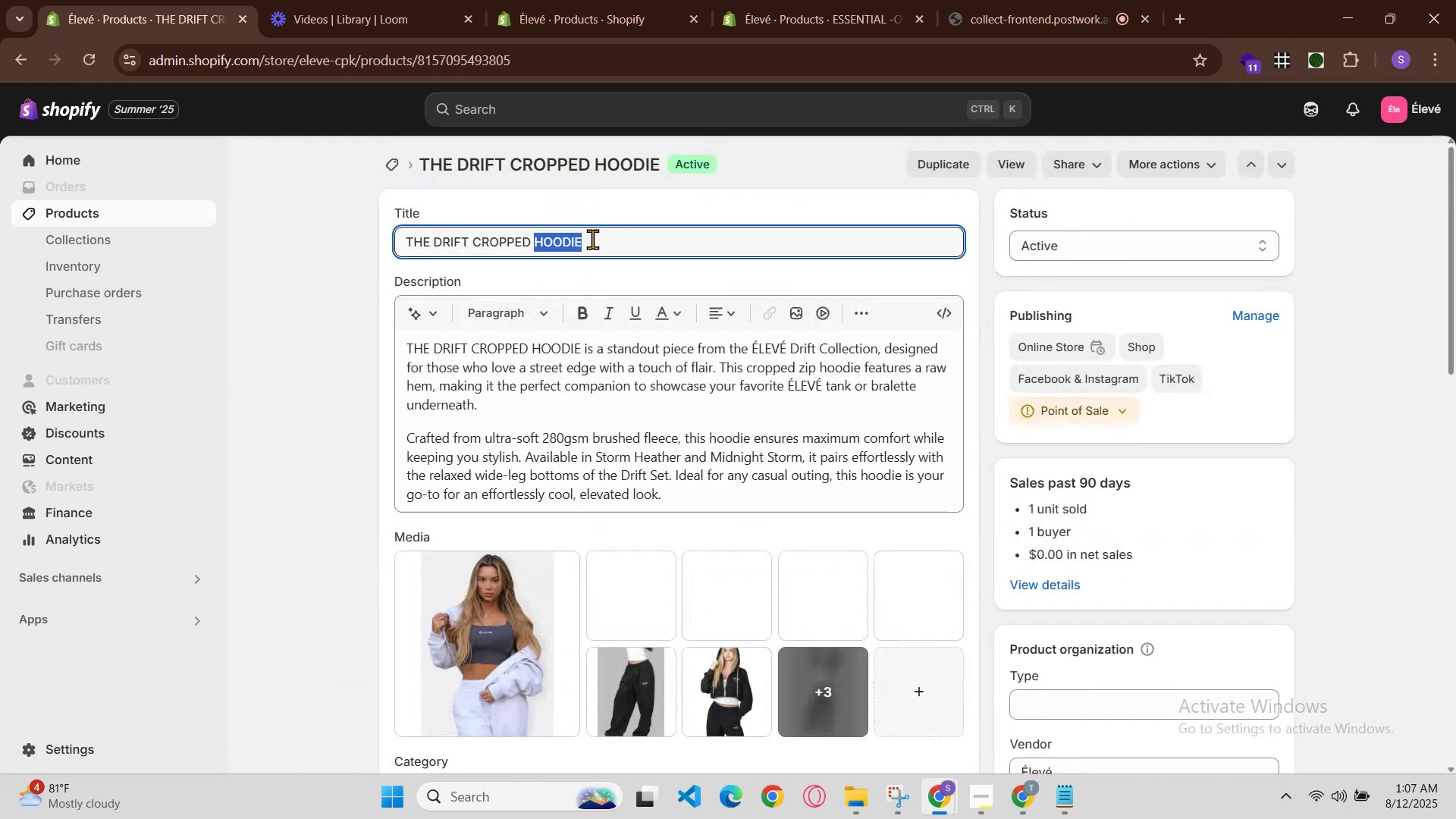 
triple_click([592, 239])
 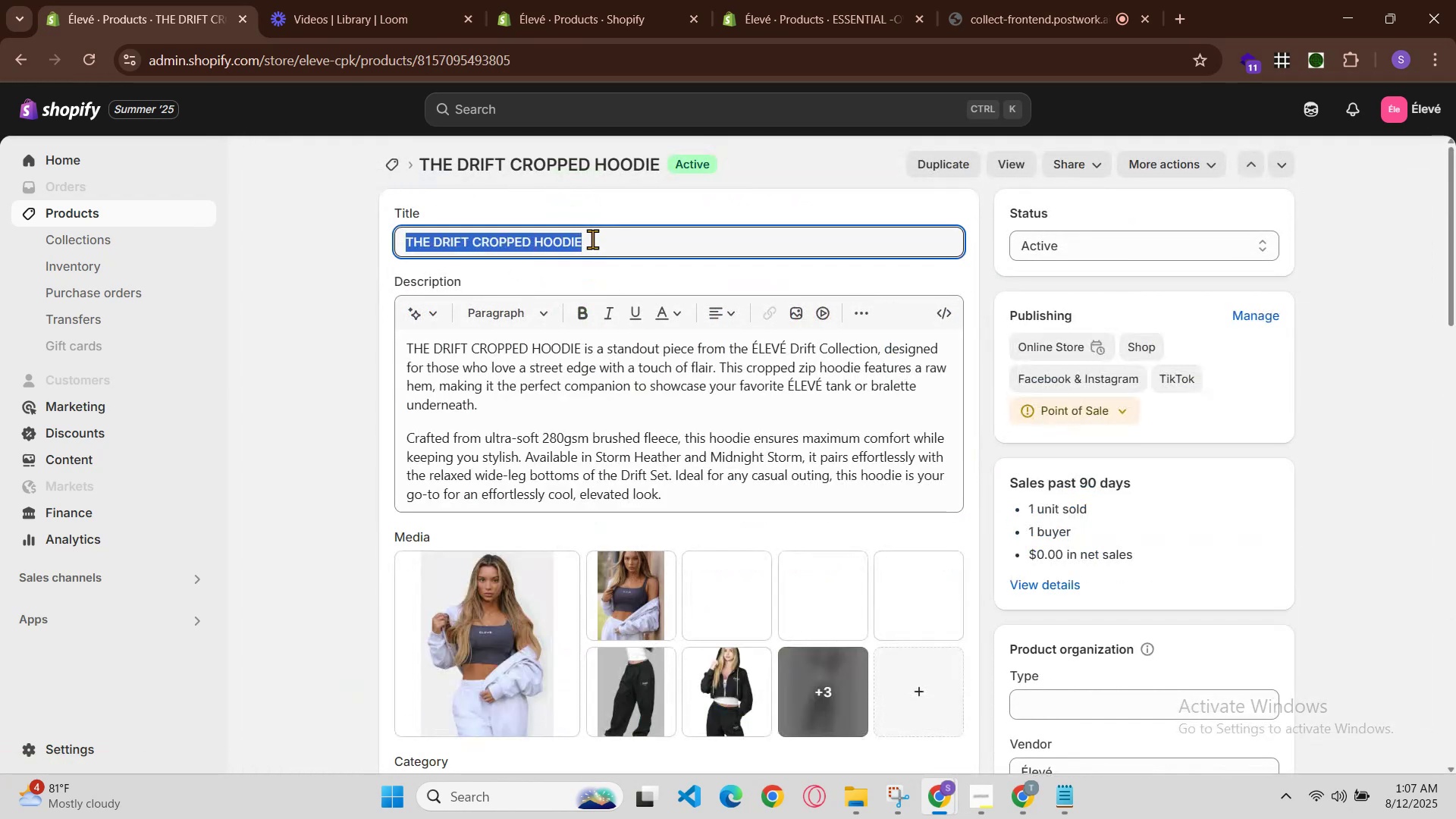 
key(Control+C)
 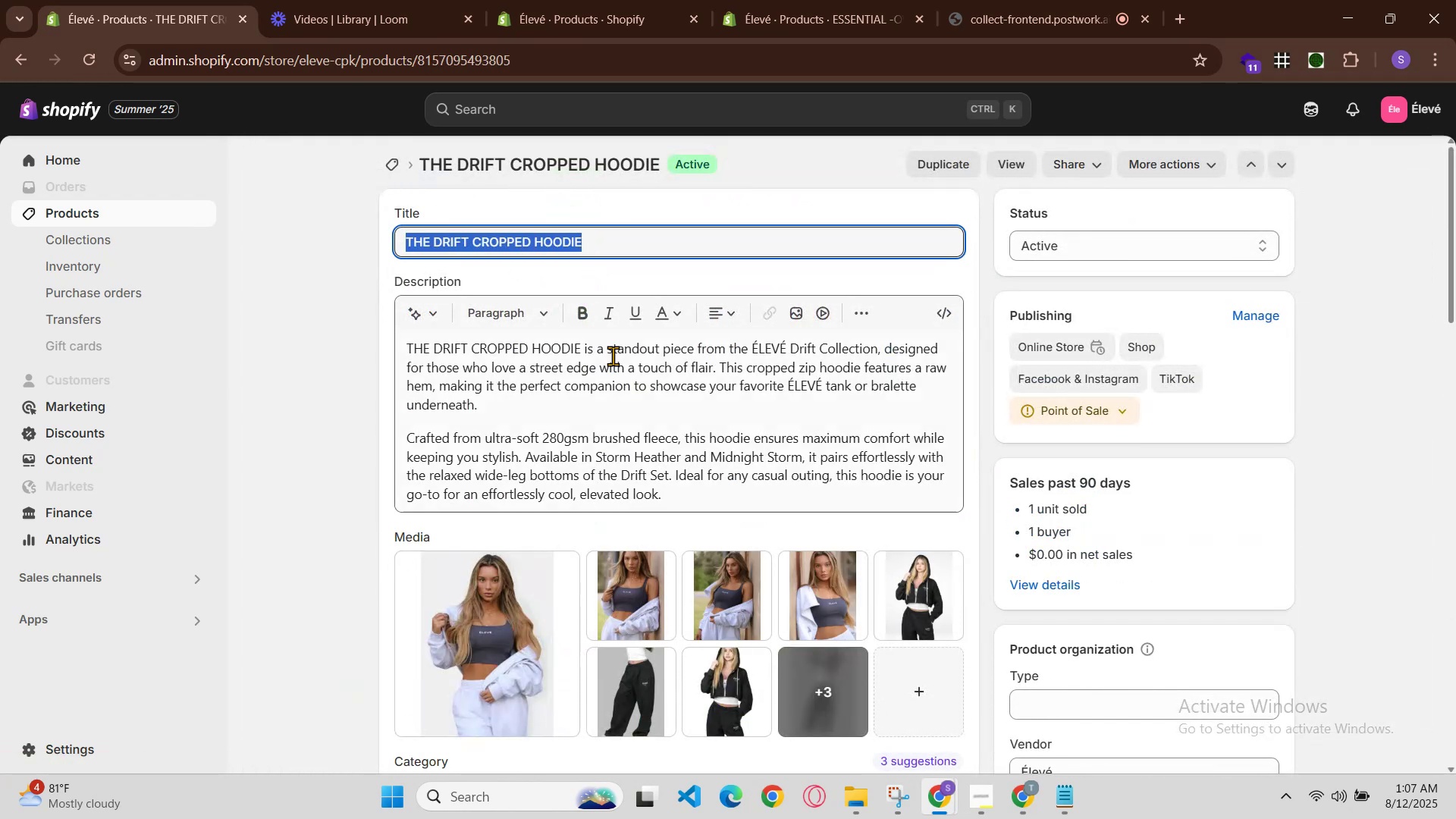 
scroll: coordinate [685, 480], scroll_direction: down, amount: 2.0
 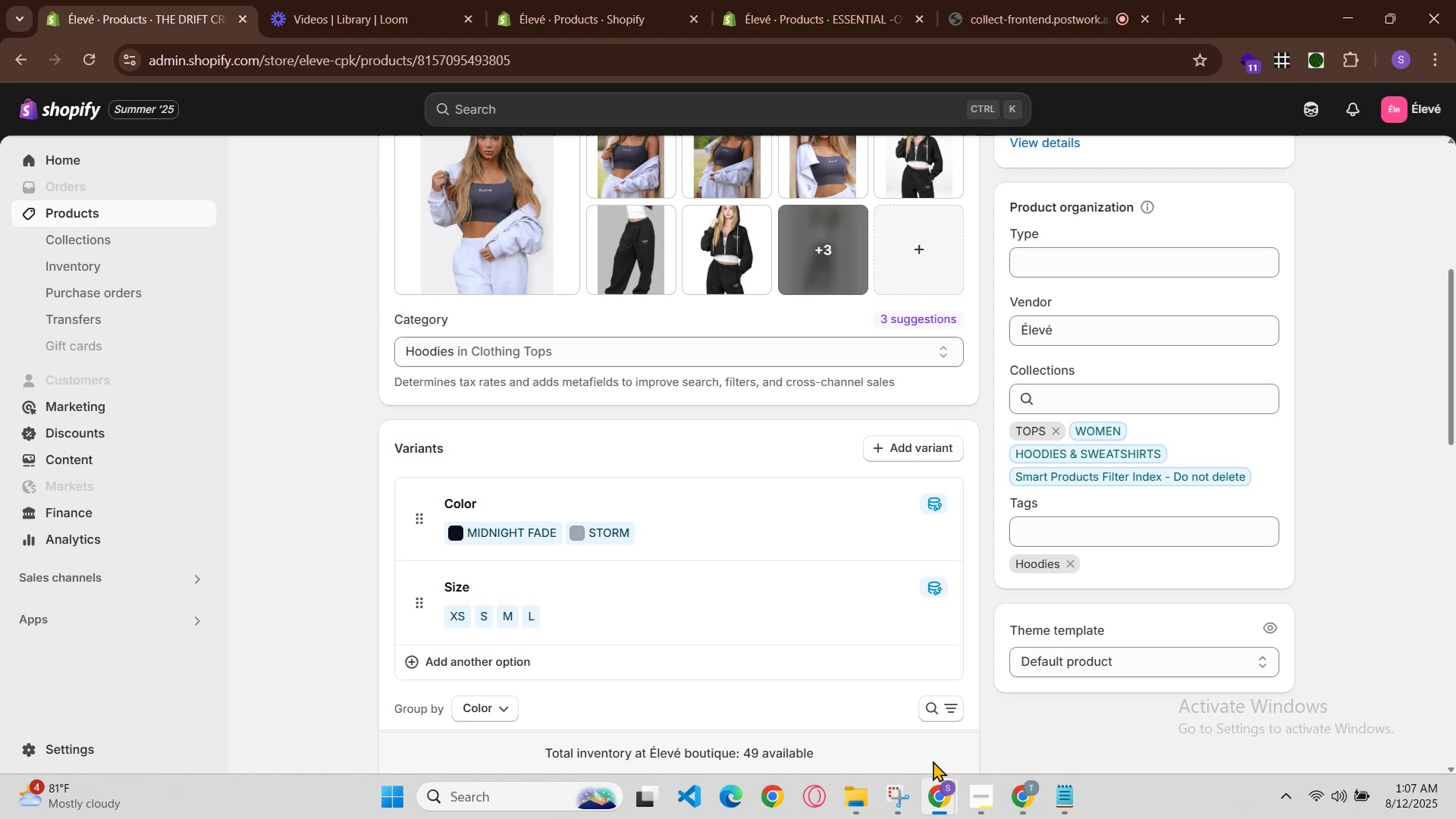 
left_click([949, 797])
 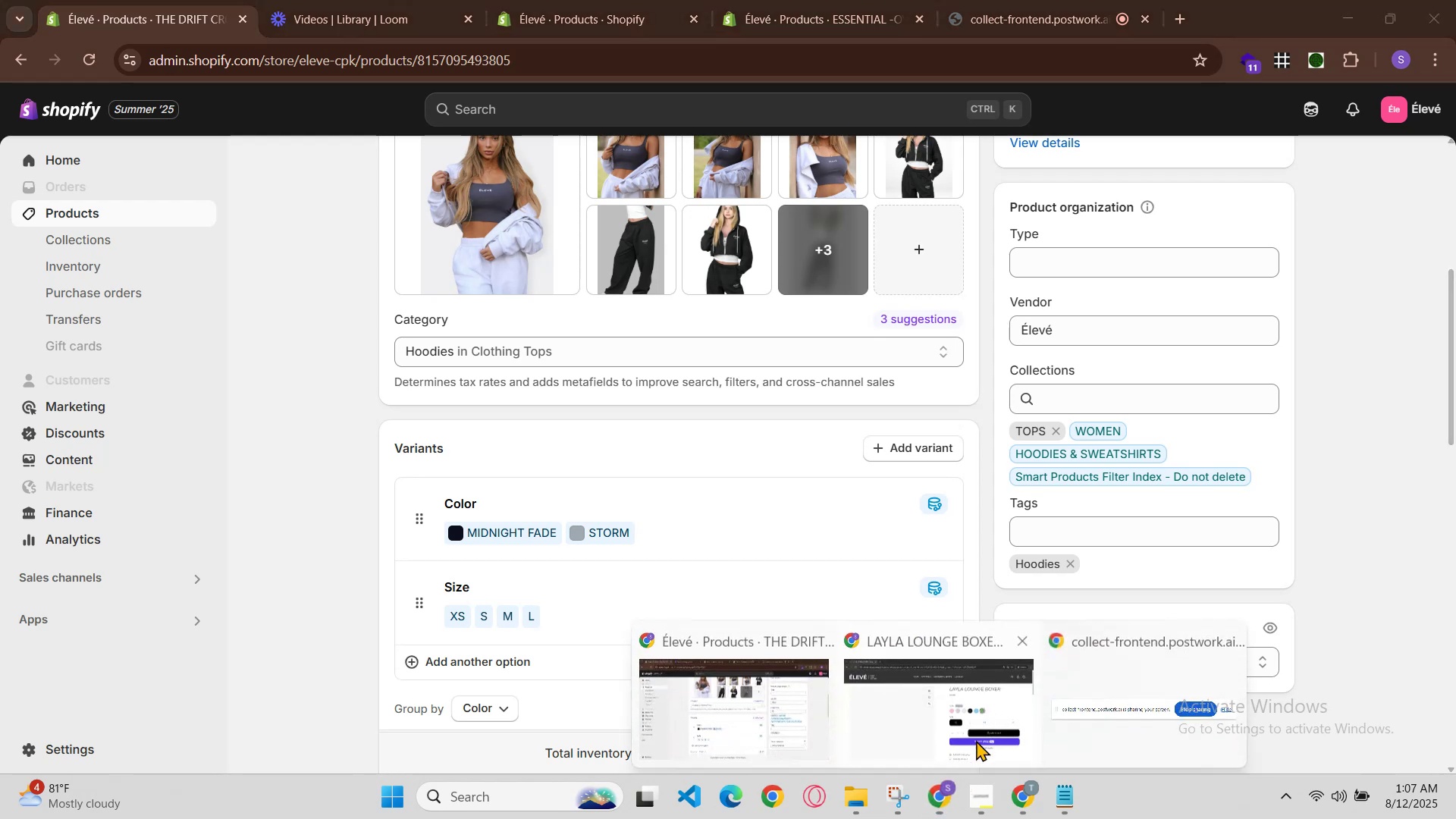 
left_click([977, 734])
 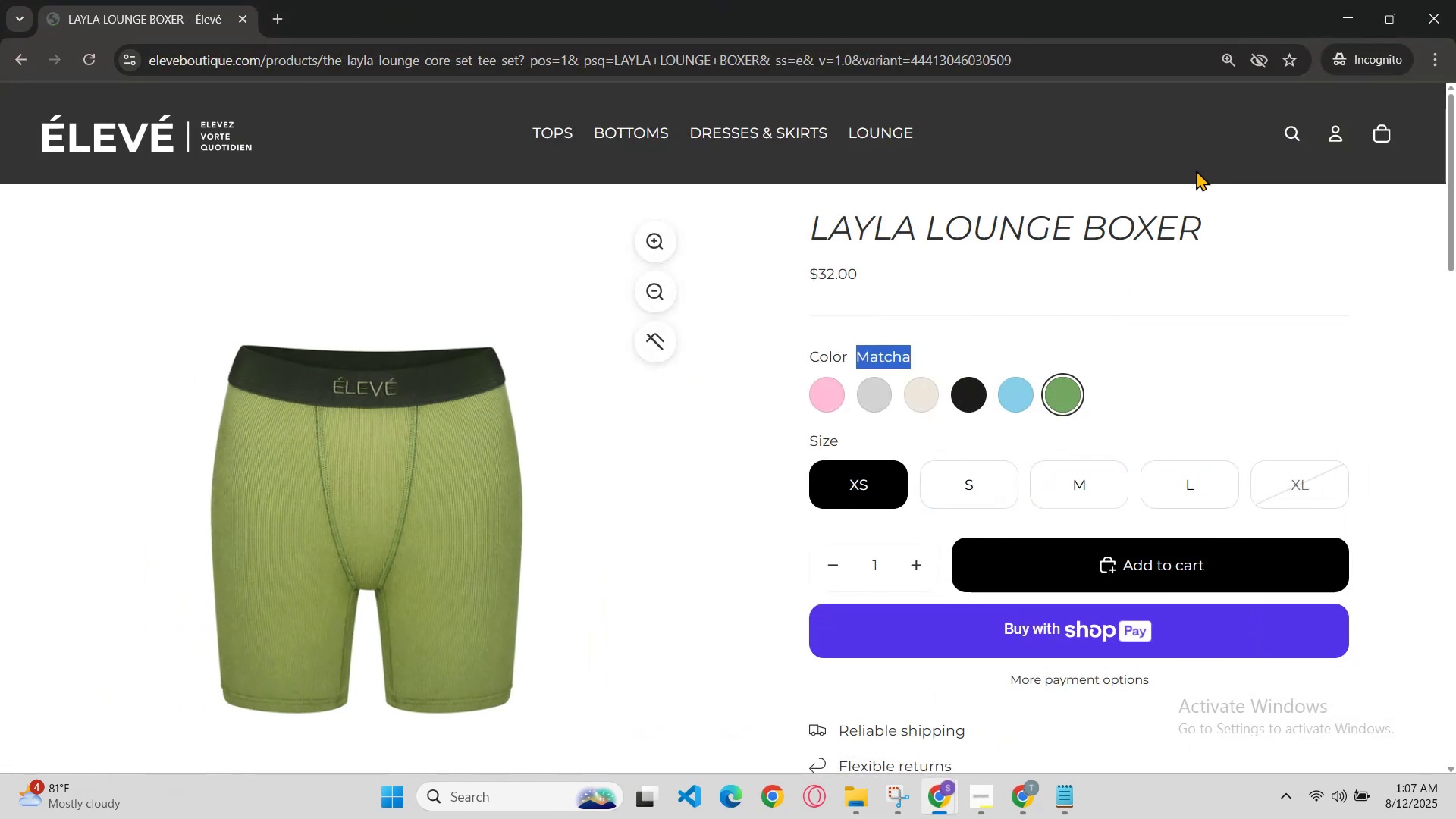 
left_click([1296, 124])
 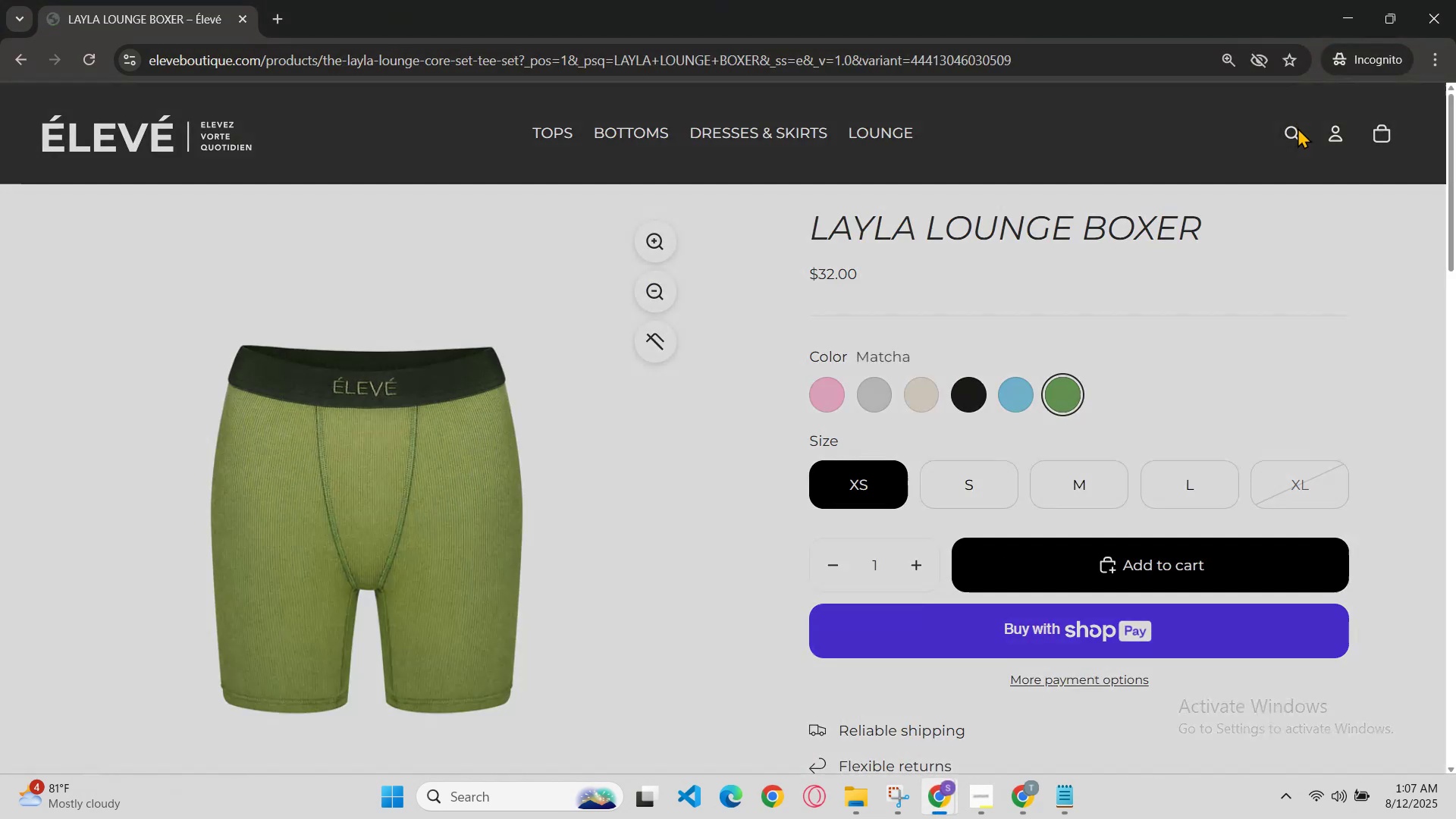 
key(Control+V)
 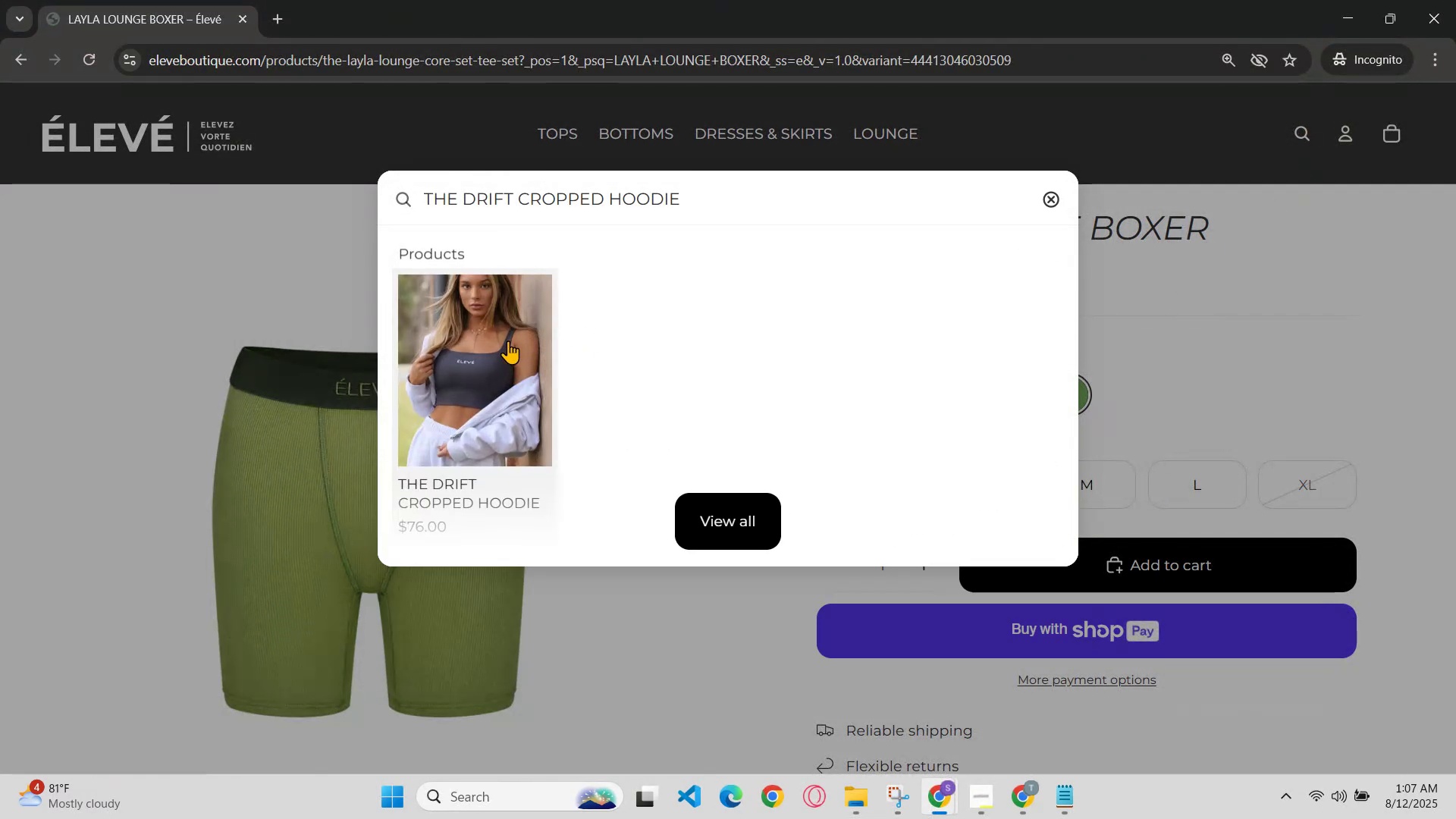 
left_click([493, 378])
 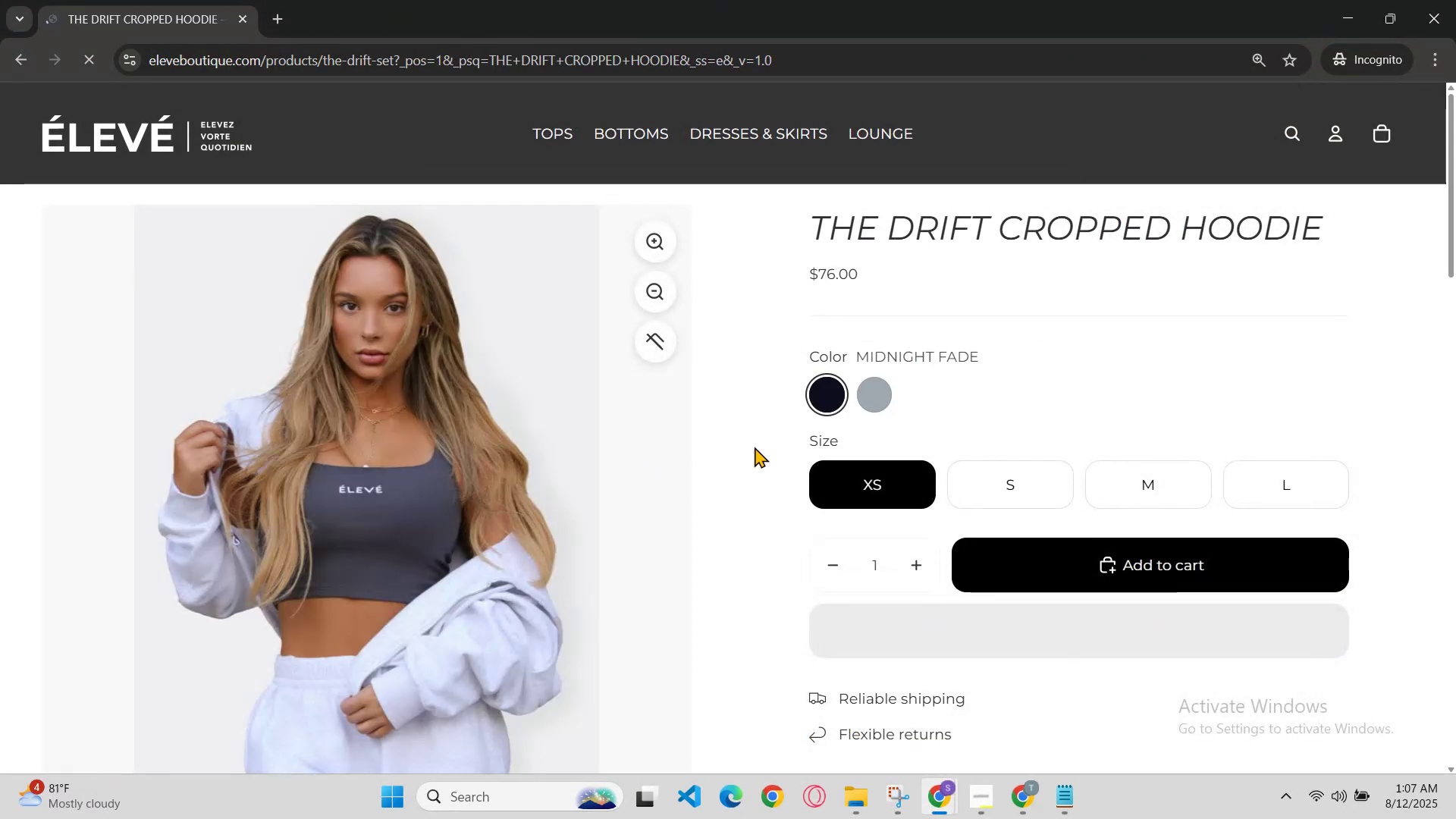 
left_click([880, 394])
 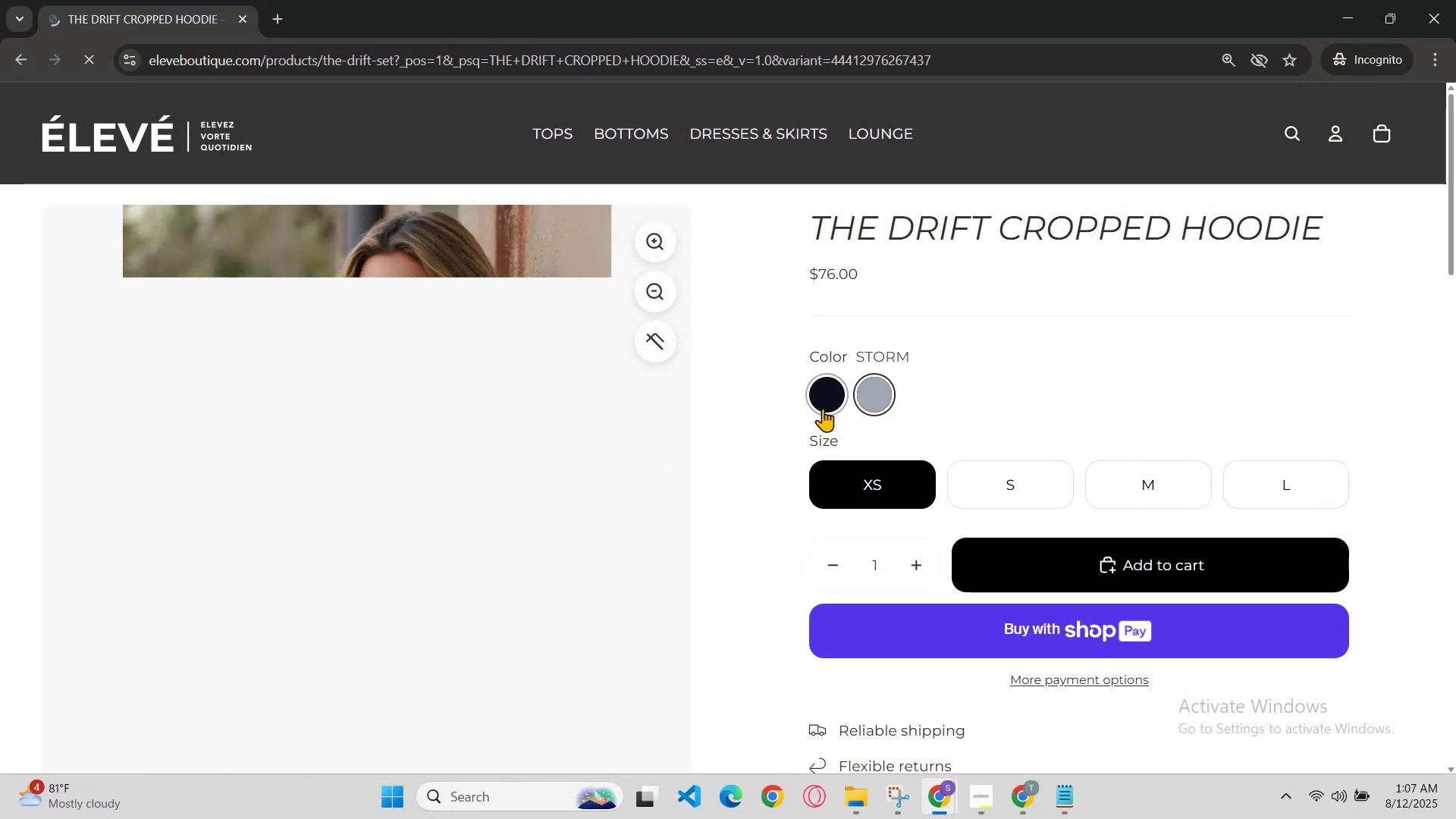 
left_click([826, 408])
 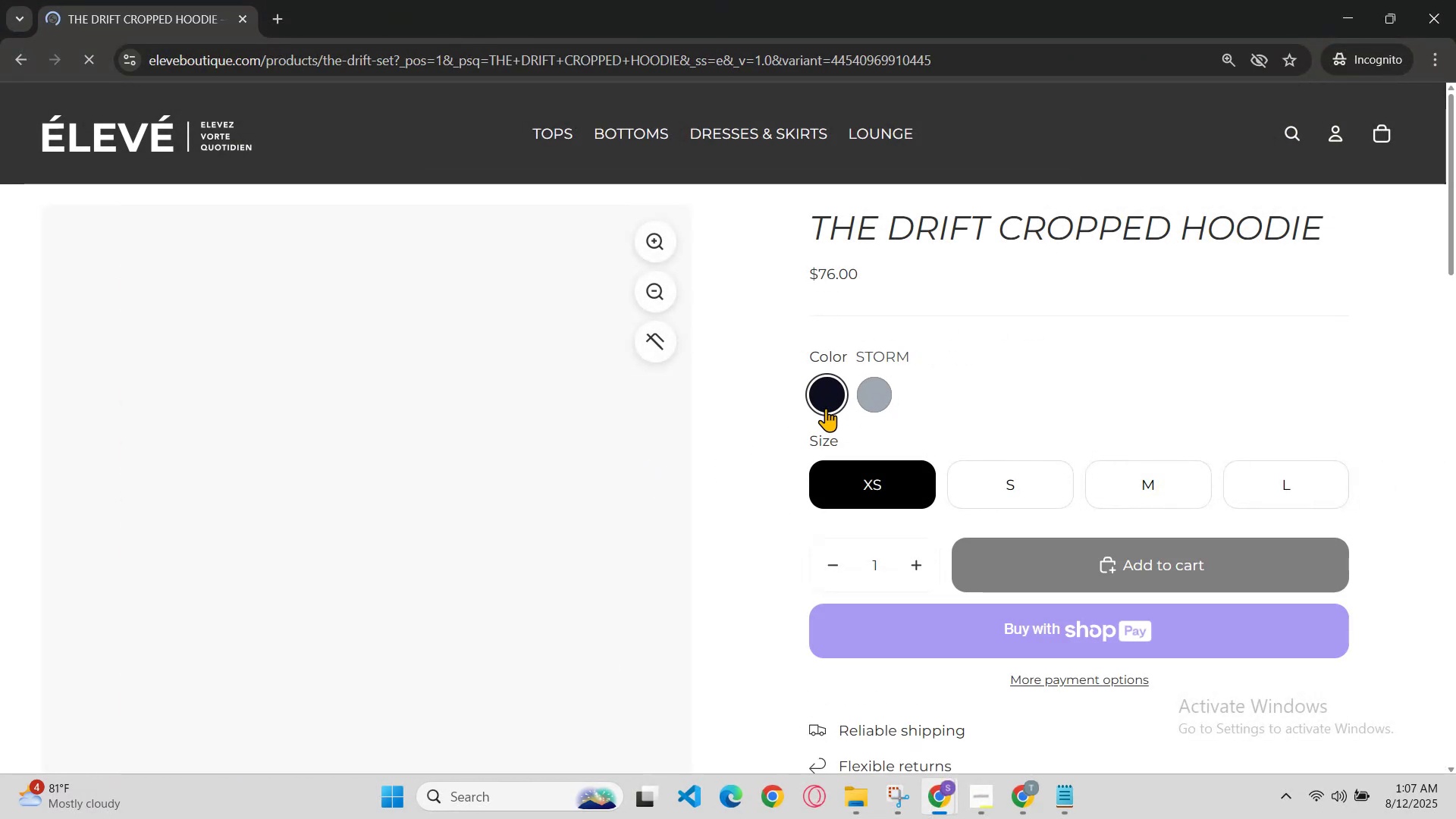 
scroll: coordinate [821, 424], scroll_direction: up, amount: 1.0
 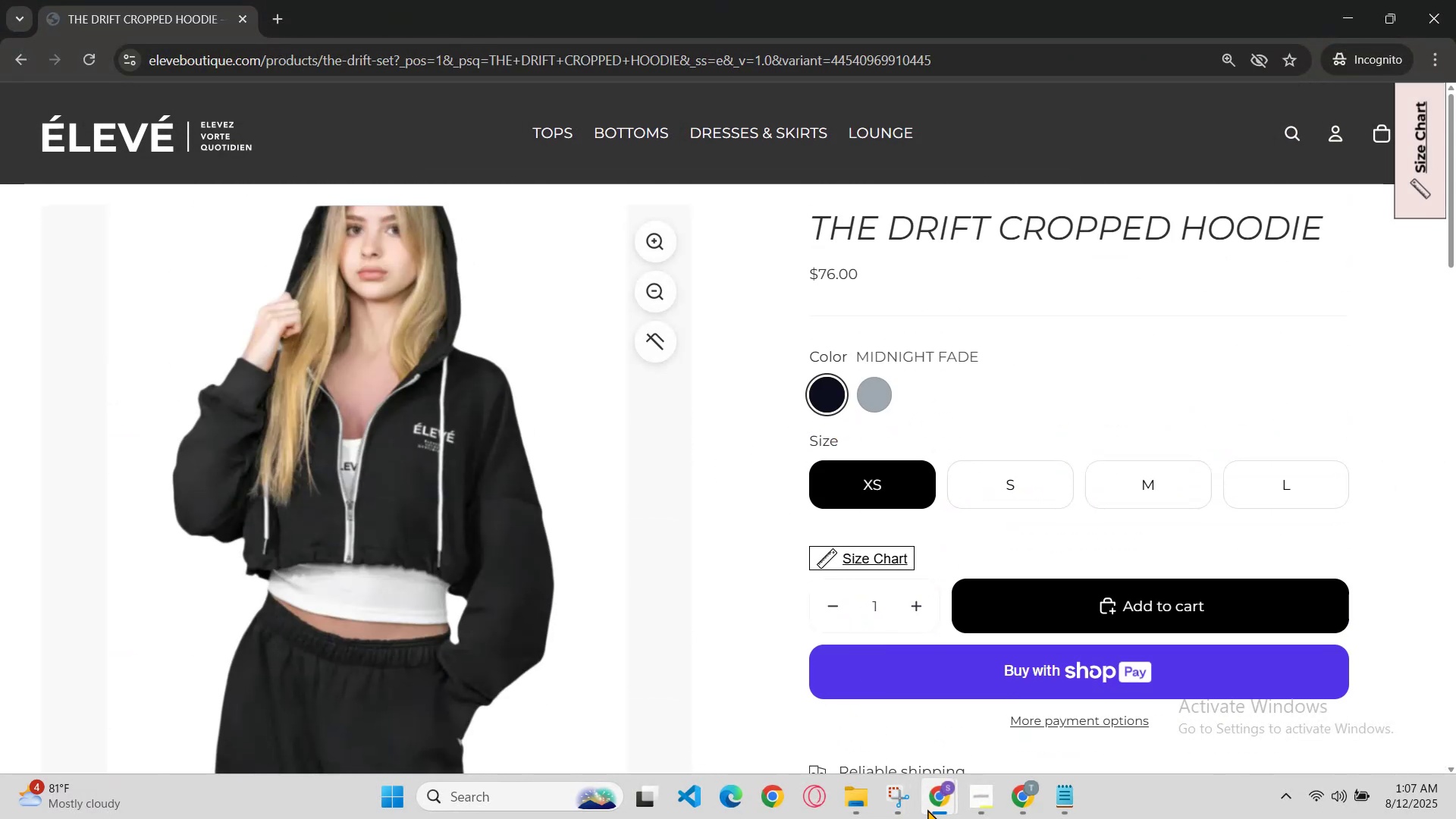 
left_click([774, 712])
 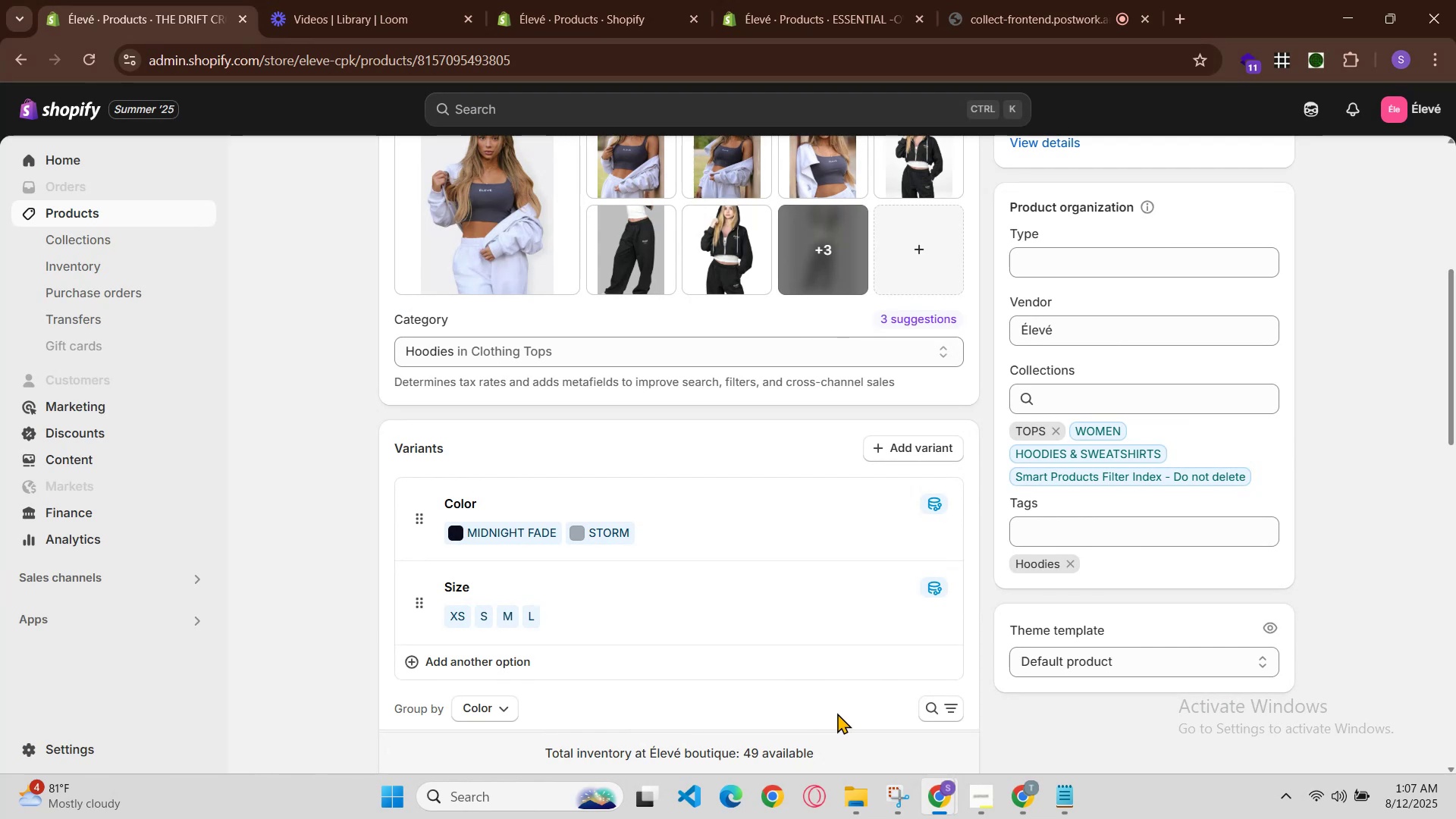 
scroll: coordinate [867, 682], scroll_direction: up, amount: 1.0
 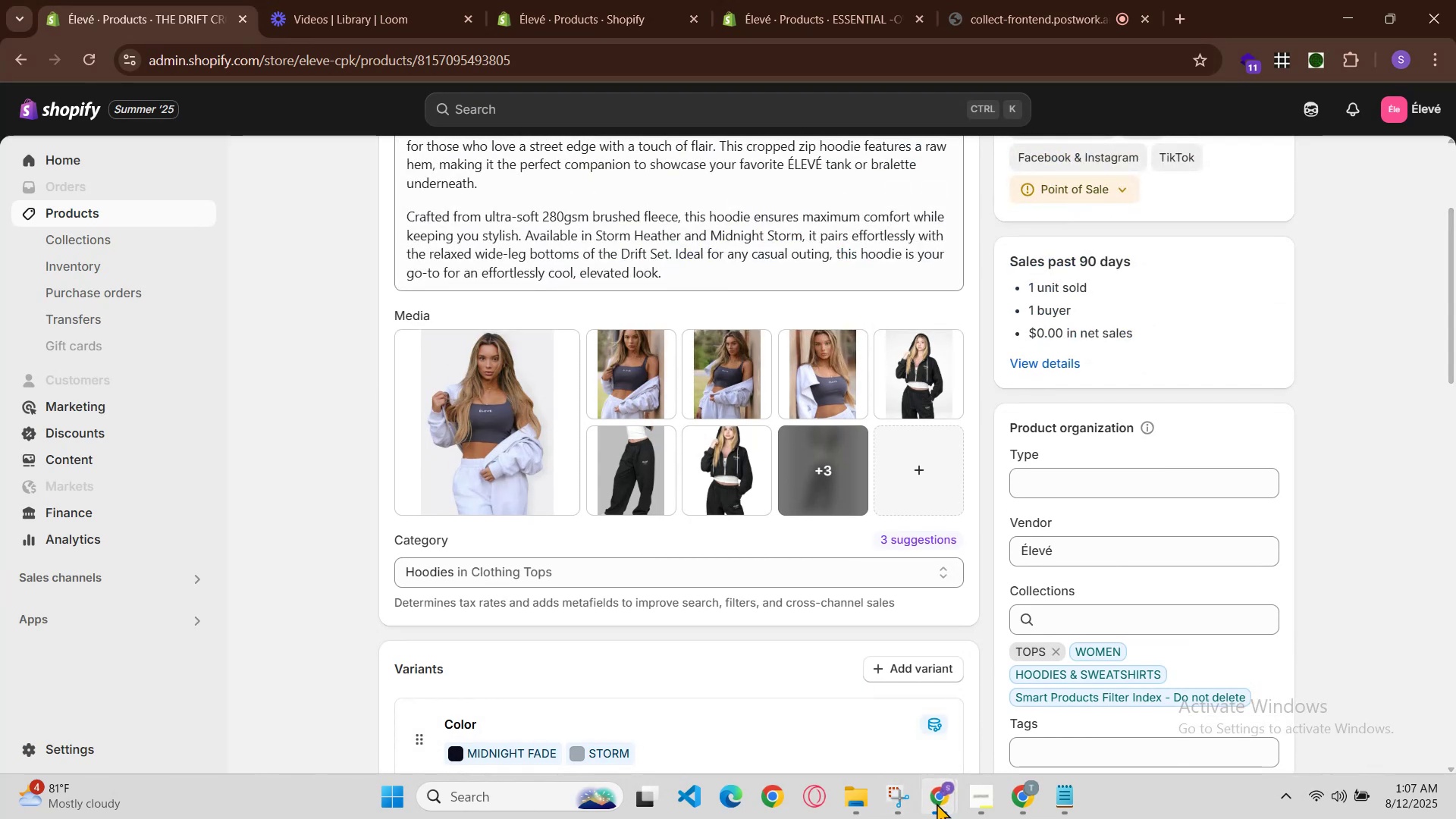 
left_click([946, 731])
 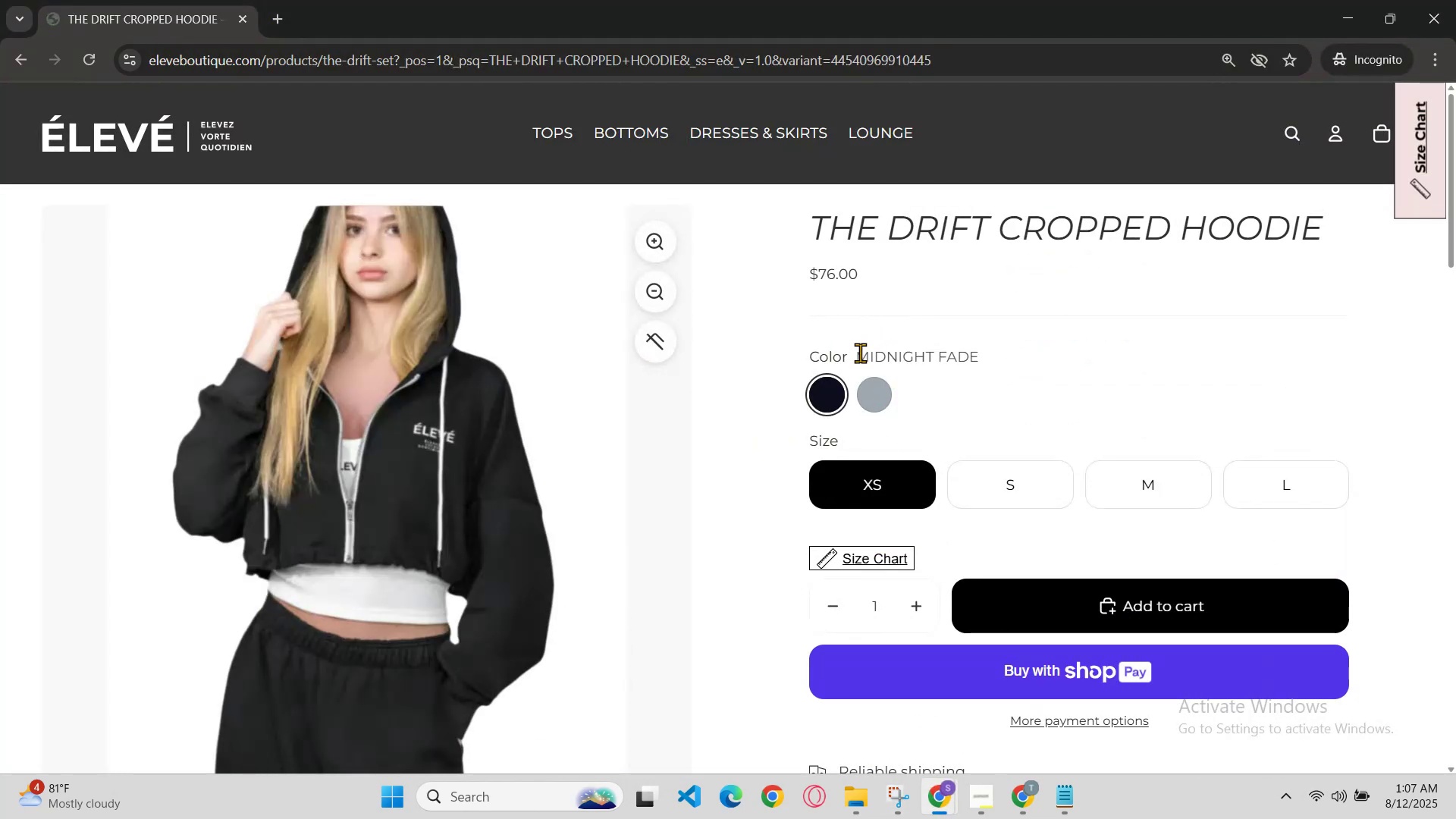 
hold_key(key=ControlLeft, duration=0.68)
 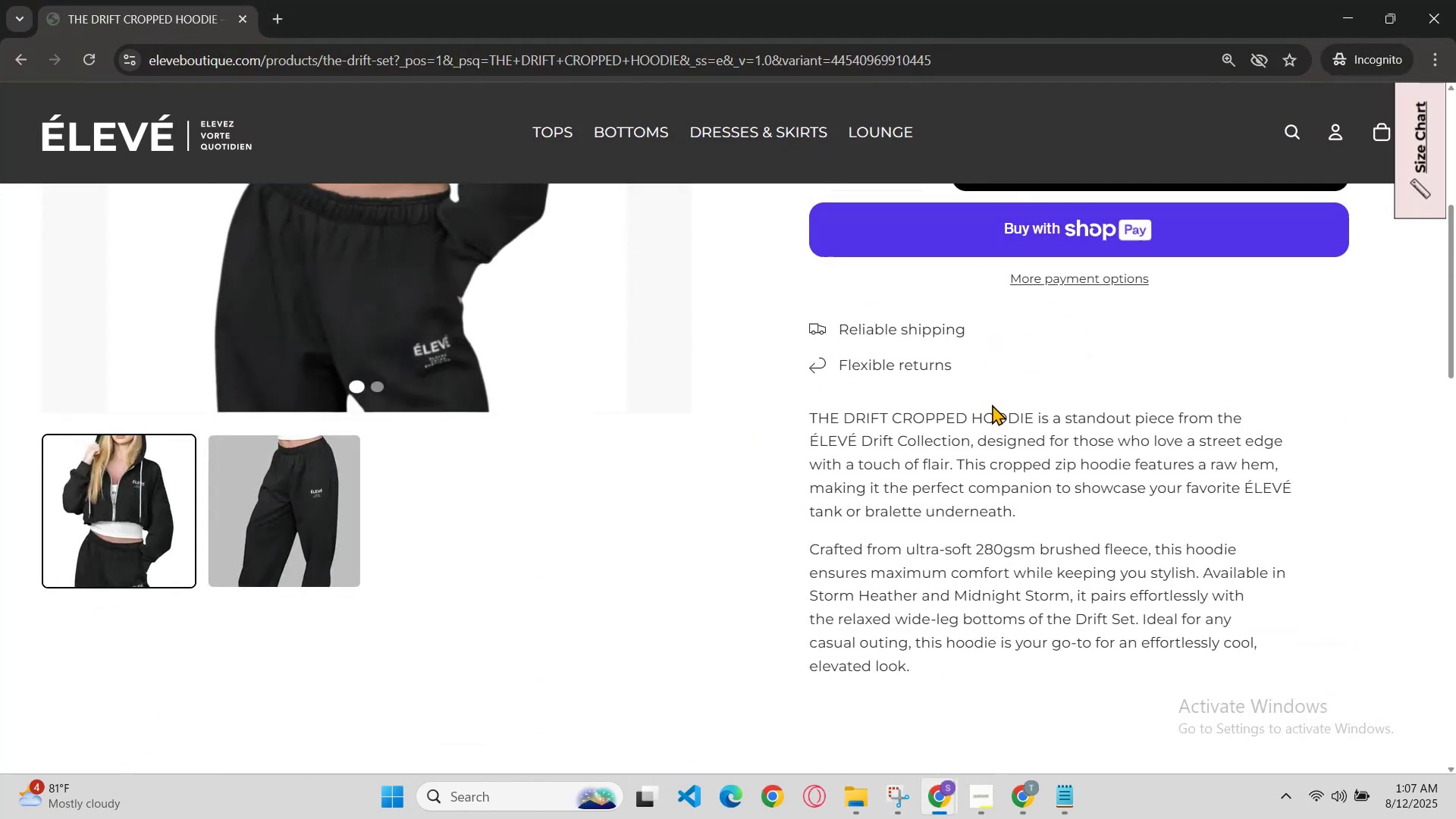 
hold_key(key=C, duration=0.43)
 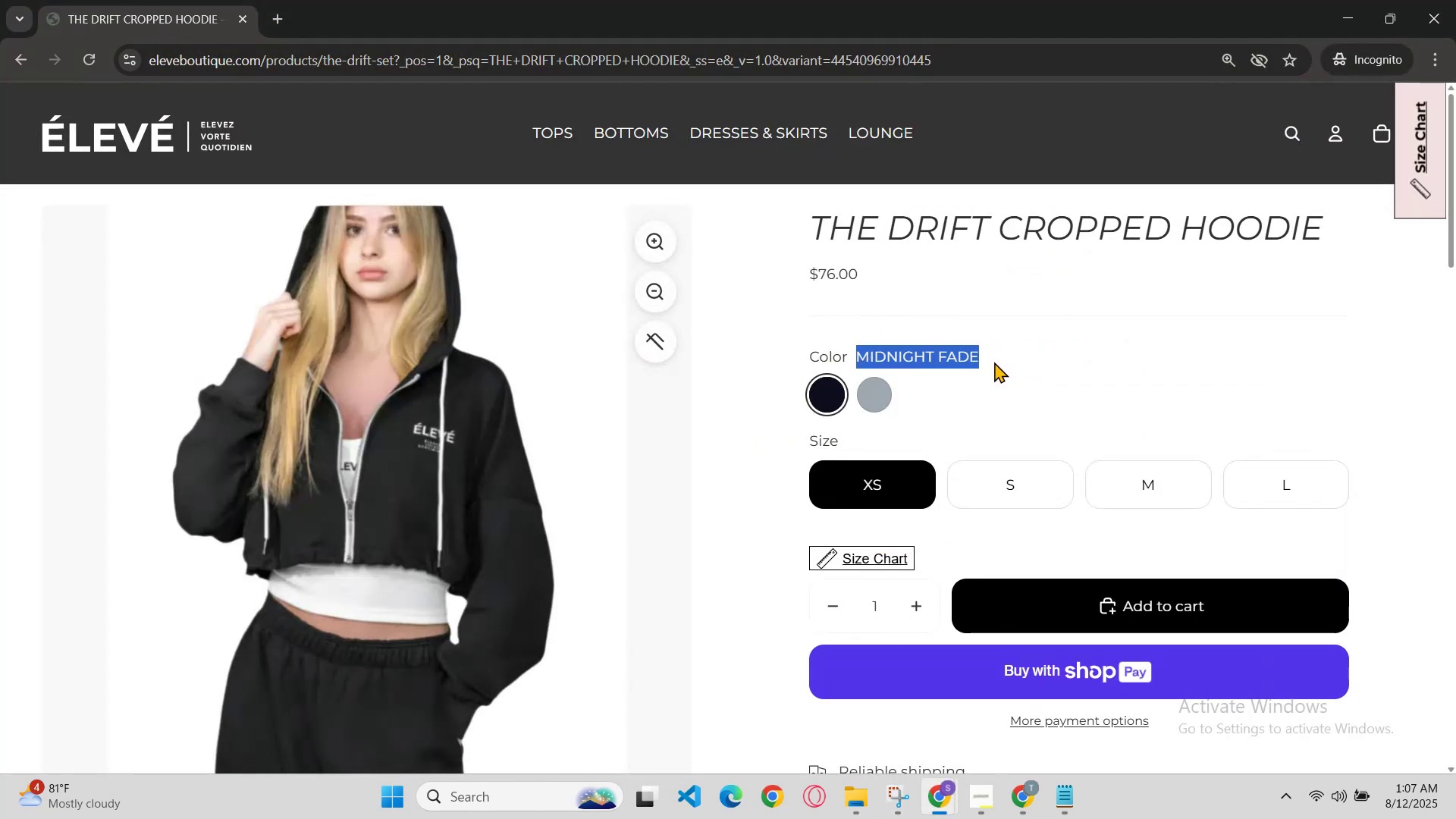 
scroll: coordinate [989, 405], scroll_direction: none, amount: 0.0
 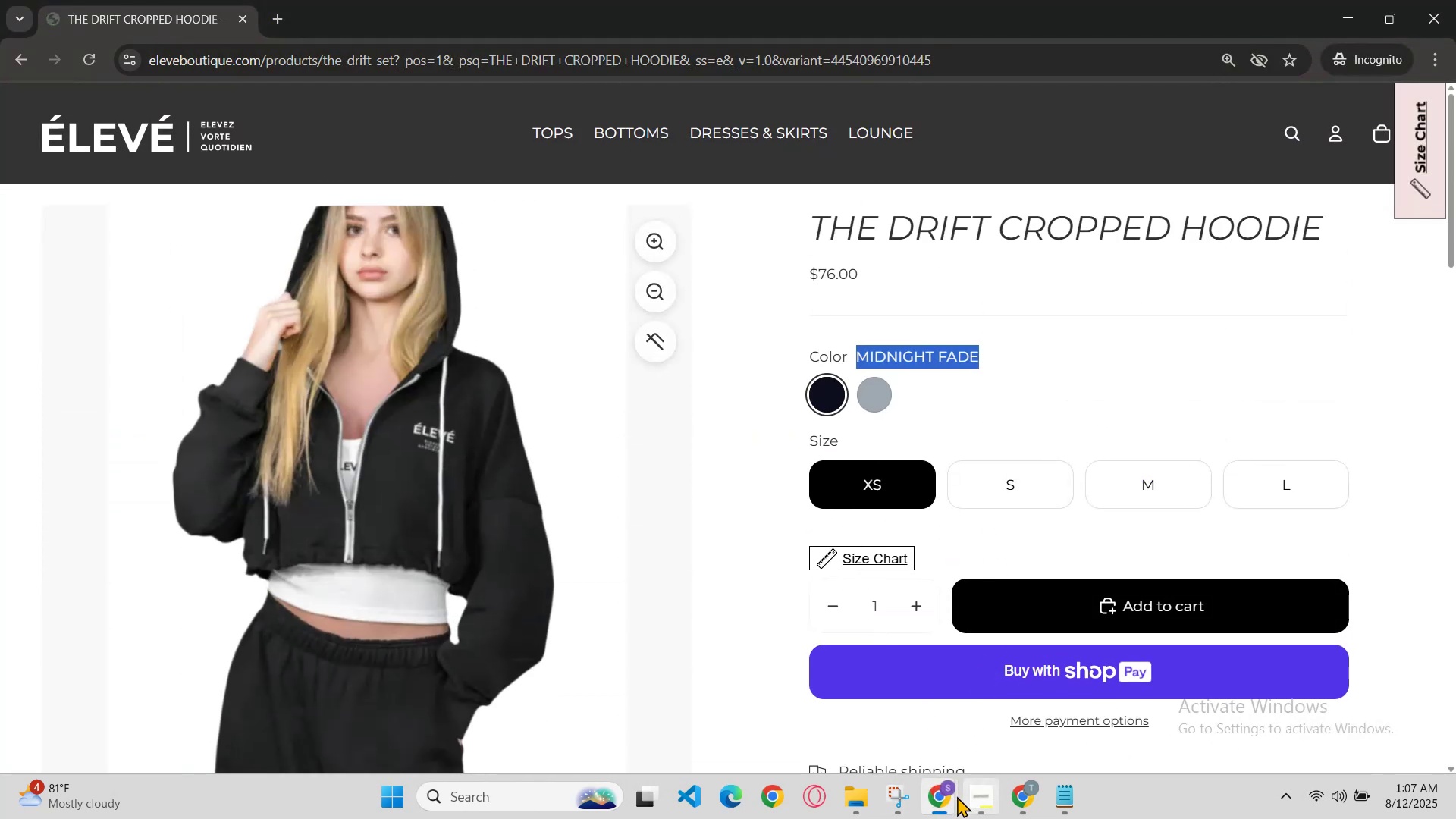 
left_click([933, 801])
 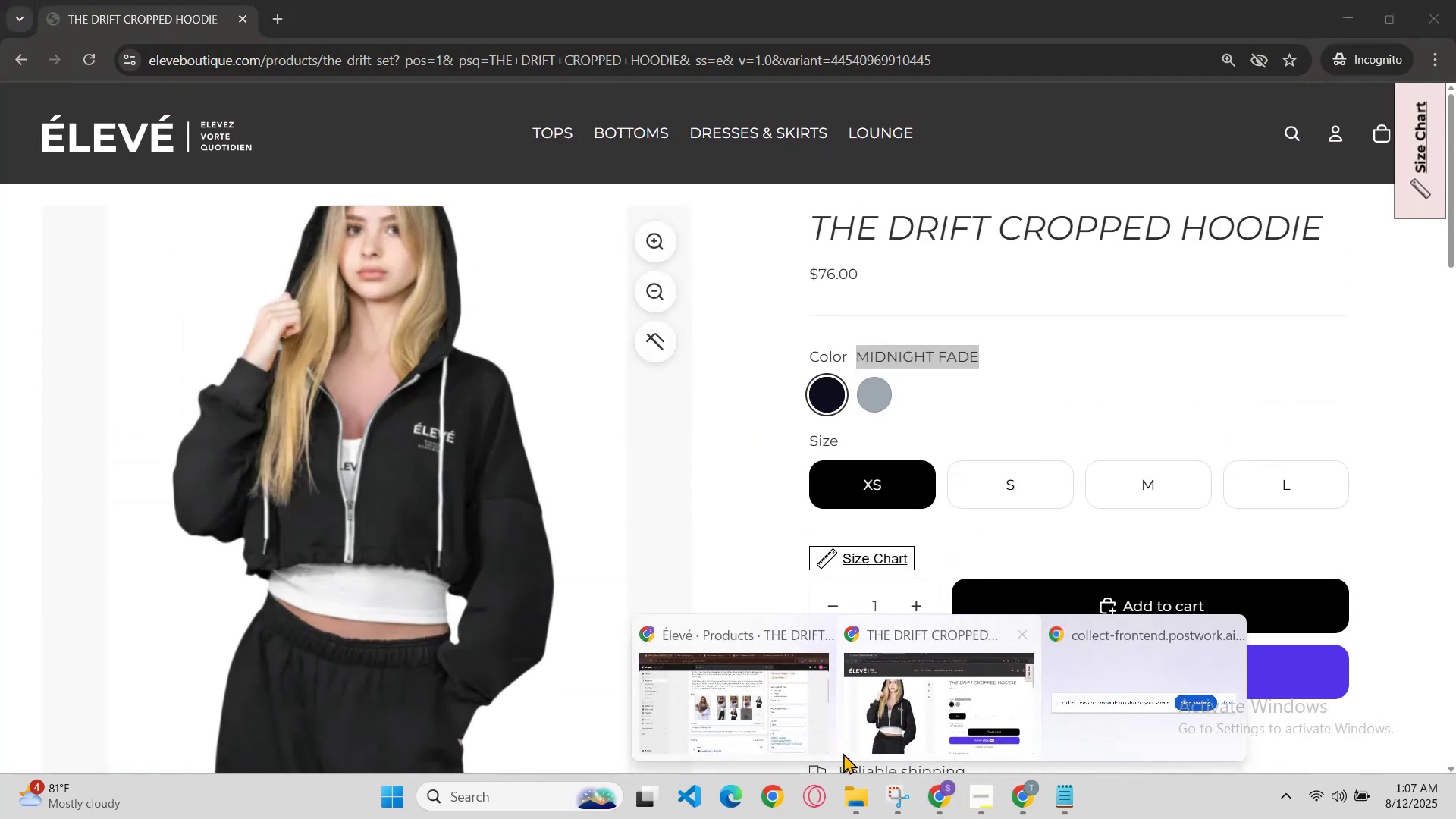 
left_click([799, 739])
 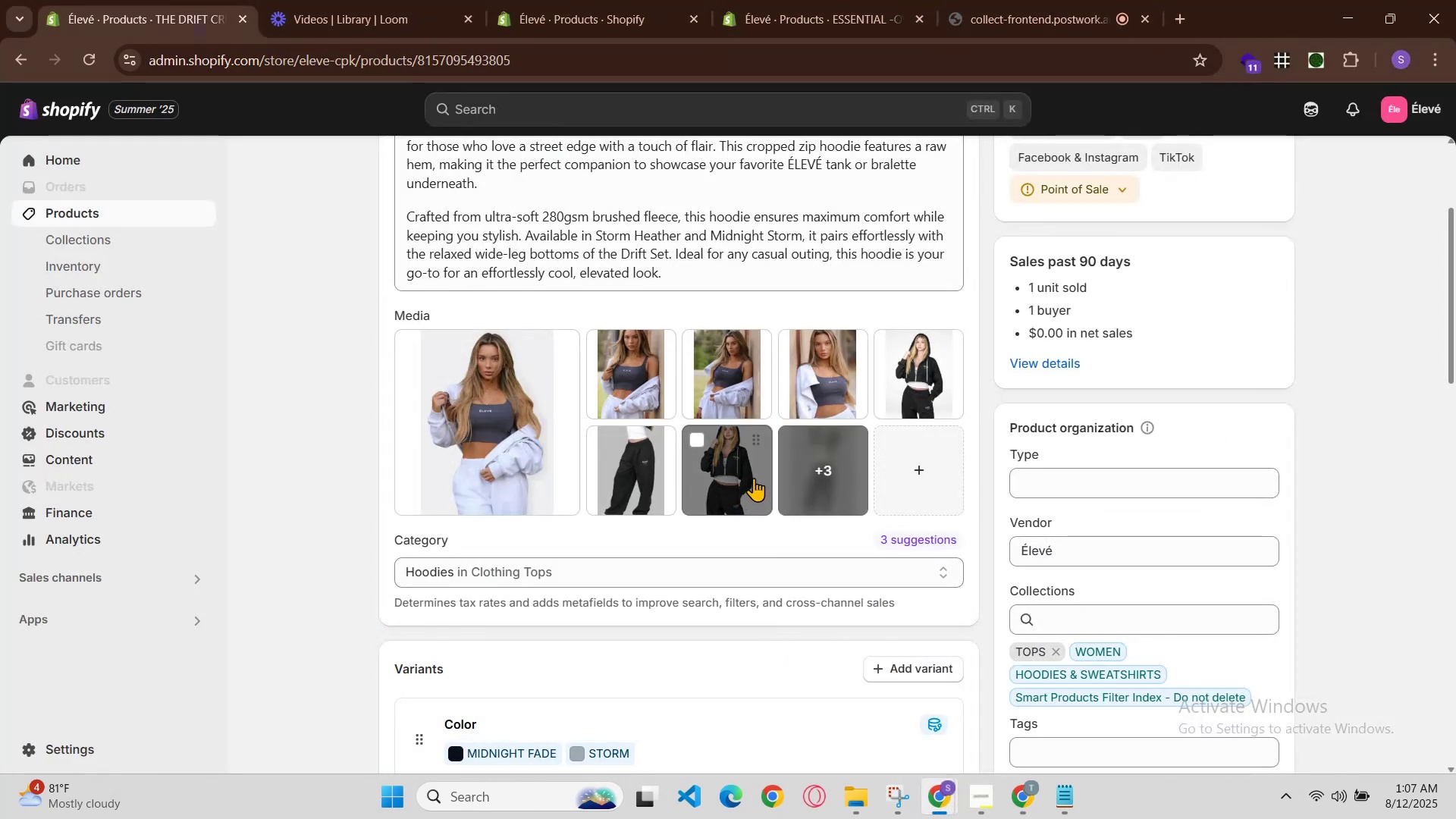 
left_click([613, 478])
 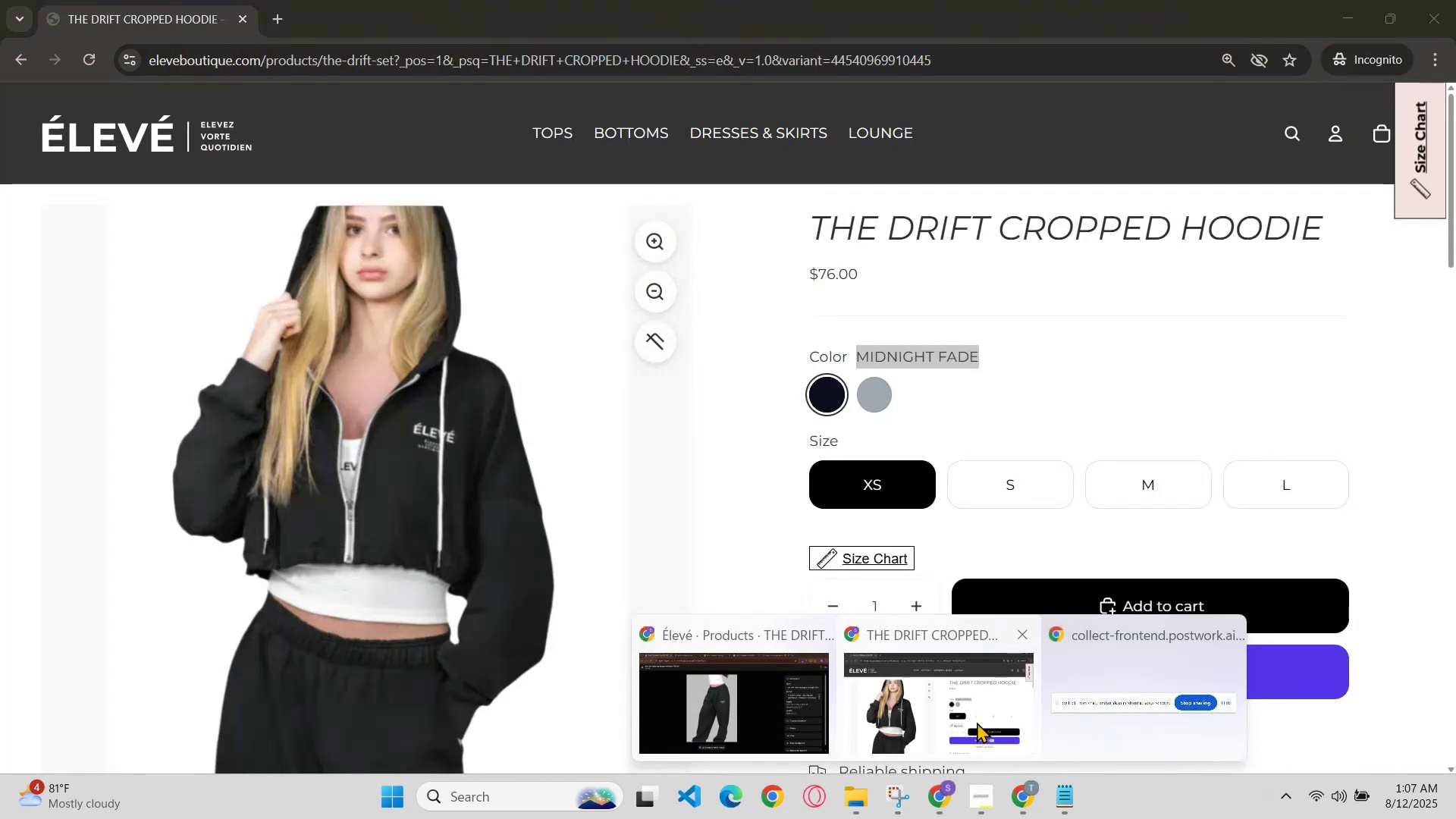 
scroll: coordinate [849, 669], scroll_direction: down, amount: 2.0
 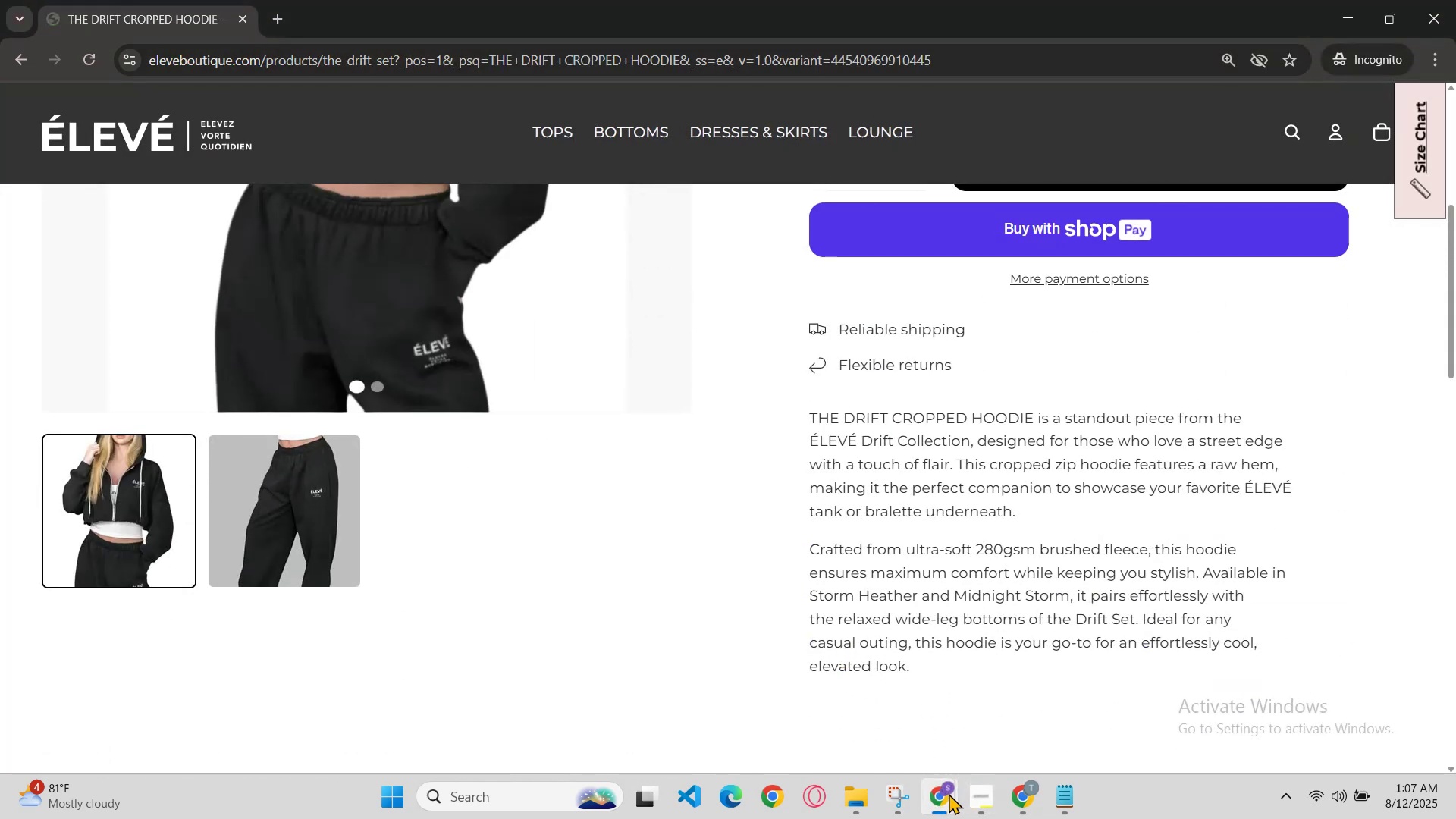 
left_click([799, 717])
 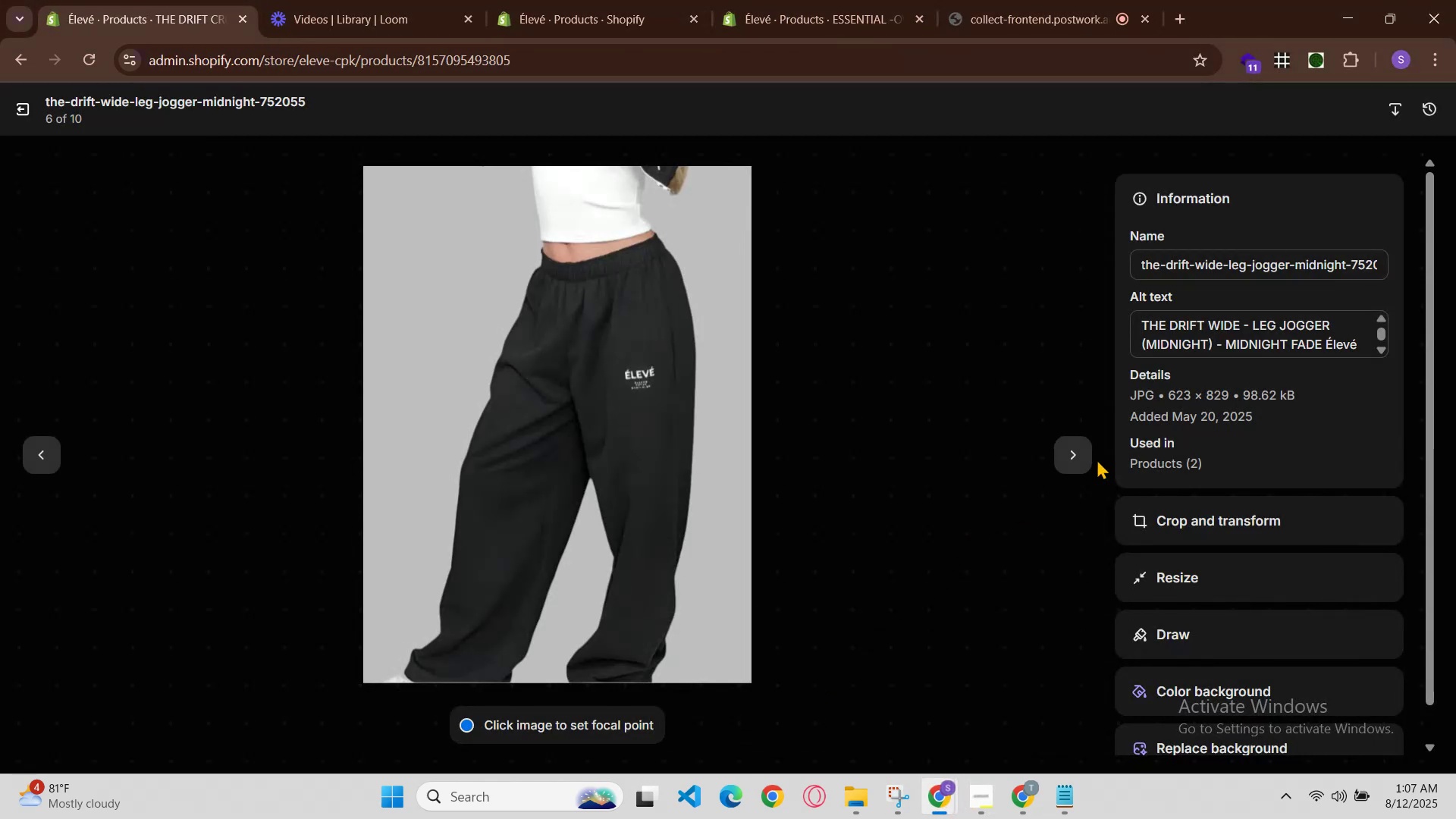 
left_click([1091, 423])
 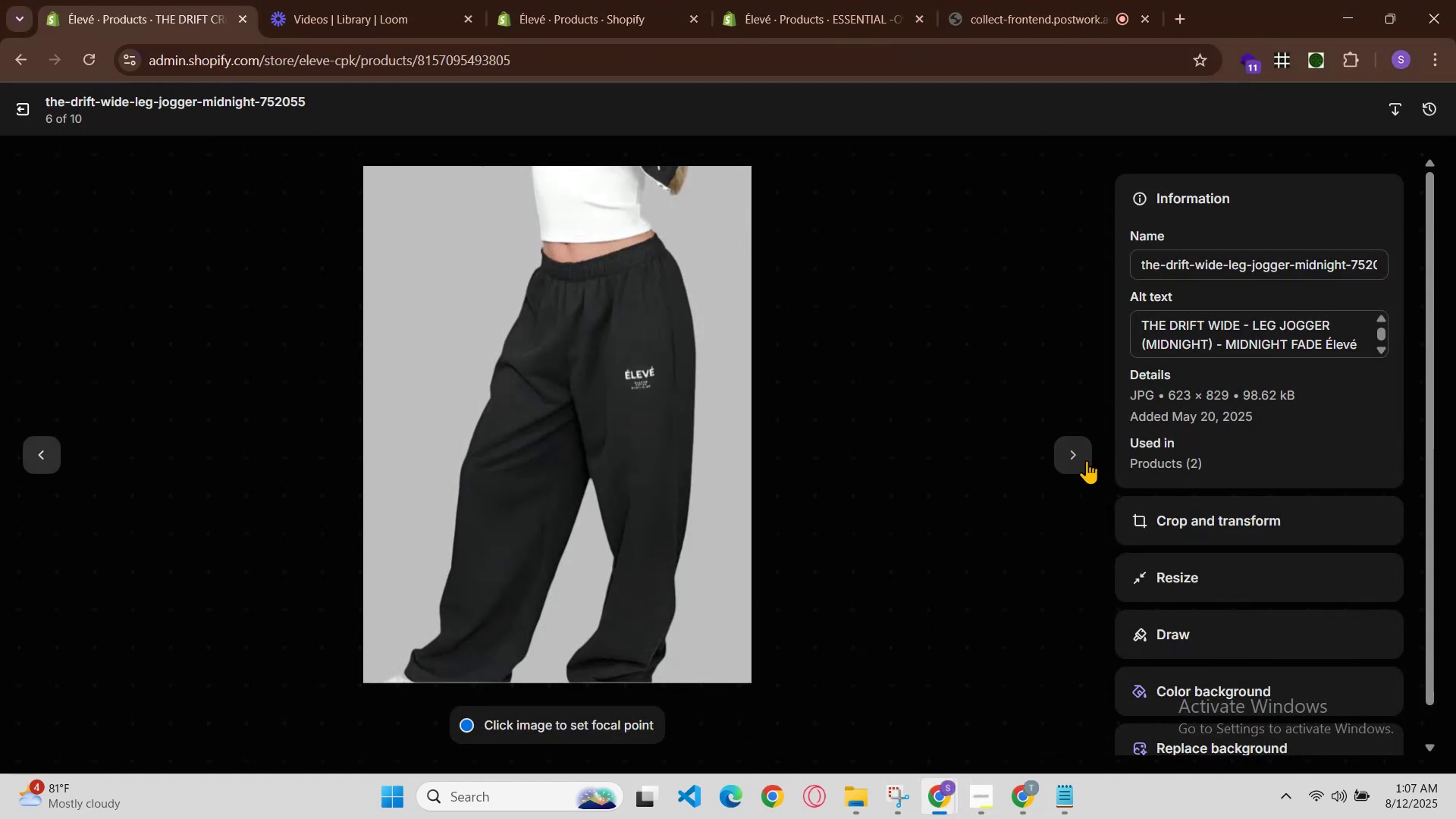 
left_click([1085, 468])
 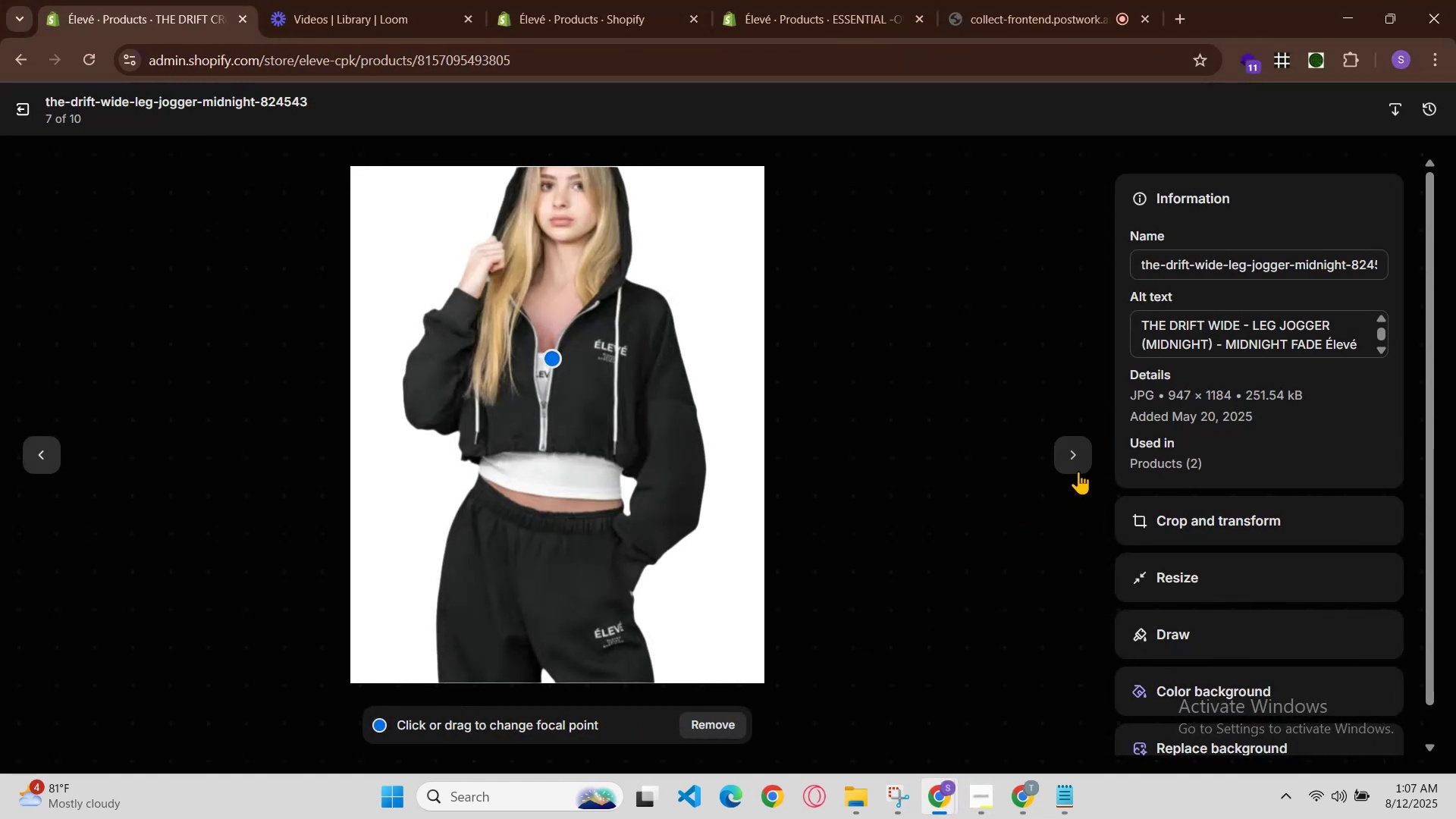 
left_click([1081, 467])
 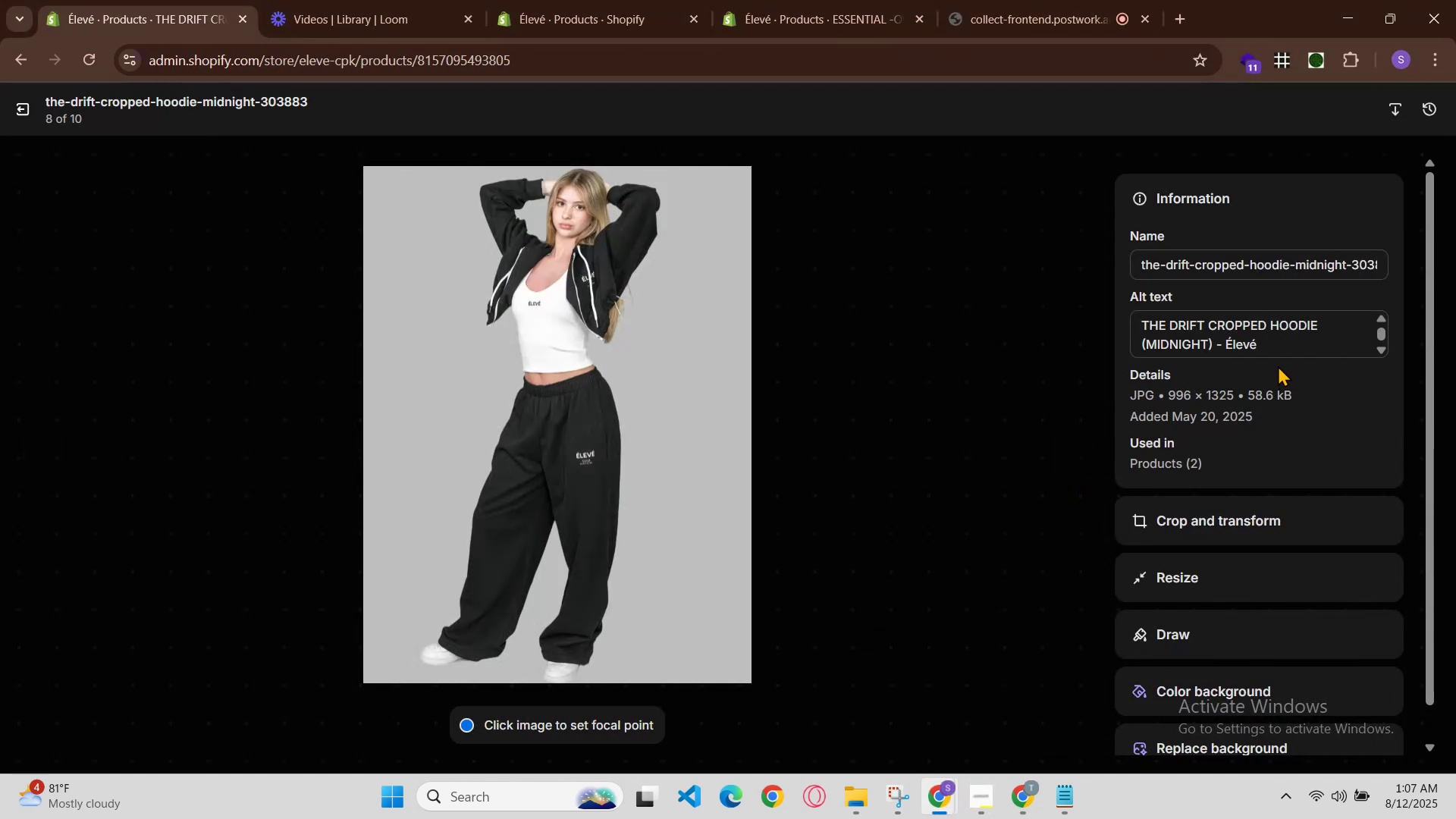 
left_click([1224, 350])
 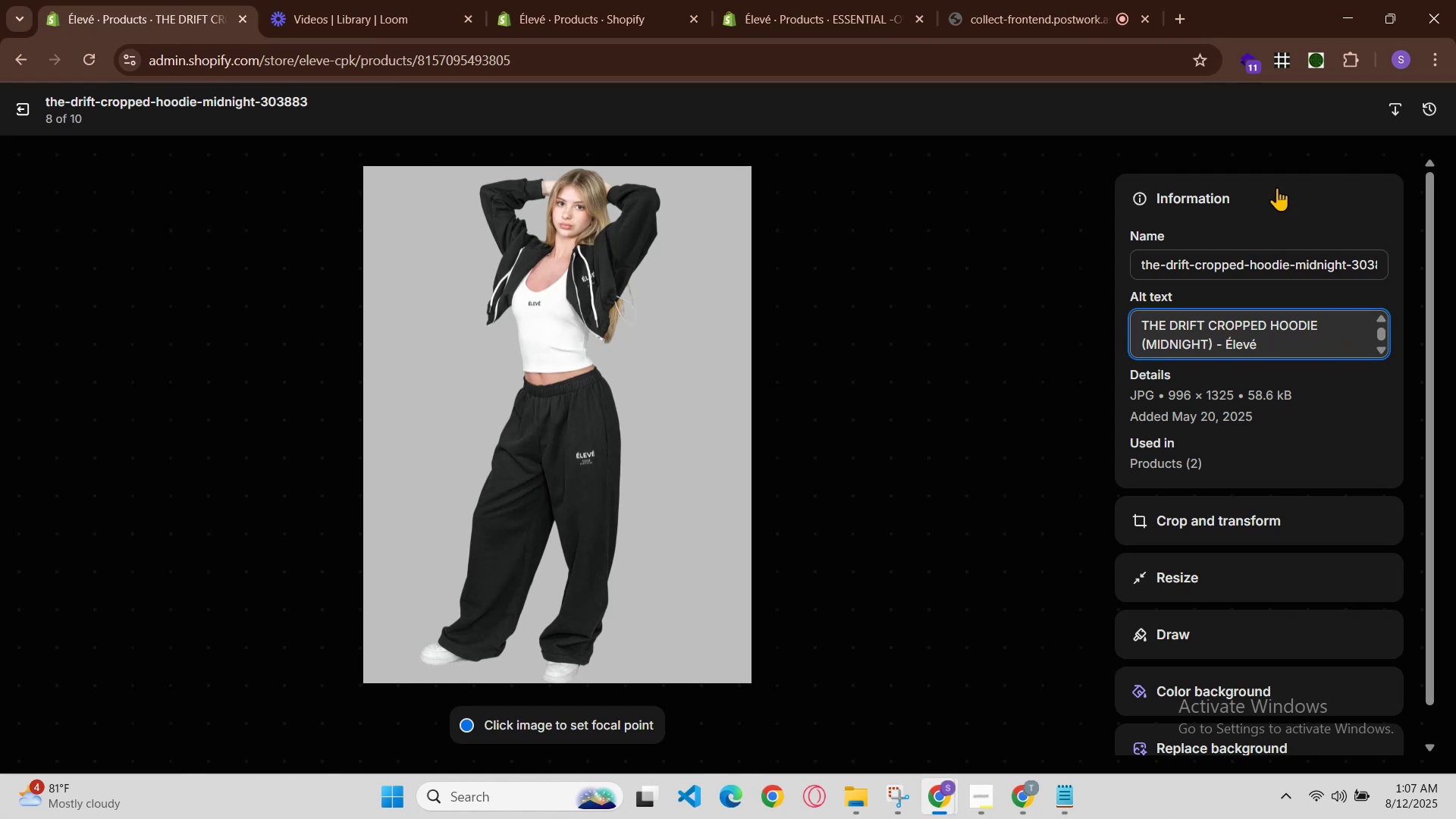 
key(ArrowLeft)
 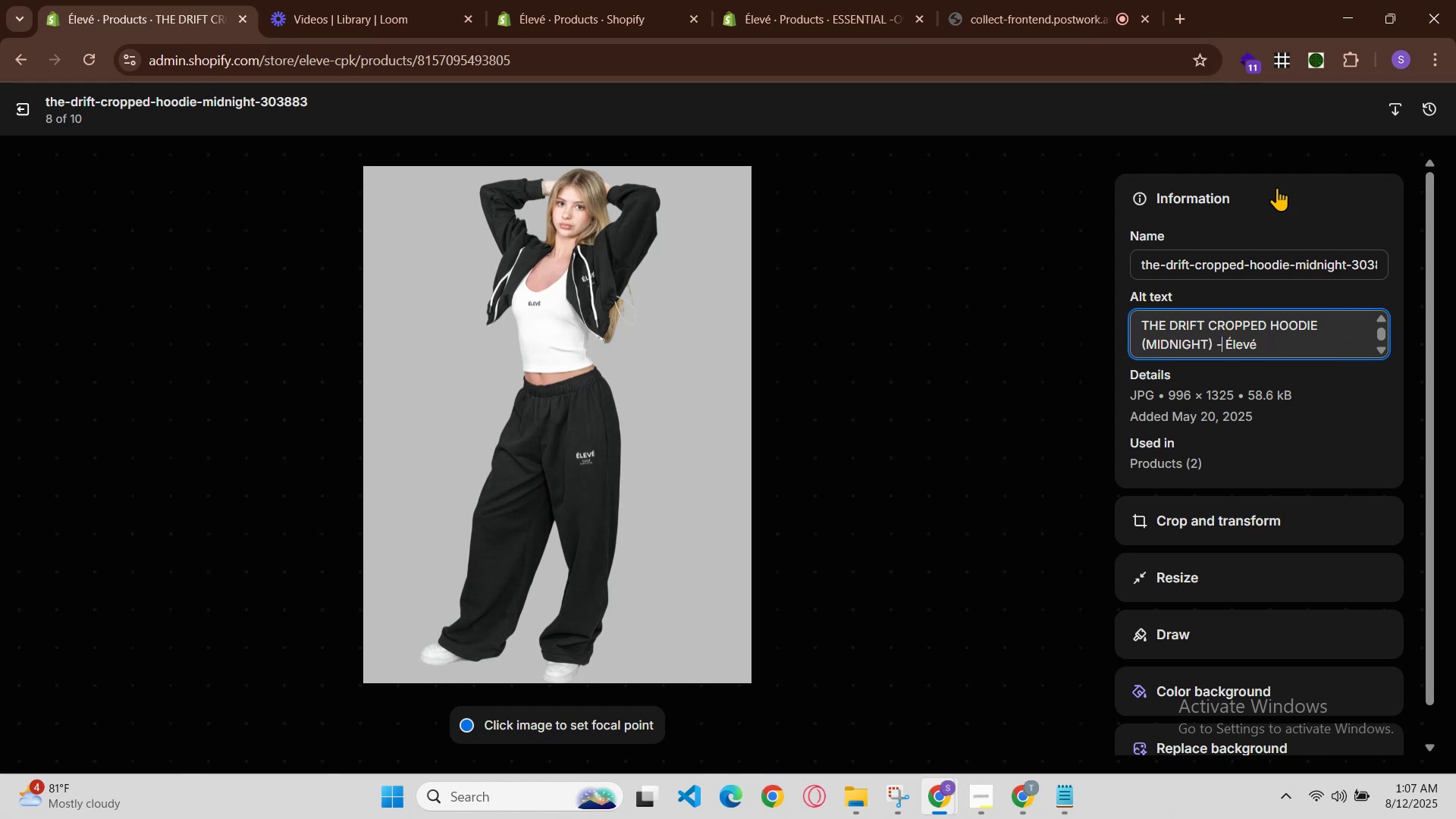 
key(Space)
 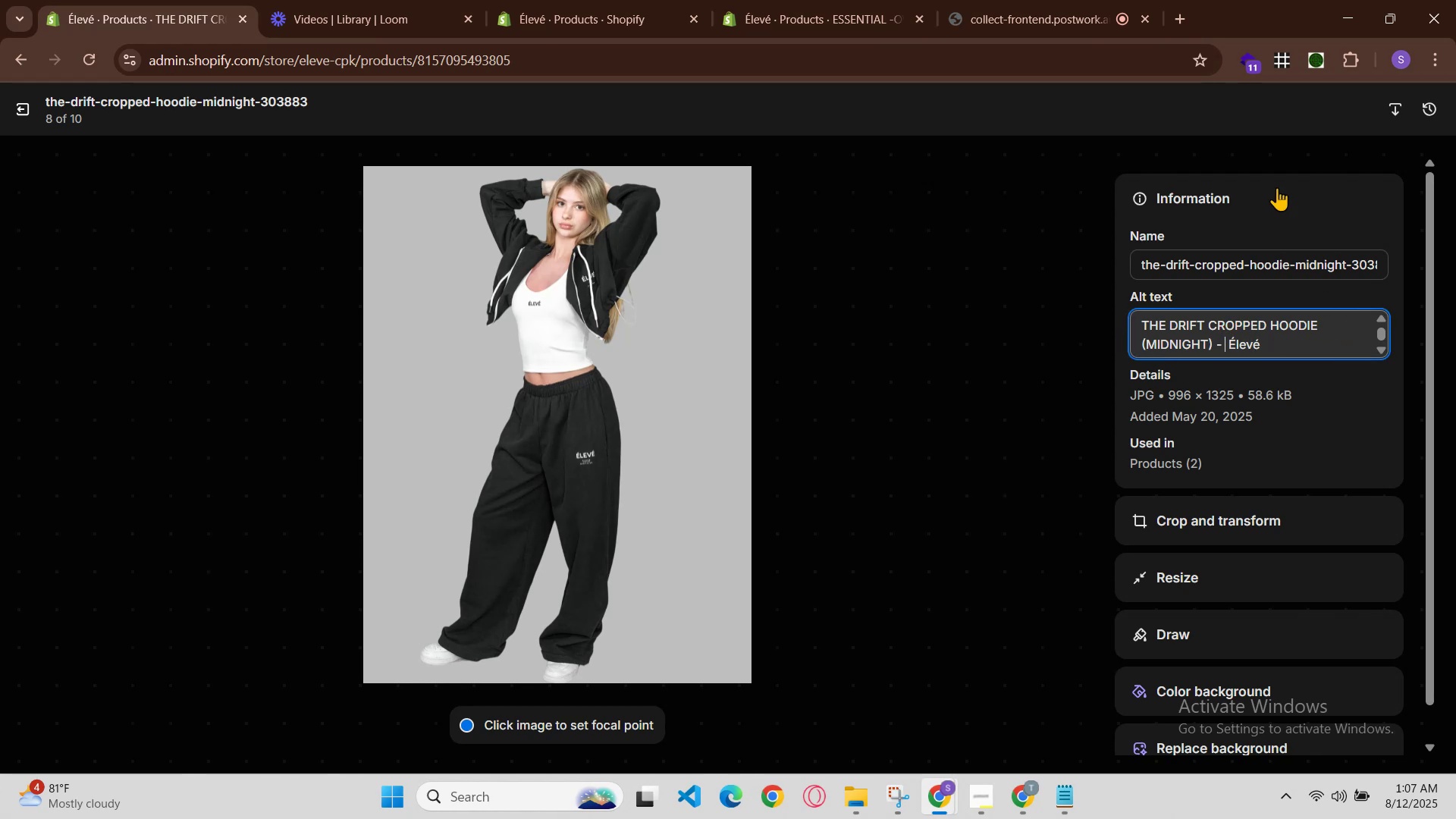 
key(Control+V)
 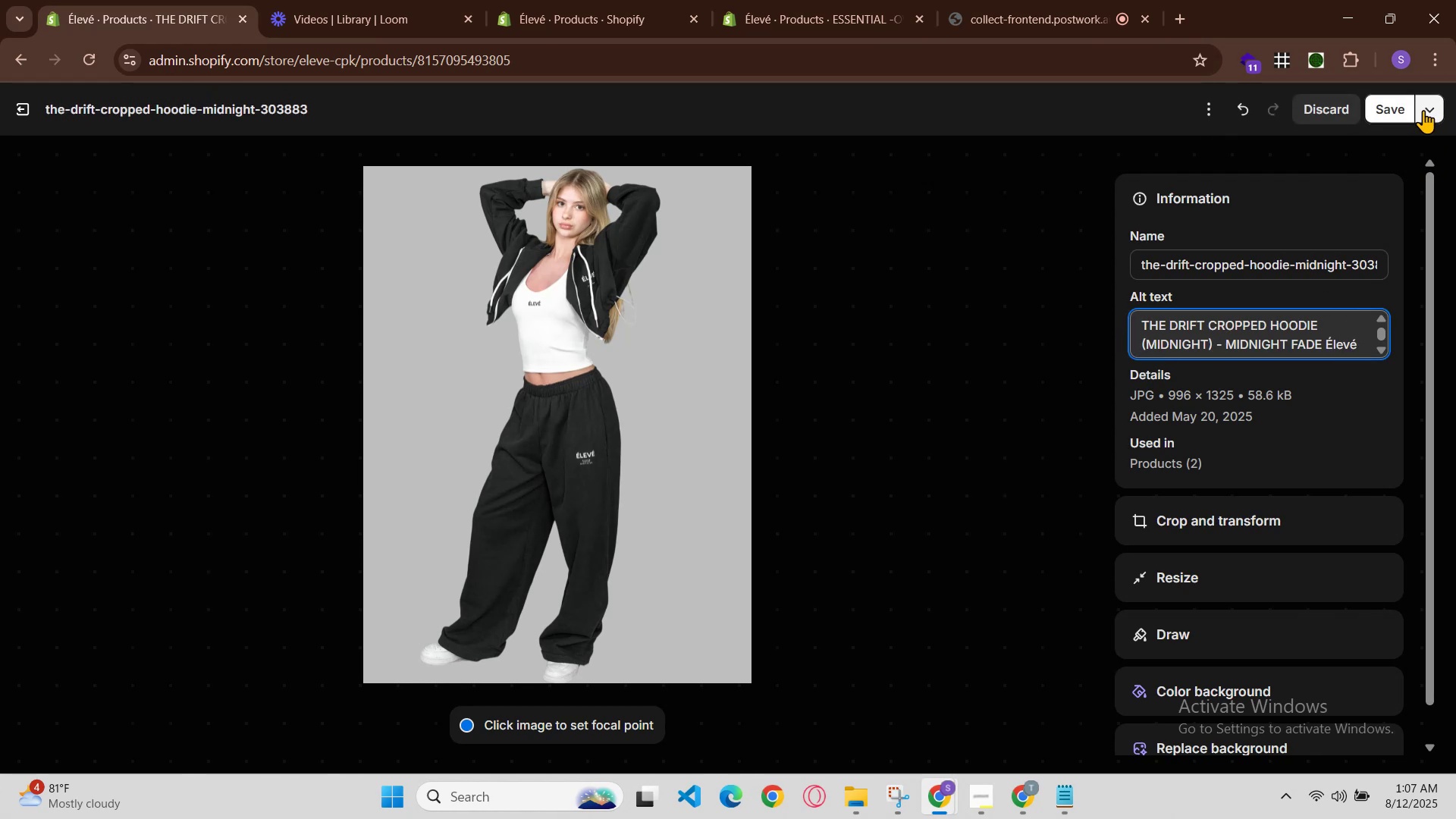 
left_click([1415, 108])
 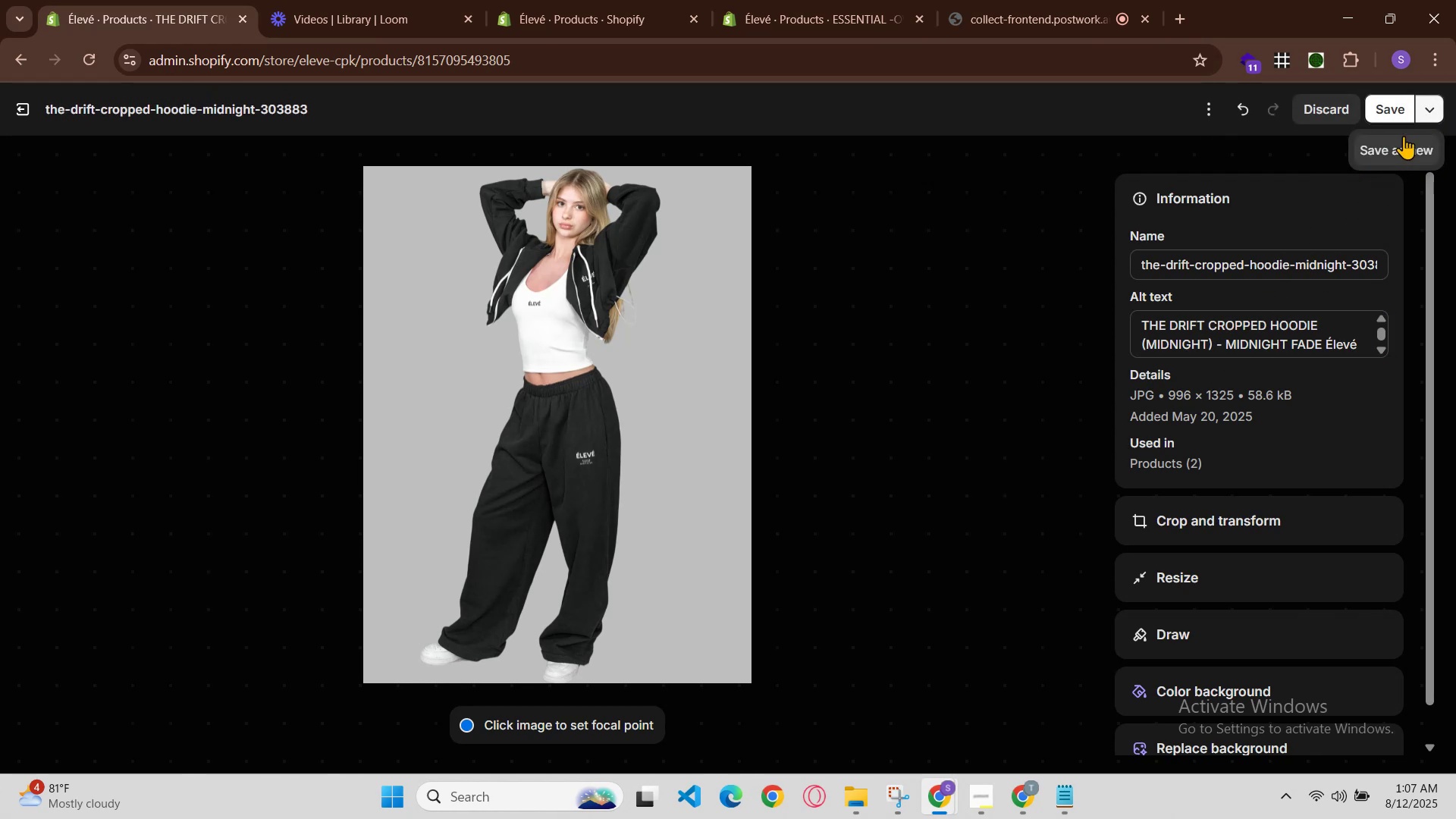 
left_click([1396, 105])
 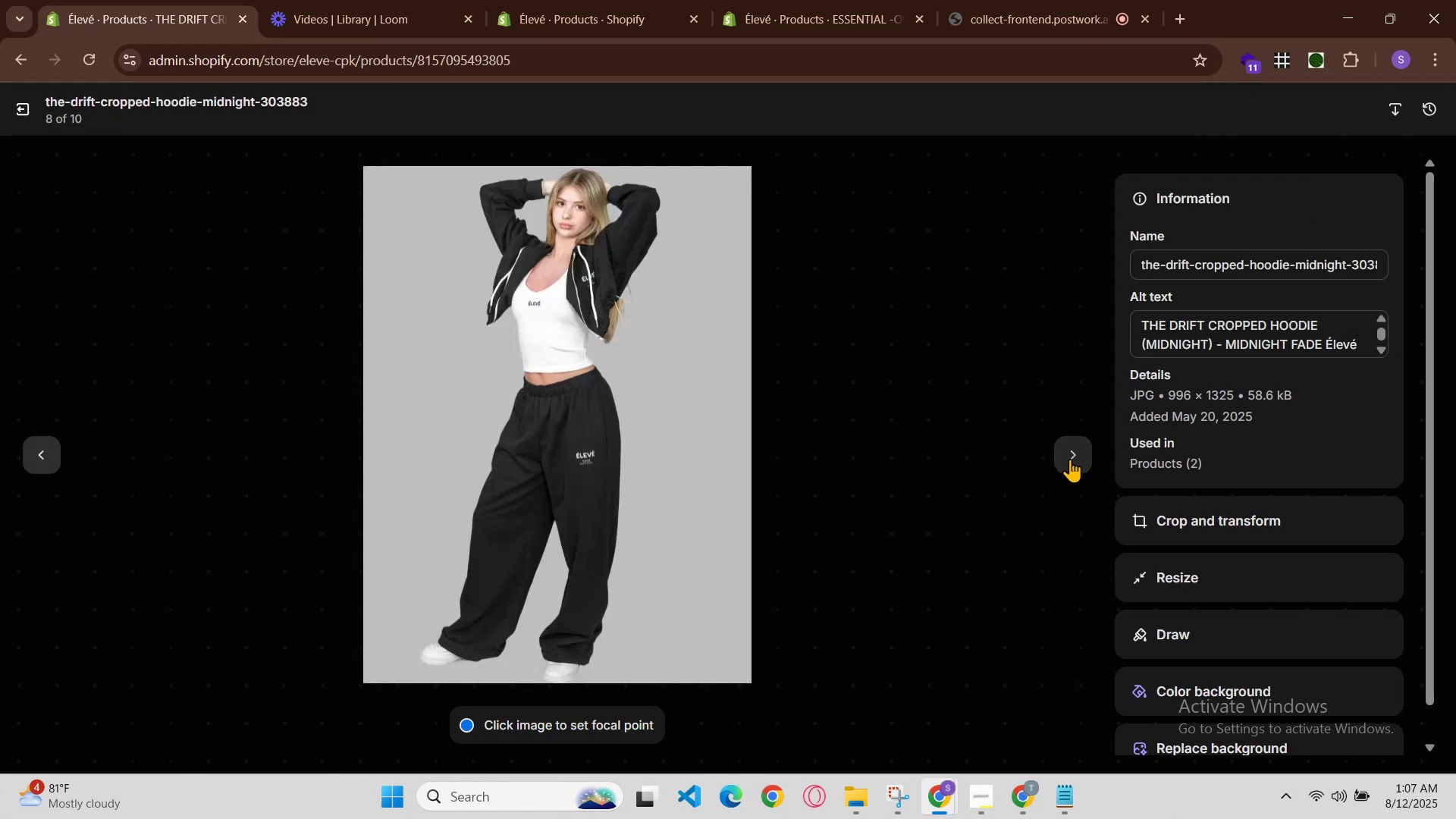 
left_click([1070, 459])
 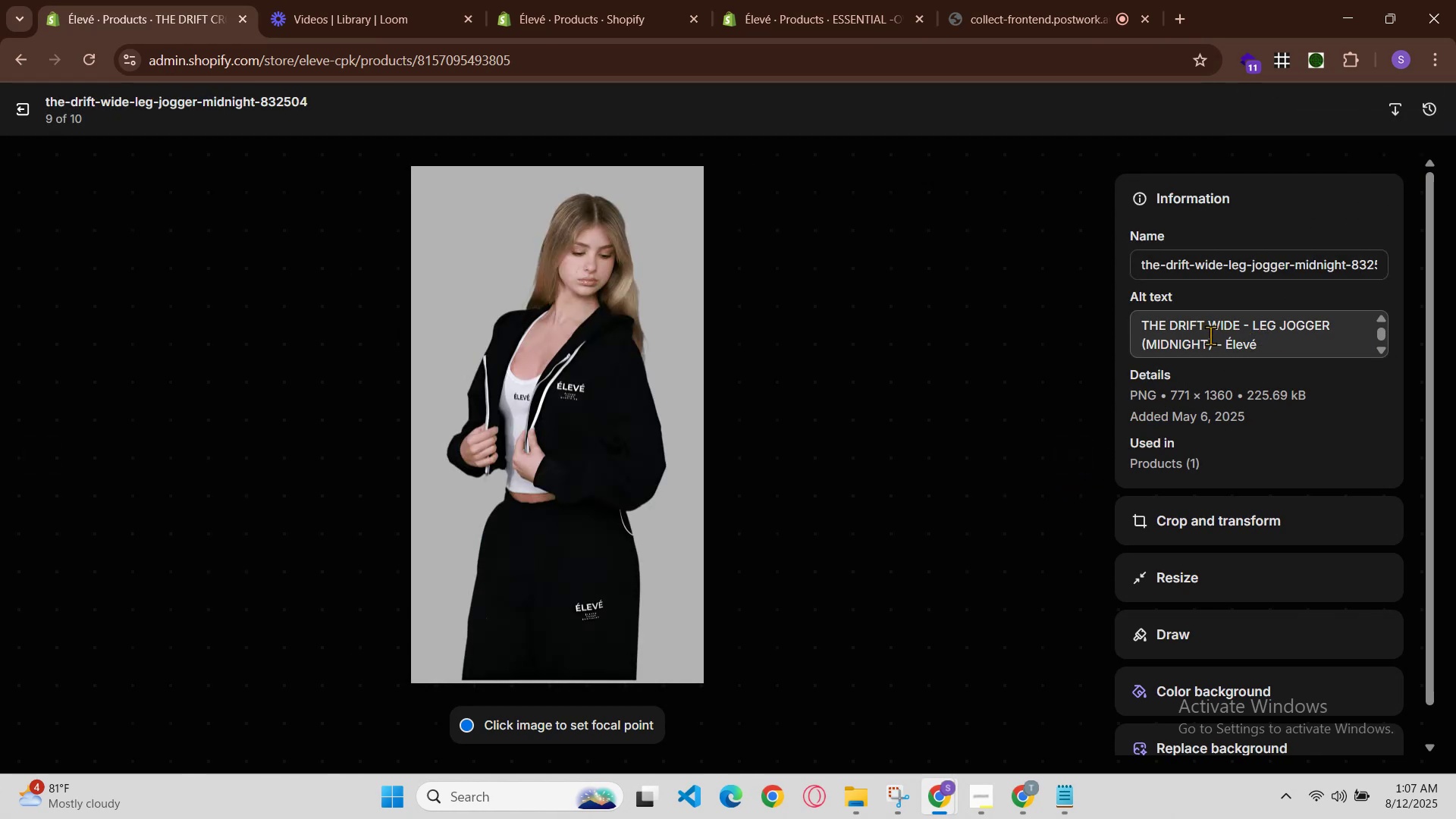 
left_click([1221, 344])
 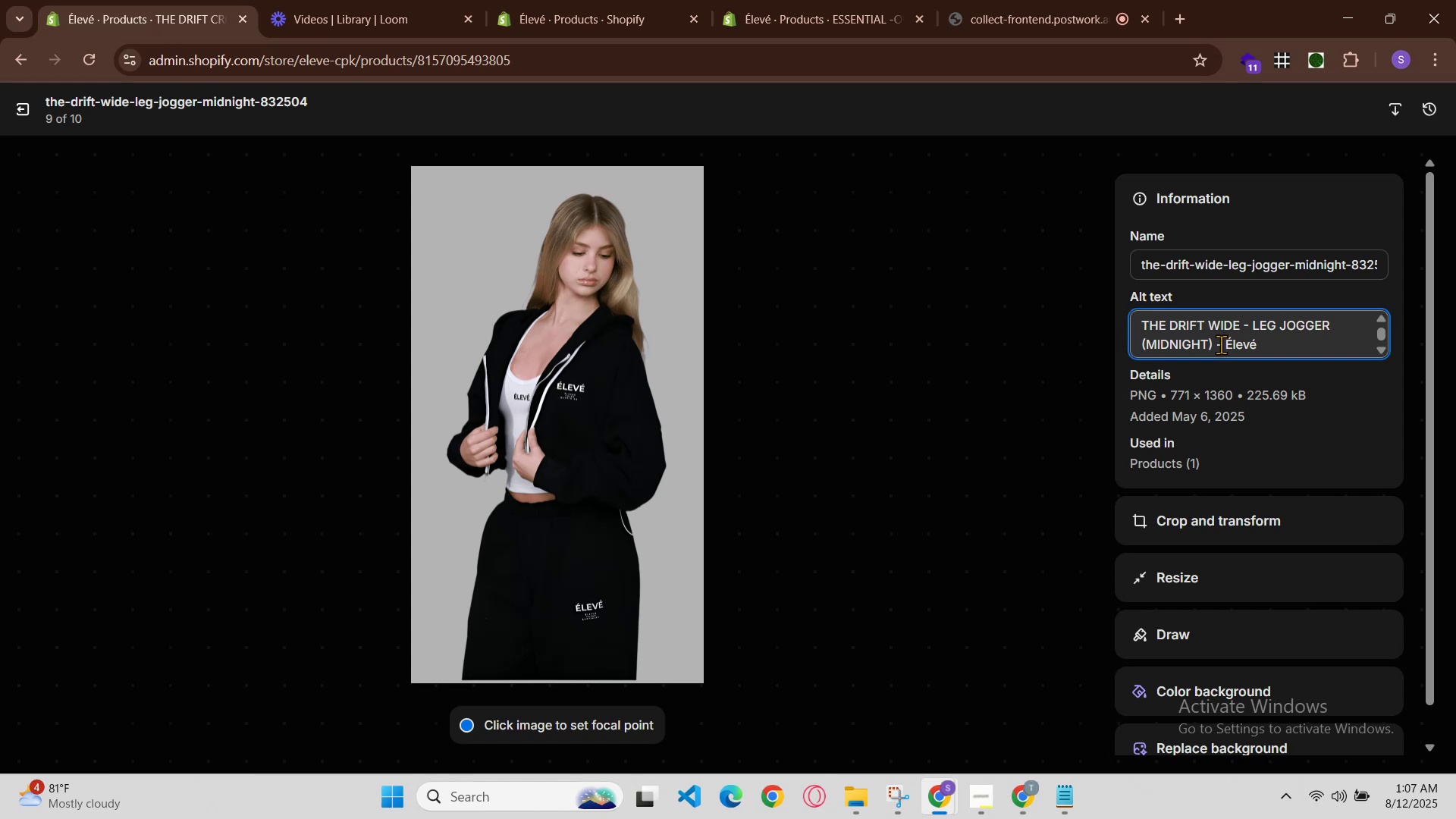 
key(Space)
 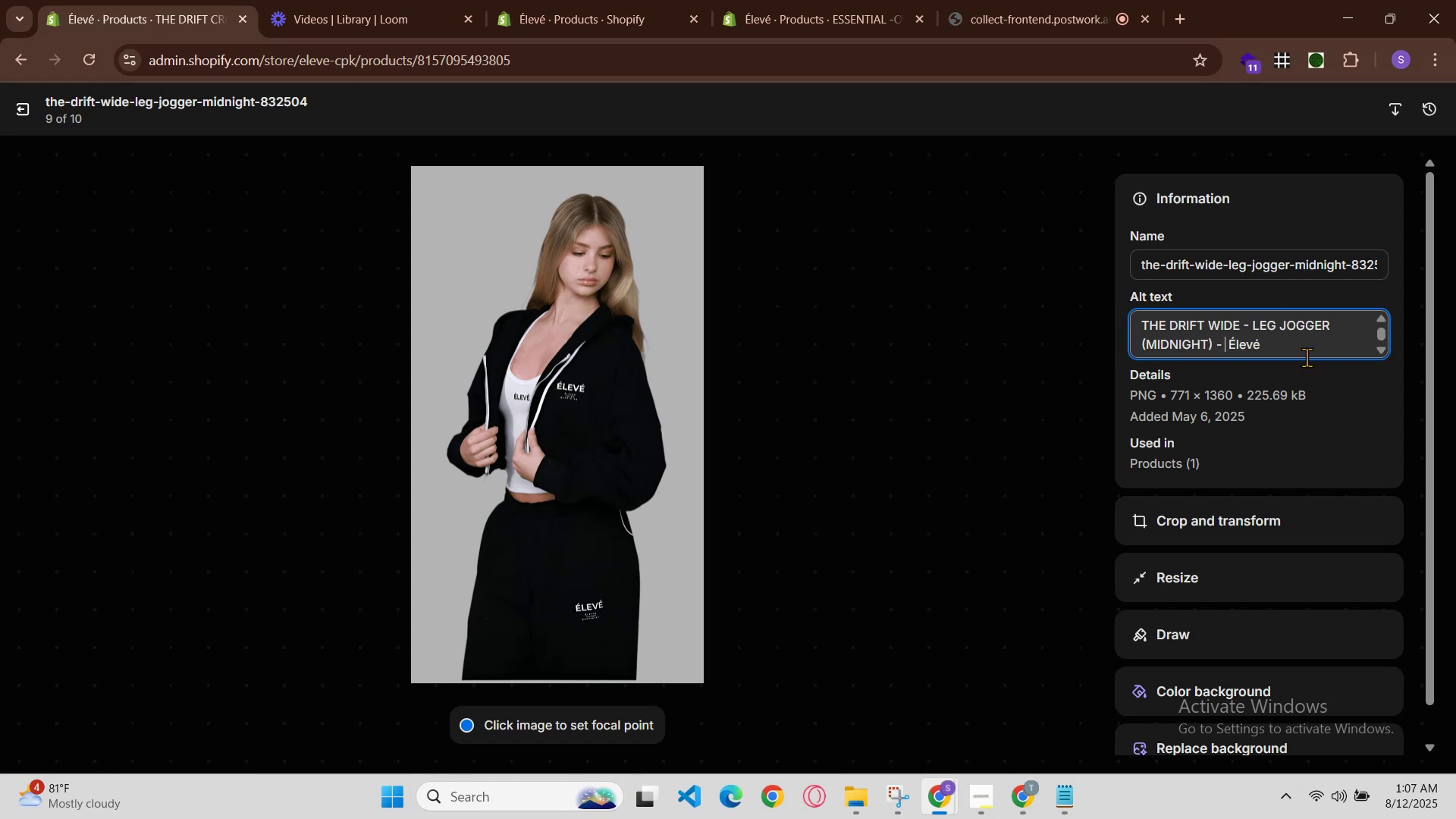 
key(Control+V)
 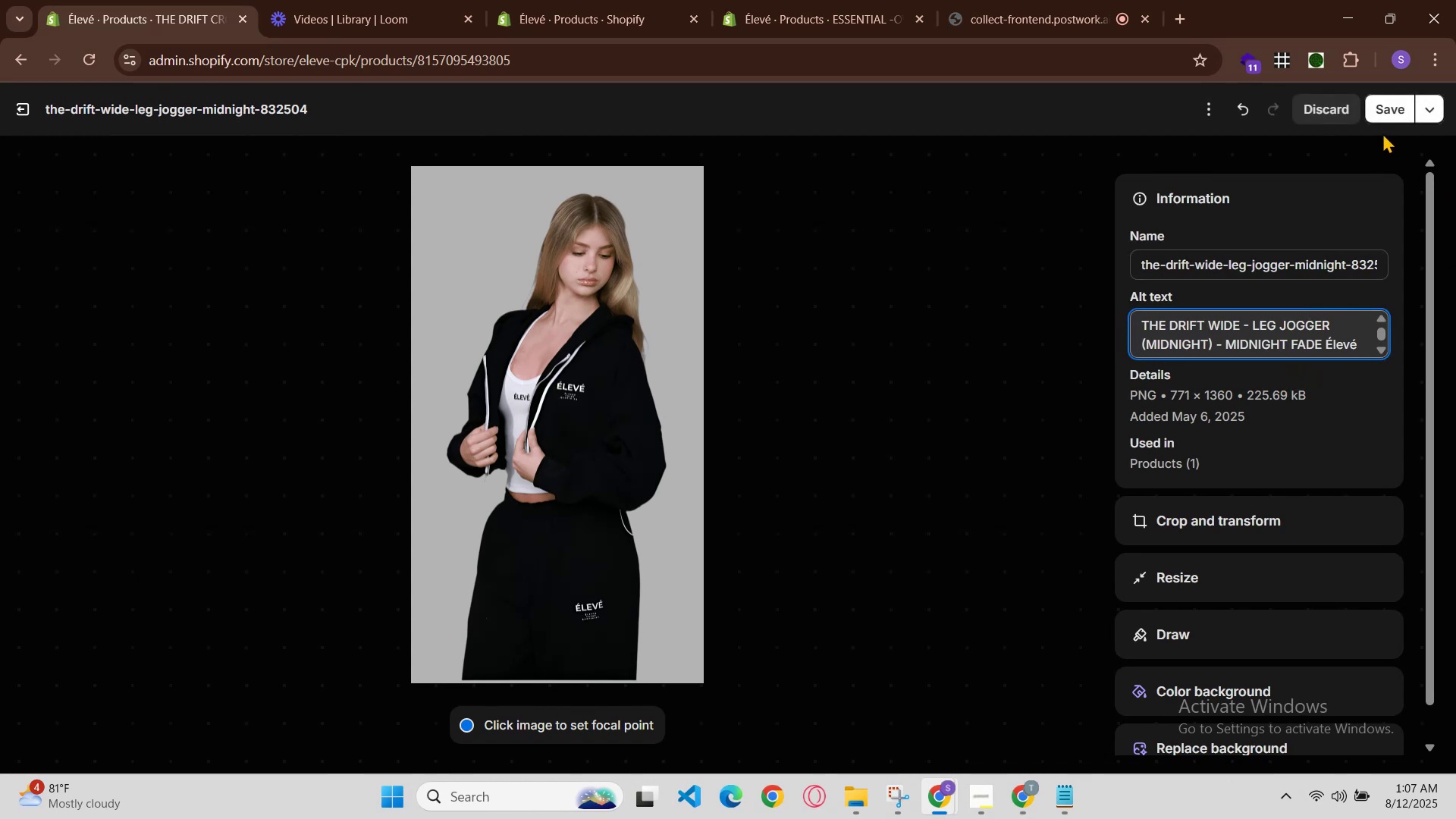 
left_click([1389, 105])
 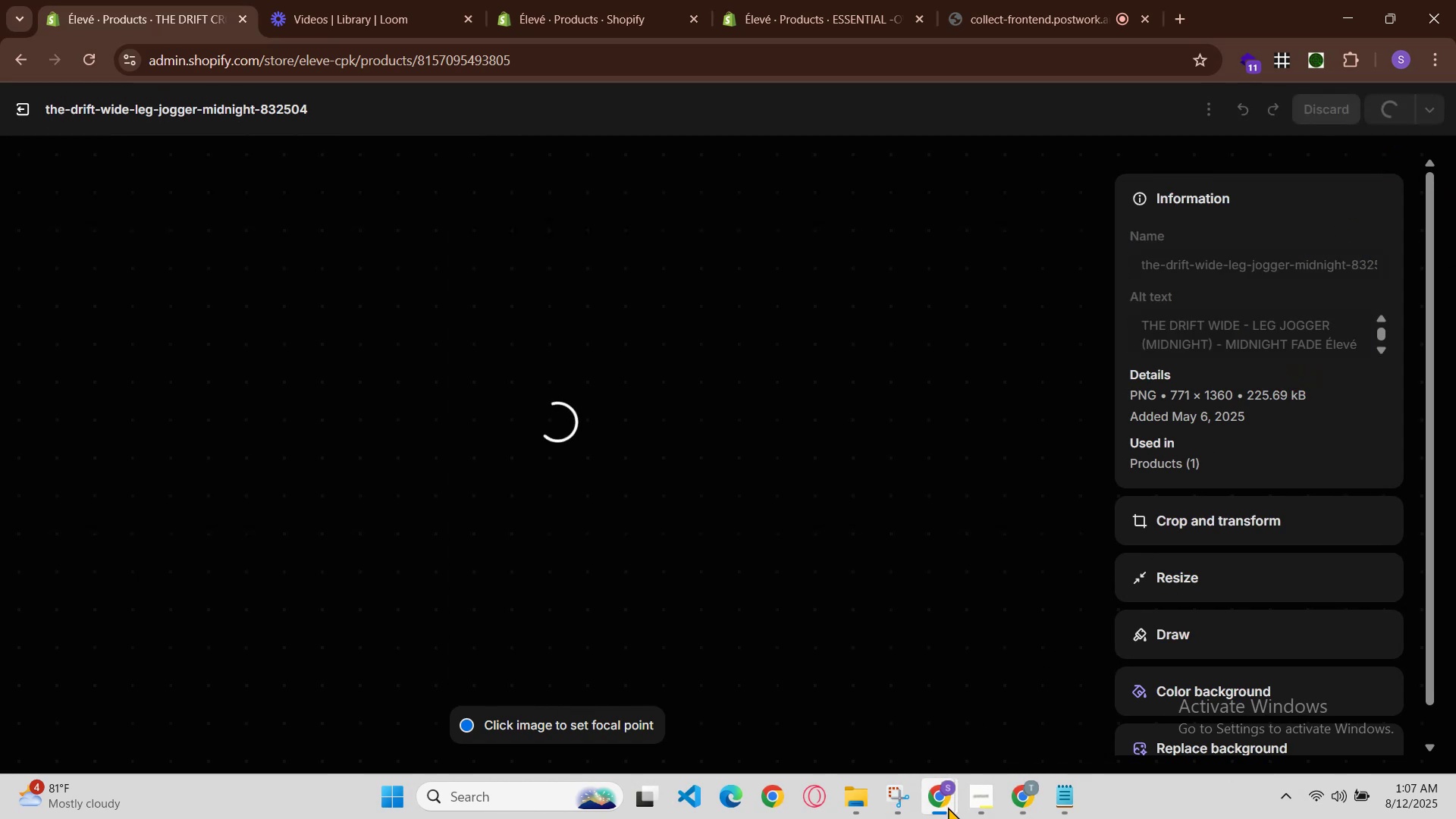 
left_click([951, 799])
 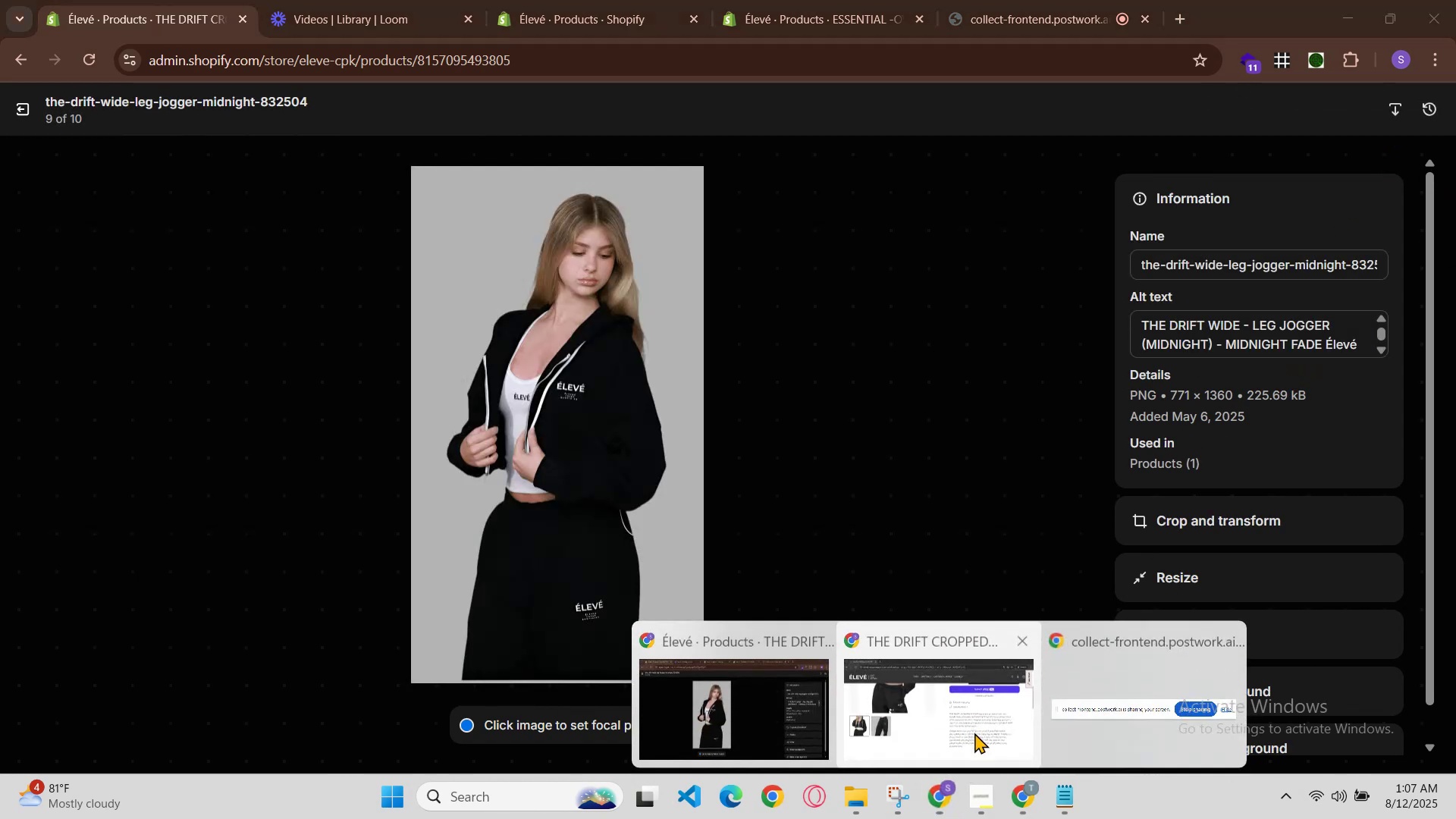 
left_click([983, 715])
 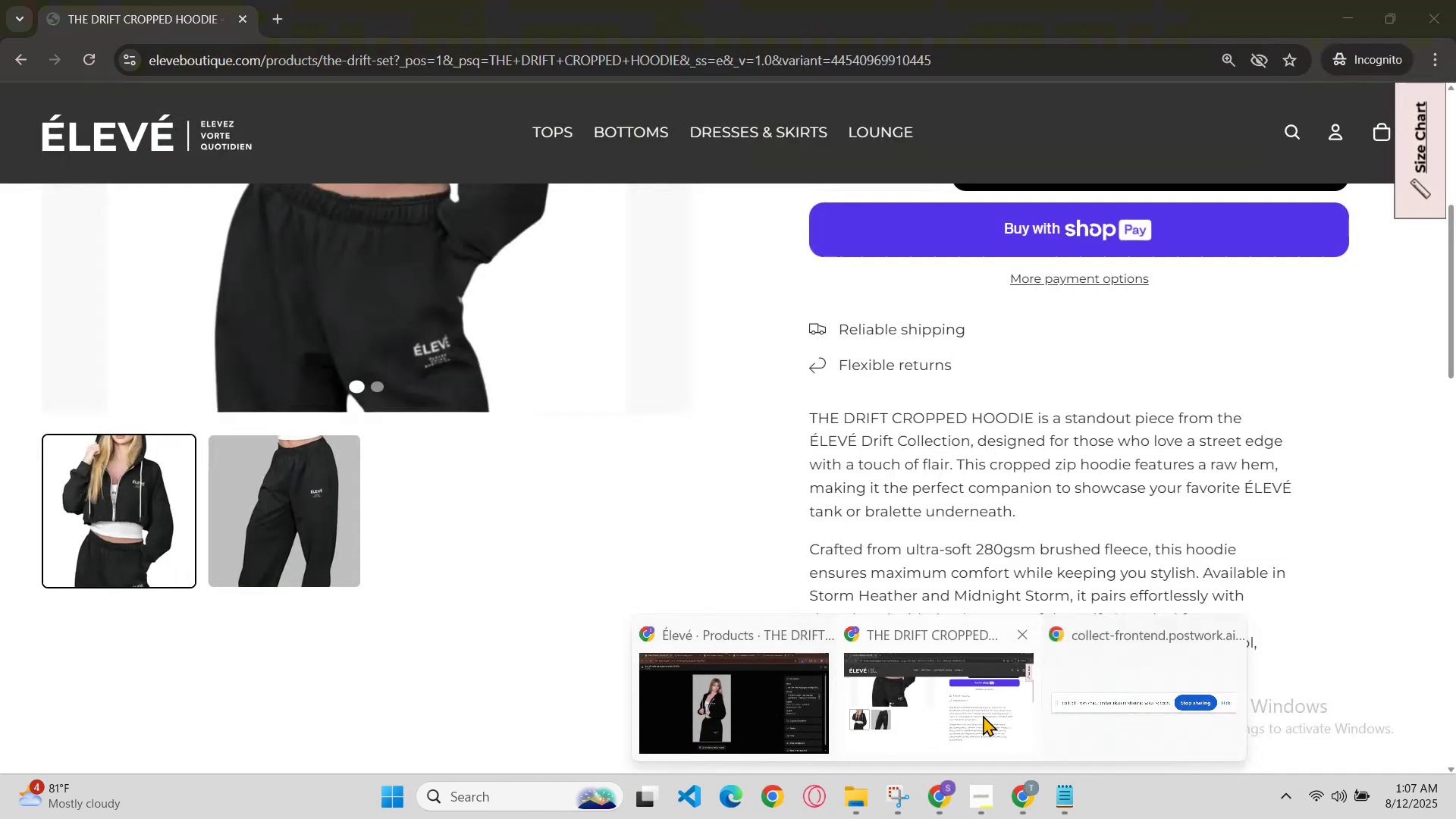 
key(Control+R)
 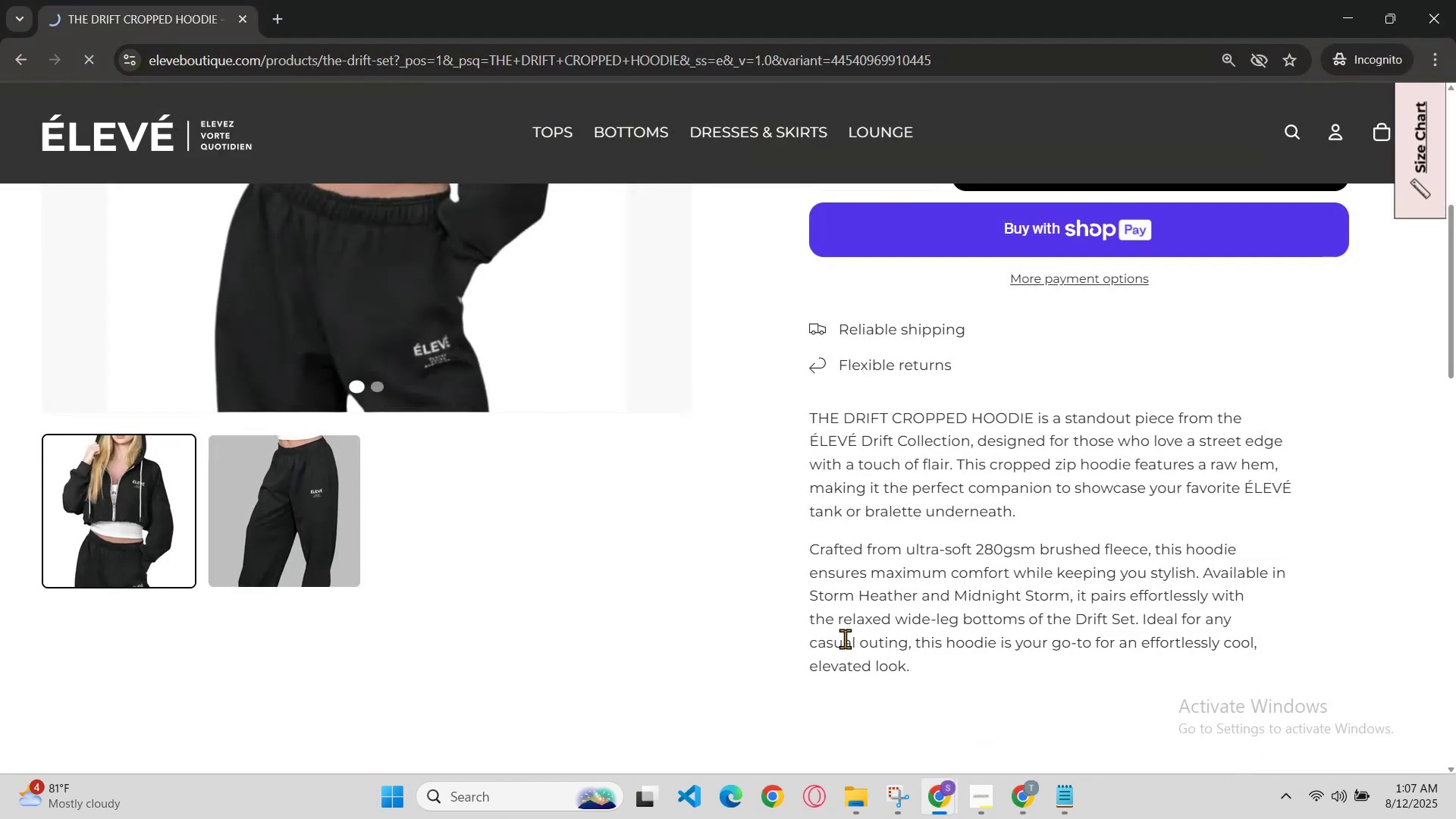 
scroll: coordinate [790, 587], scroll_direction: up, amount: 3.0
 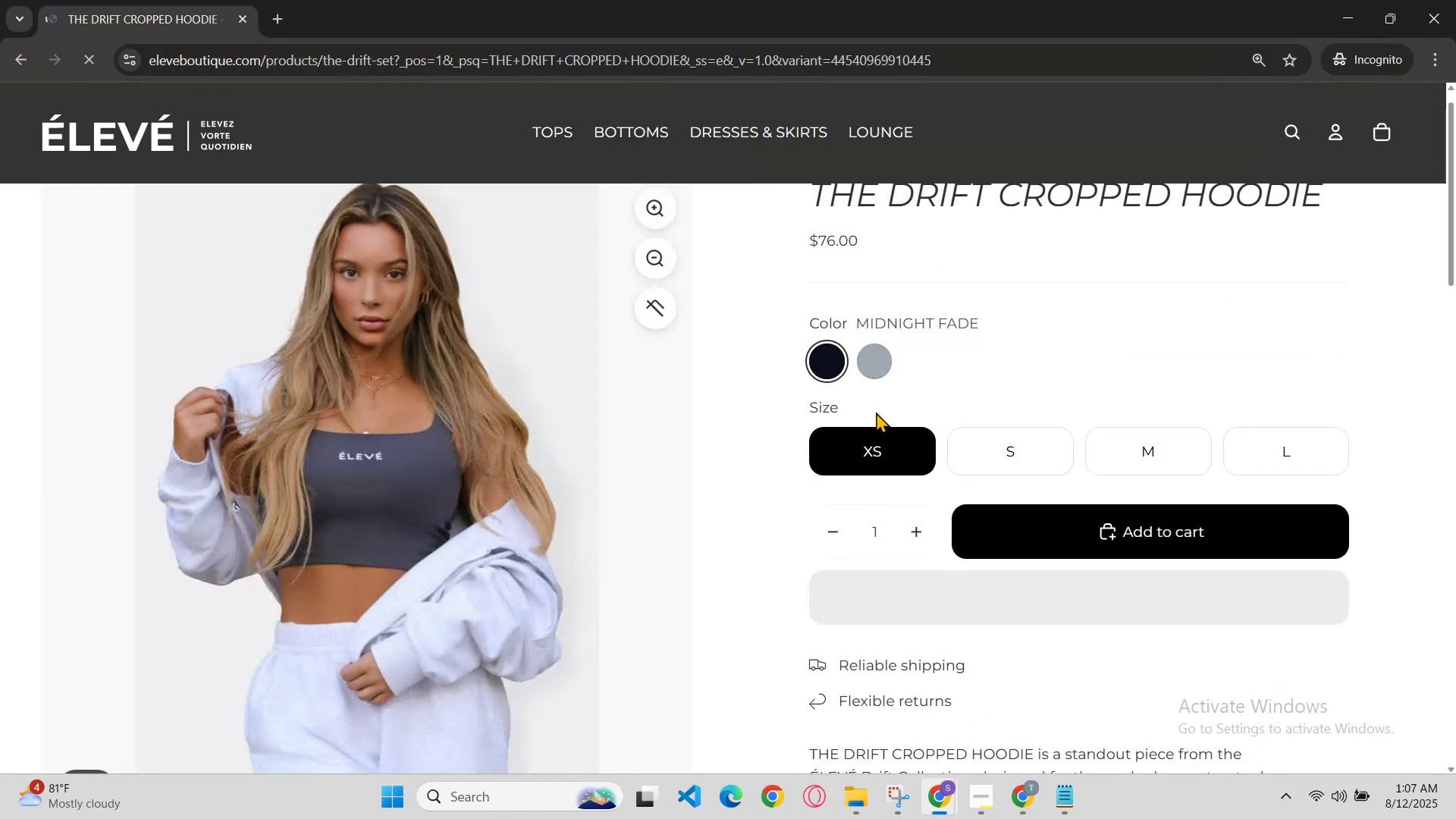 
left_click([871, 363])
 